 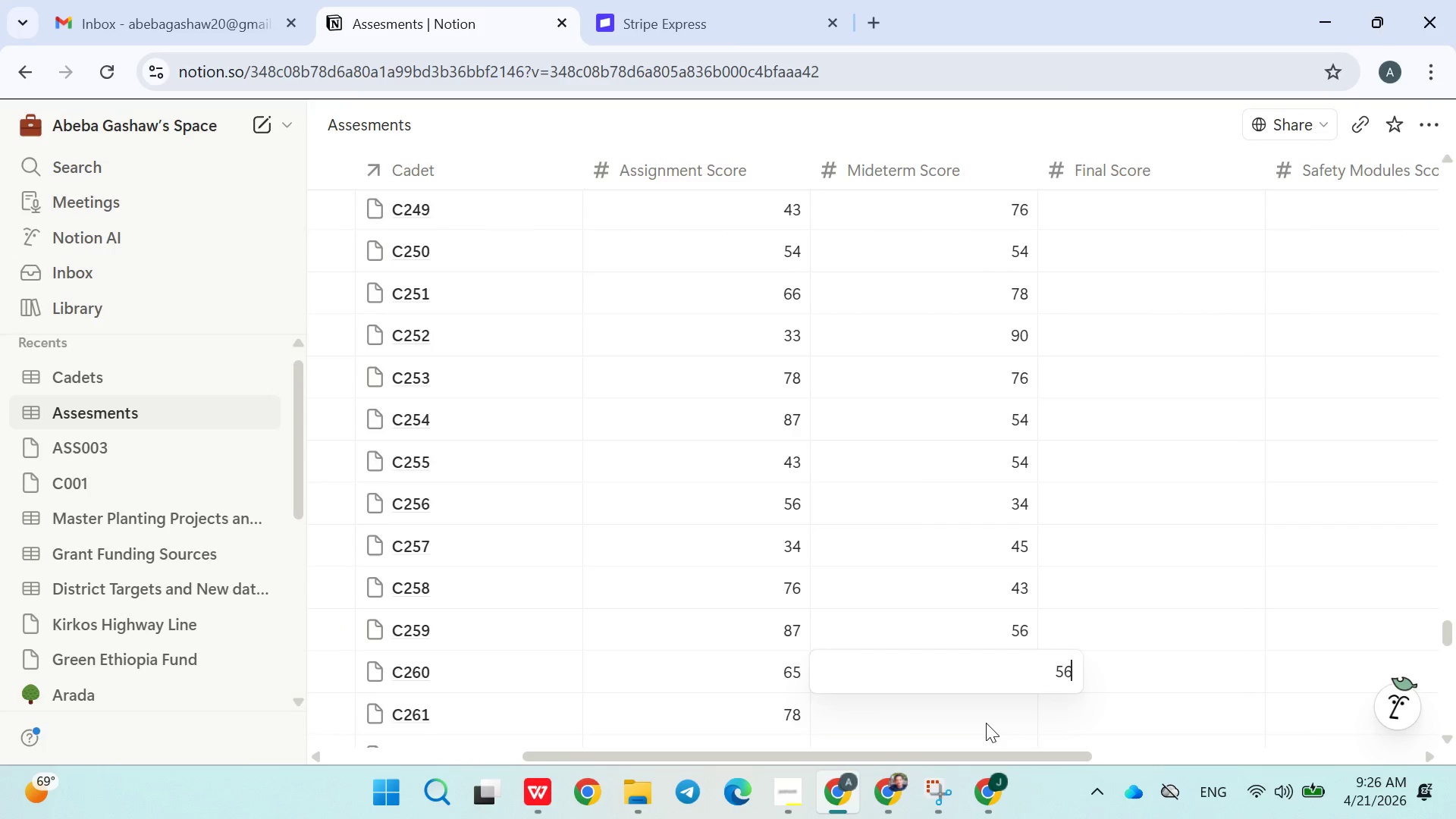 
key(Enter)
 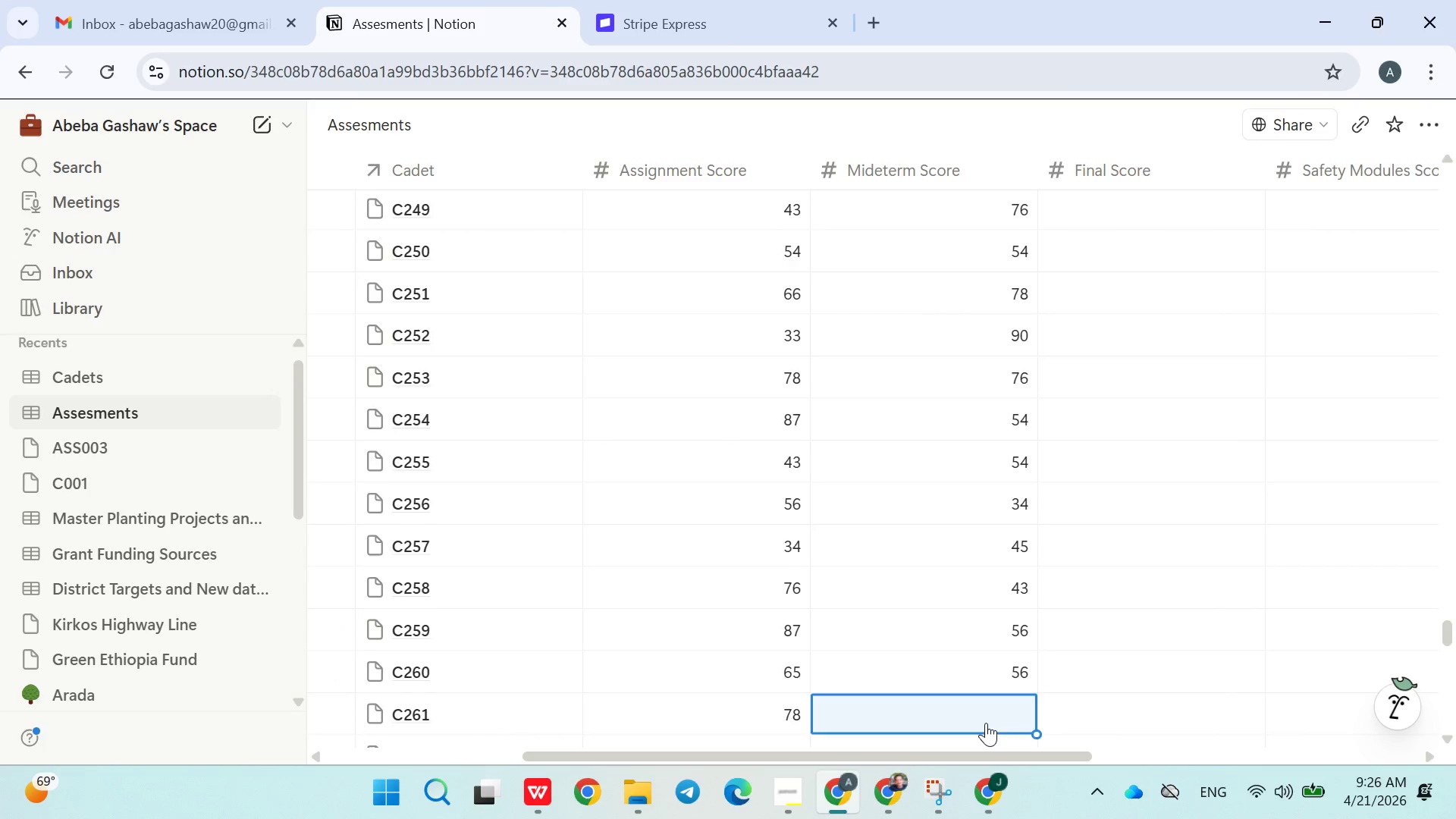 
type(65)
 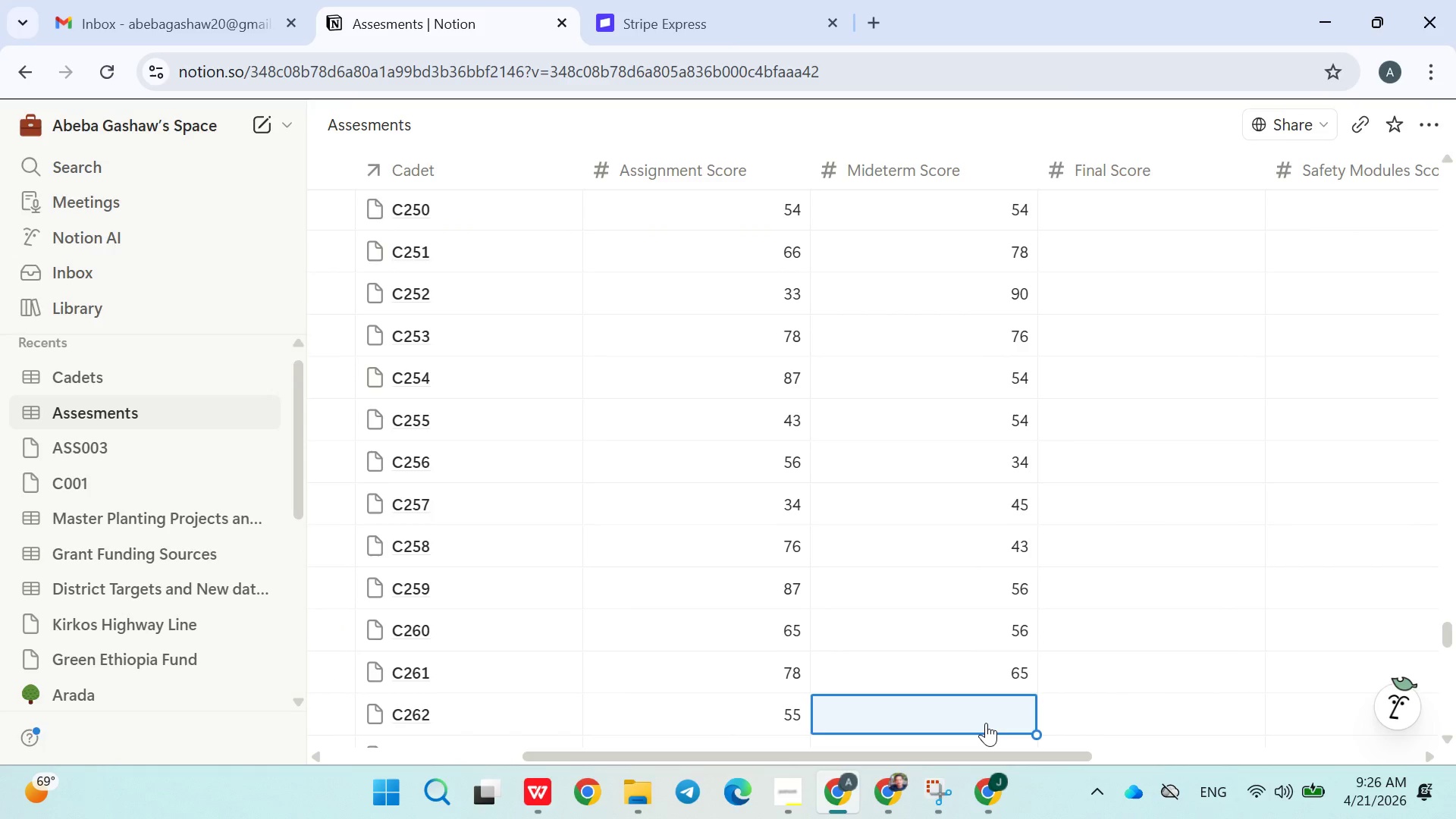 
key(Enter)
 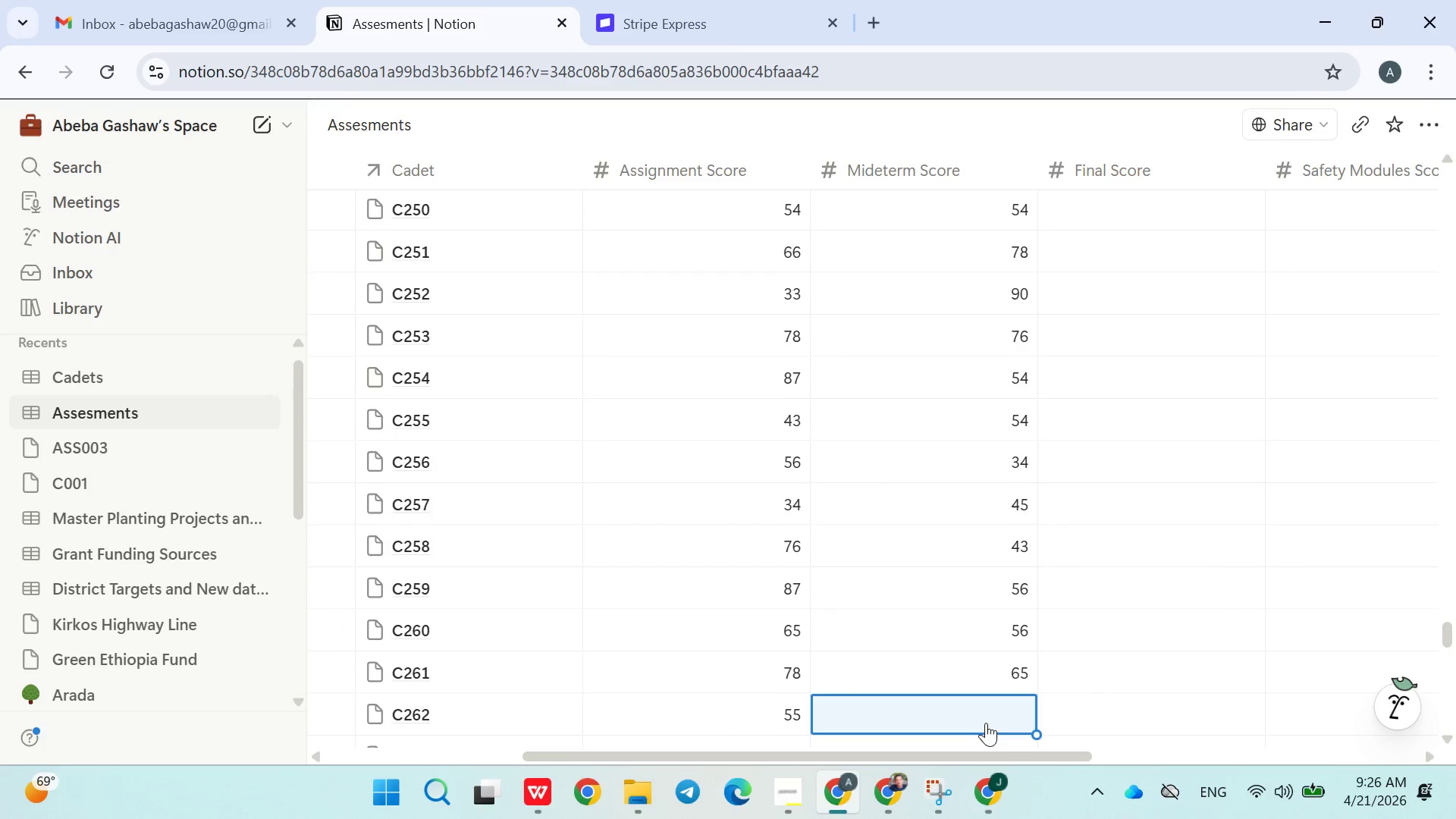 
type(43)
 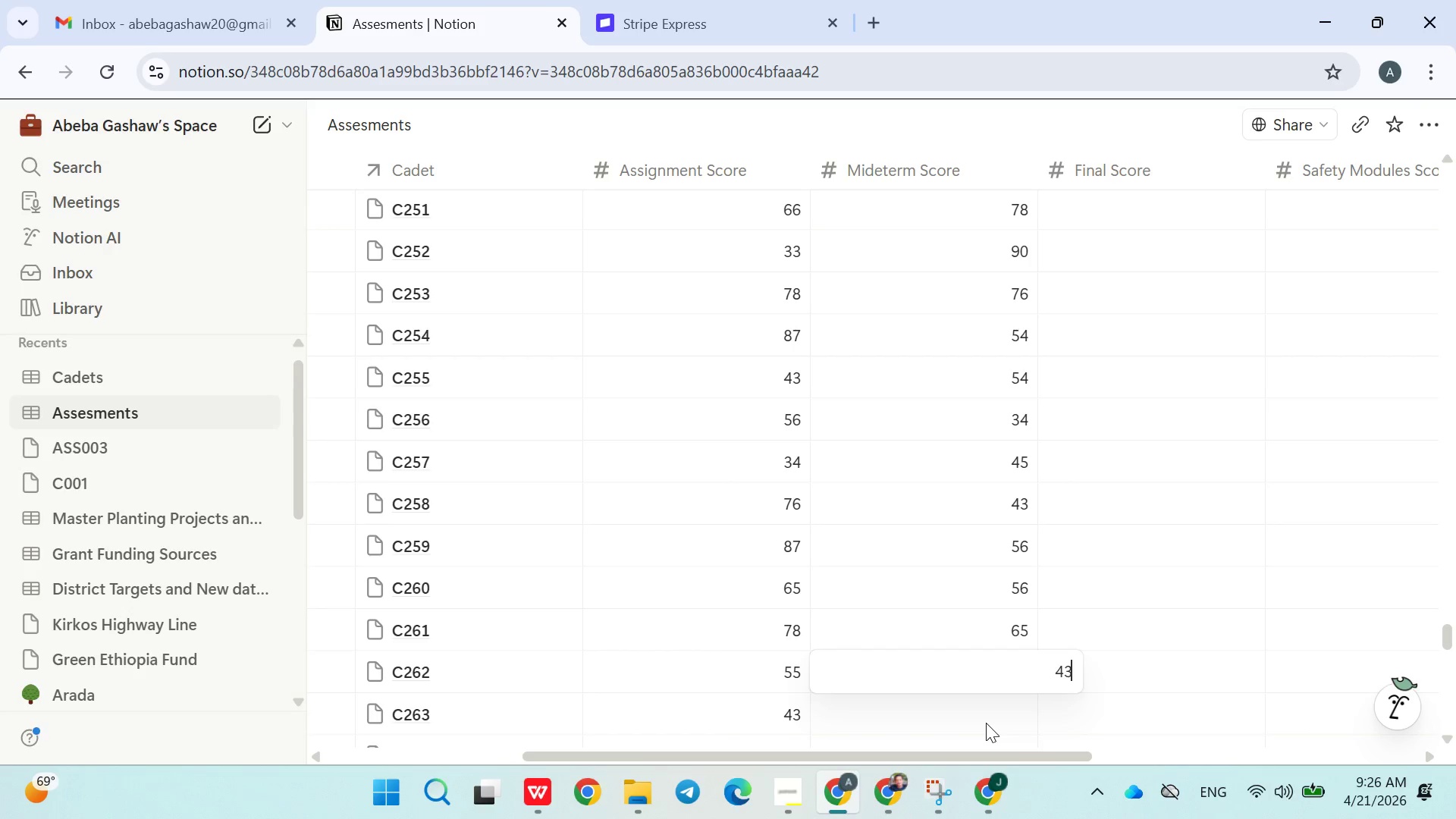 
key(Enter)
 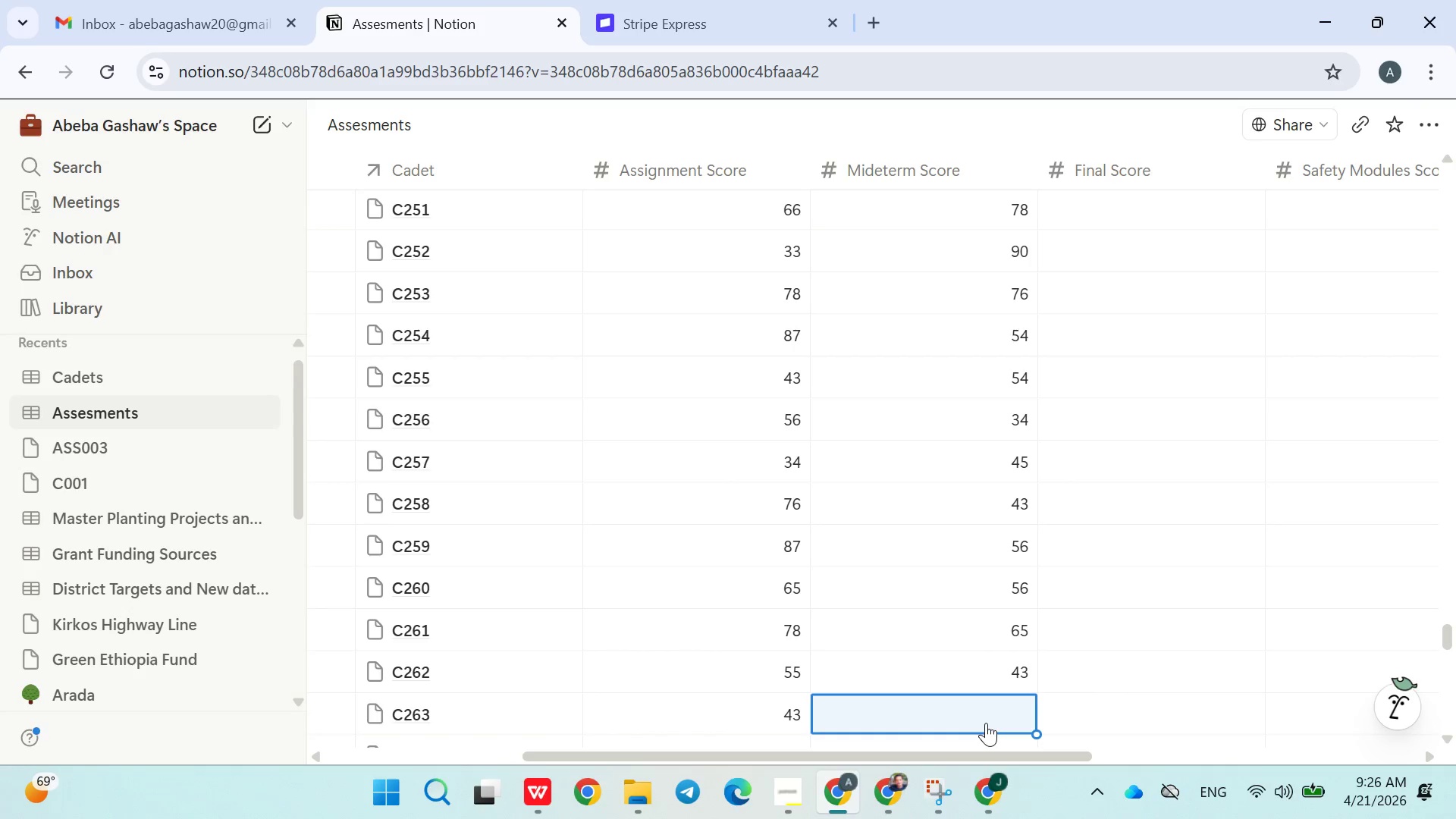 
type(56)
 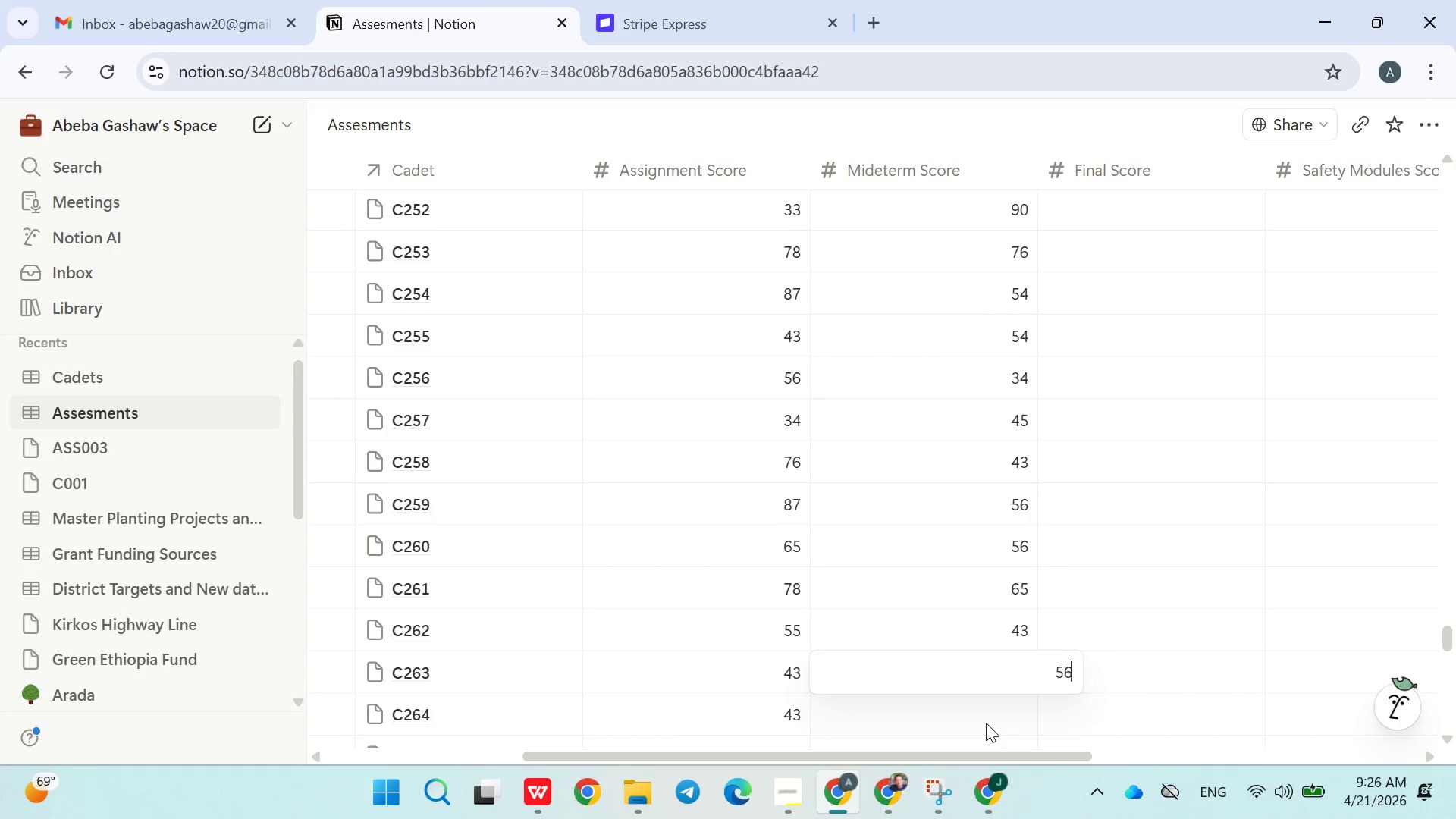 
key(Enter)
 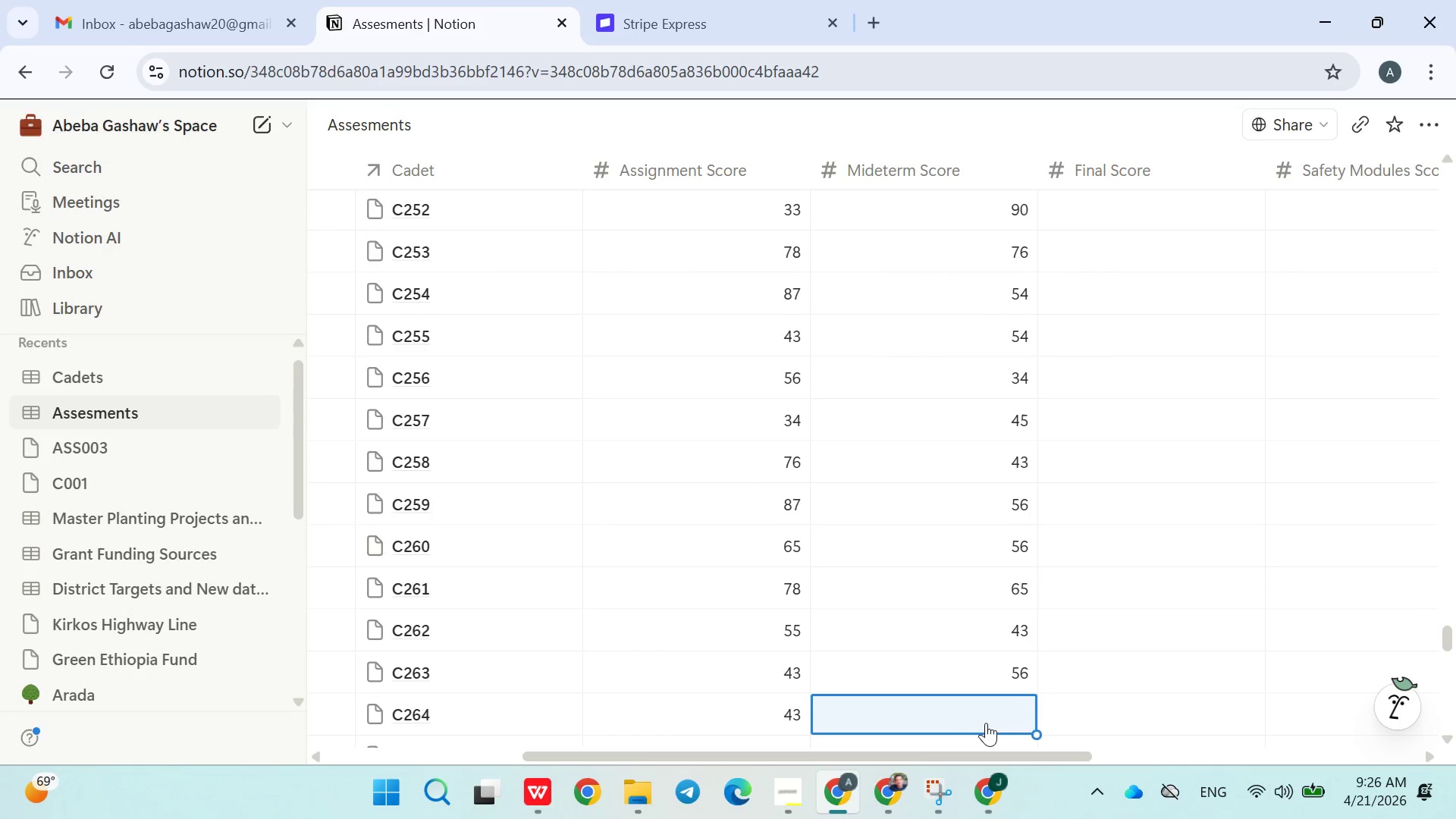 
type(78)
 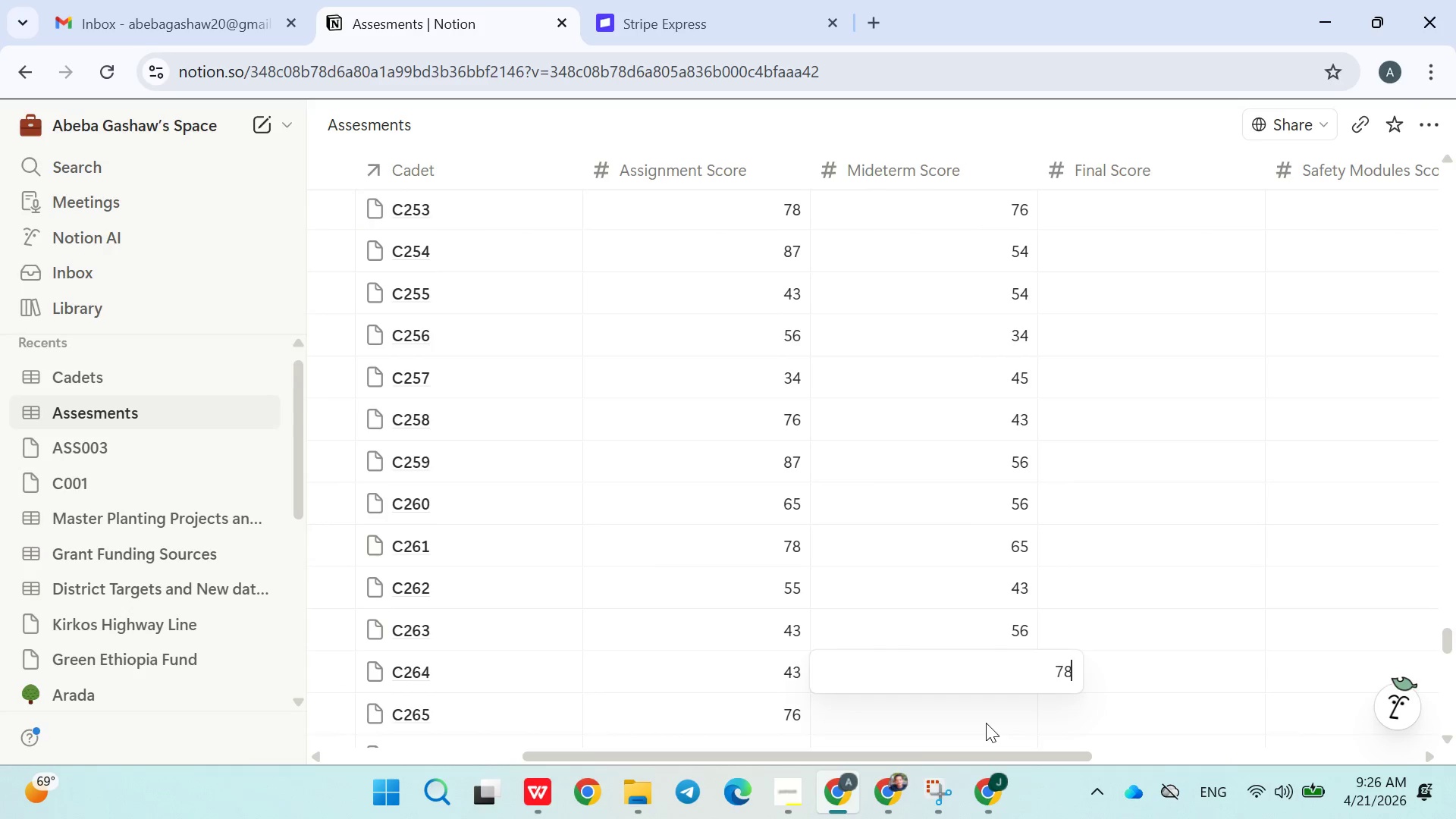 
key(Enter)
 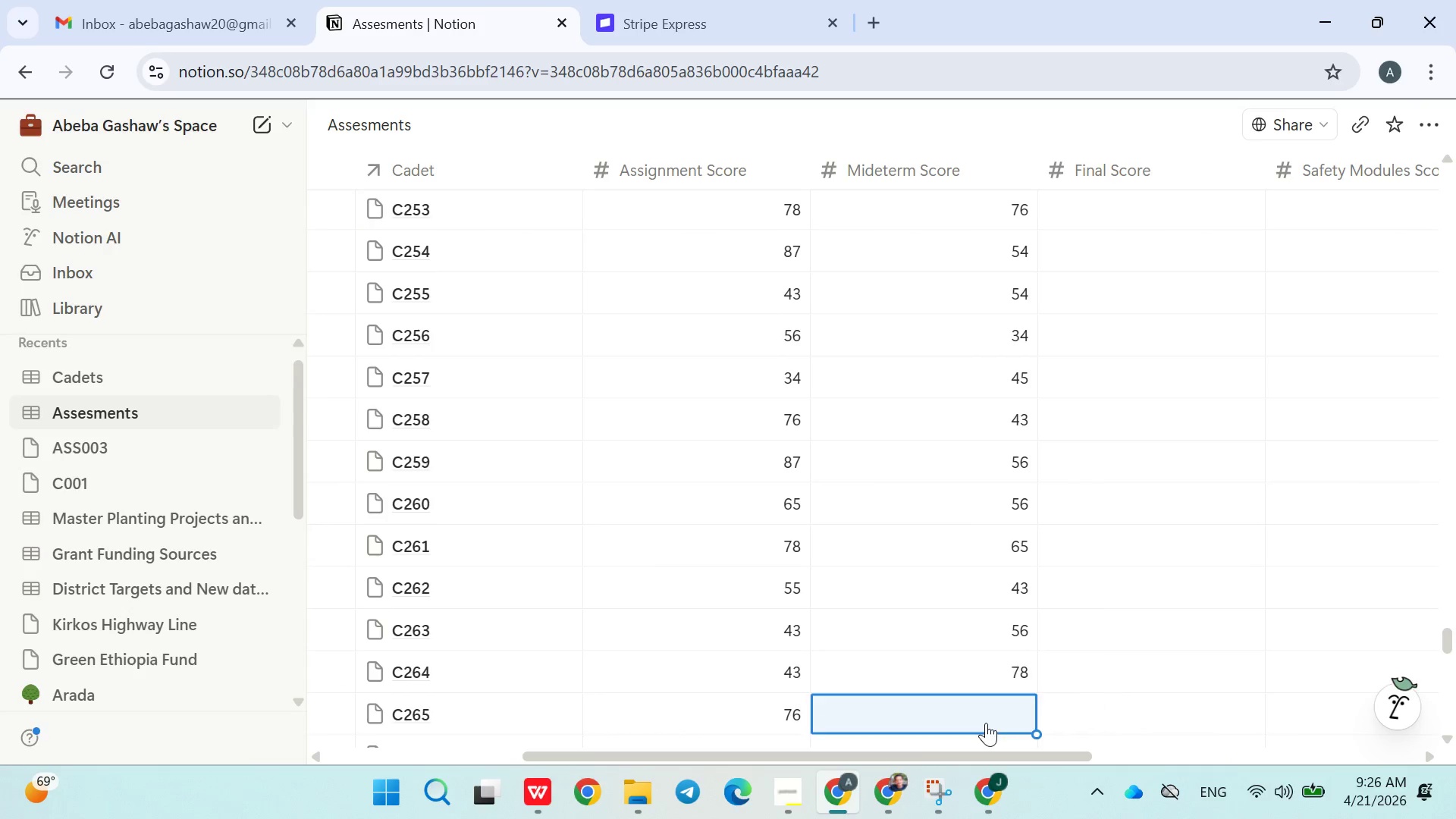 
type(98)
 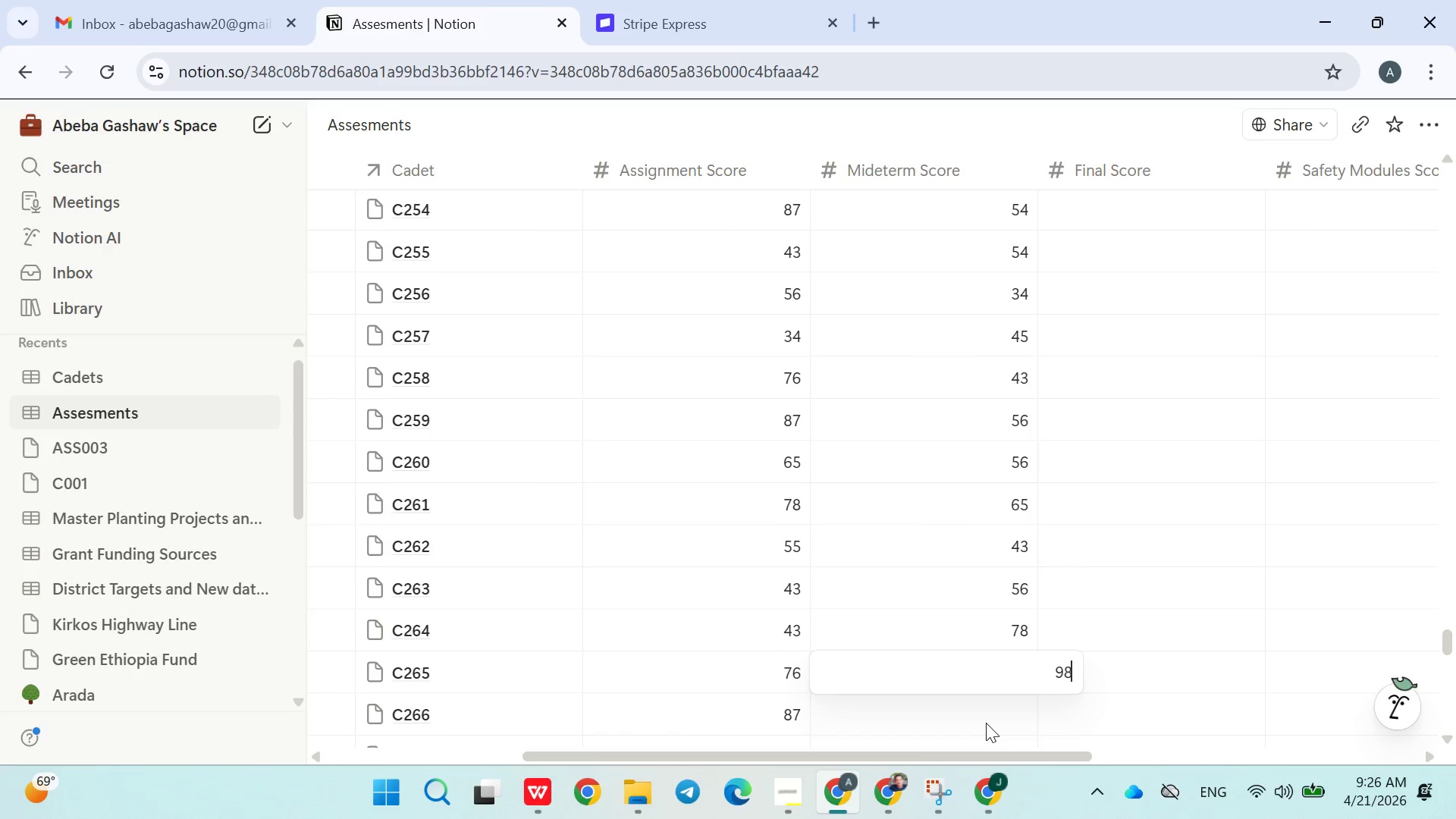 
key(Enter)
 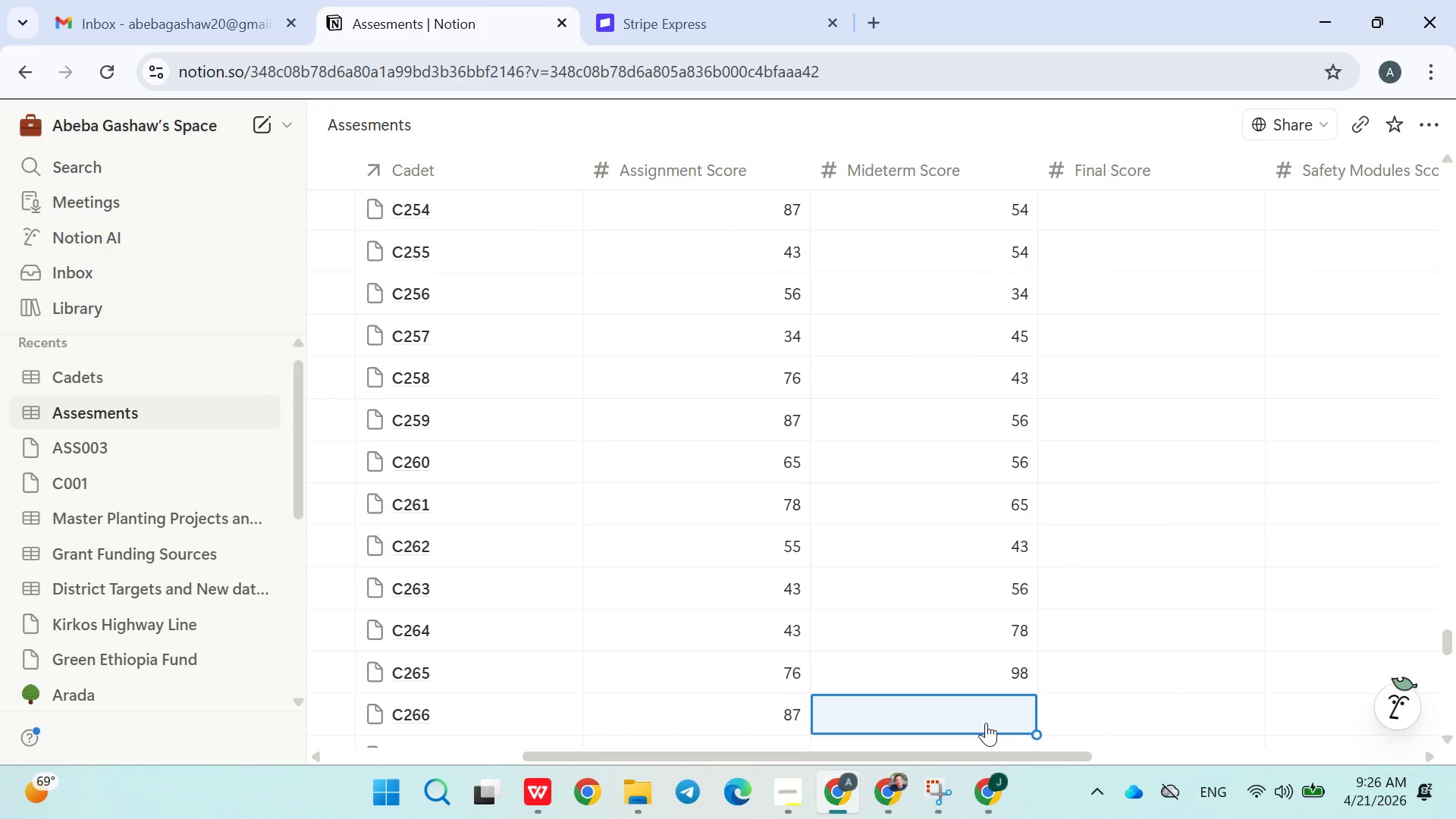 
type(54)
 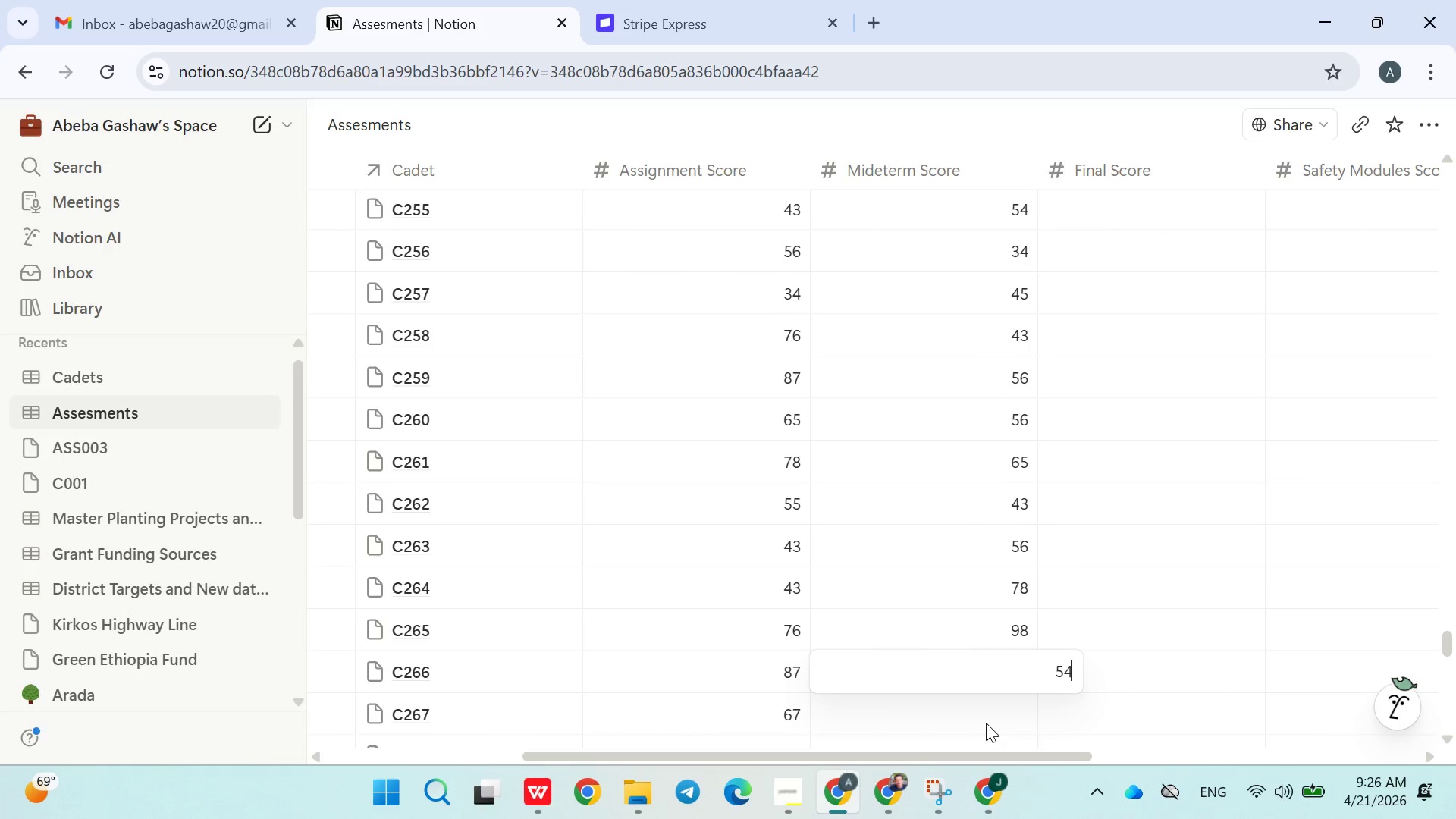 
key(Enter)
 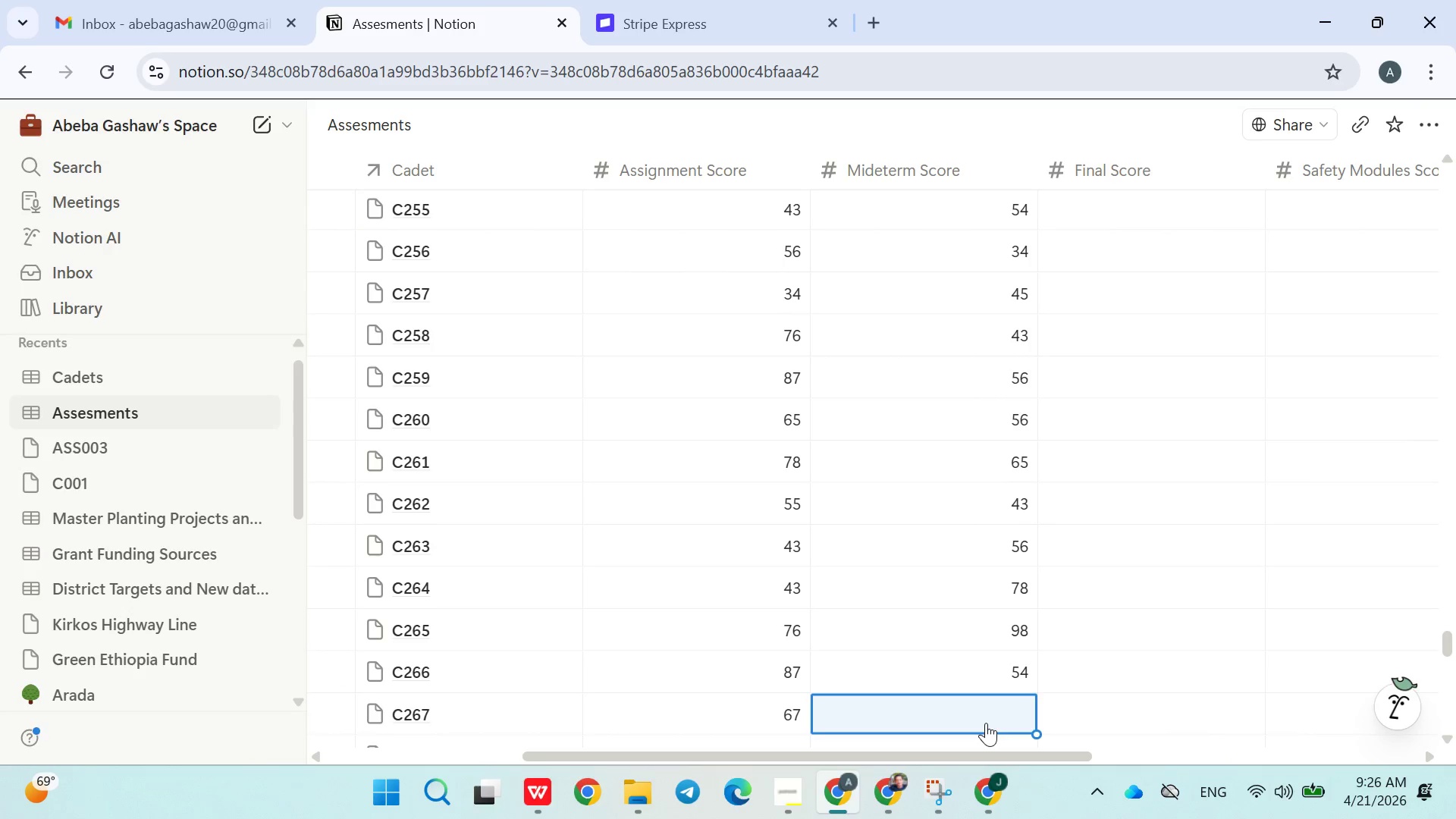 
type(34)
 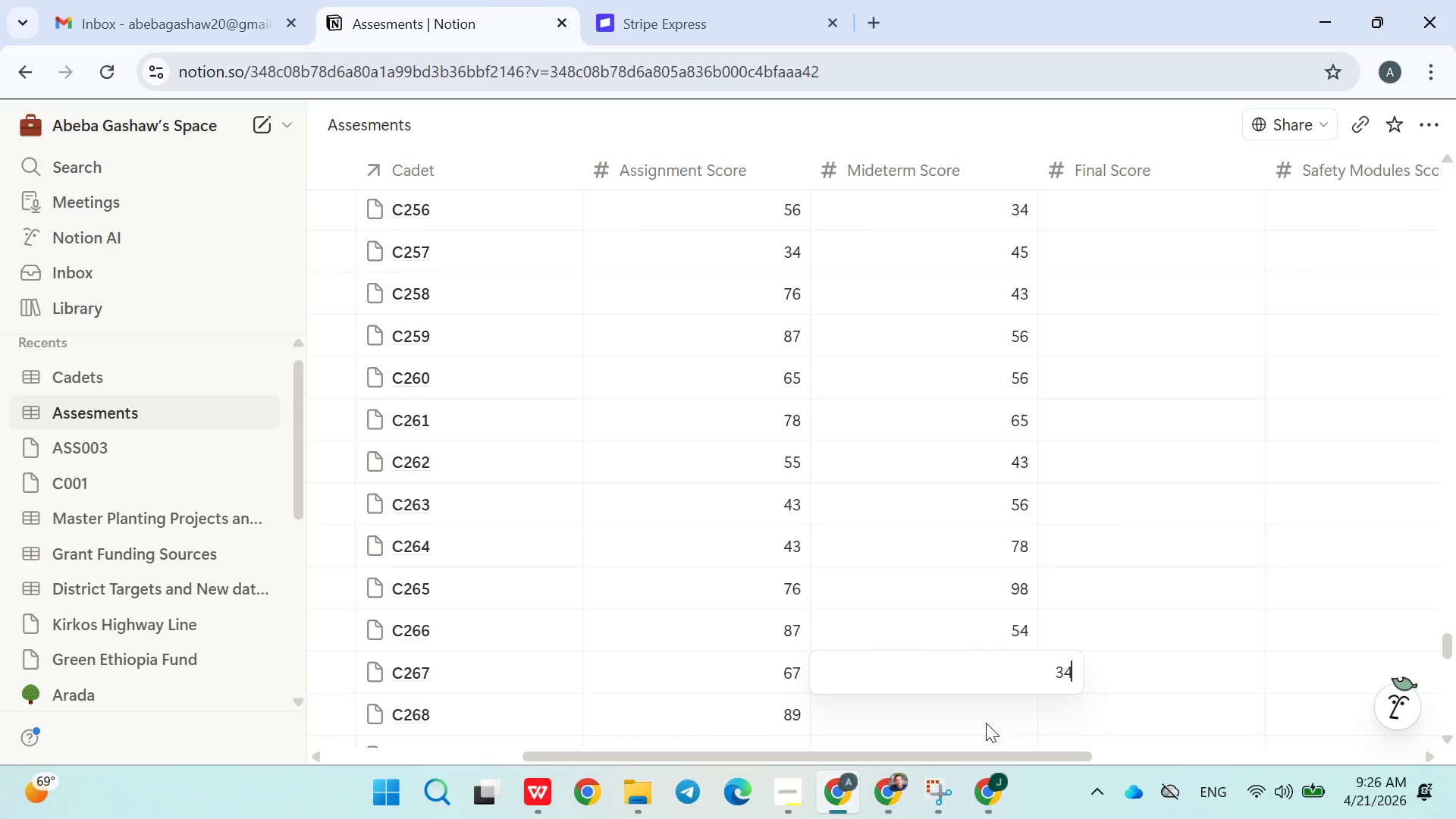 
key(Enter)
 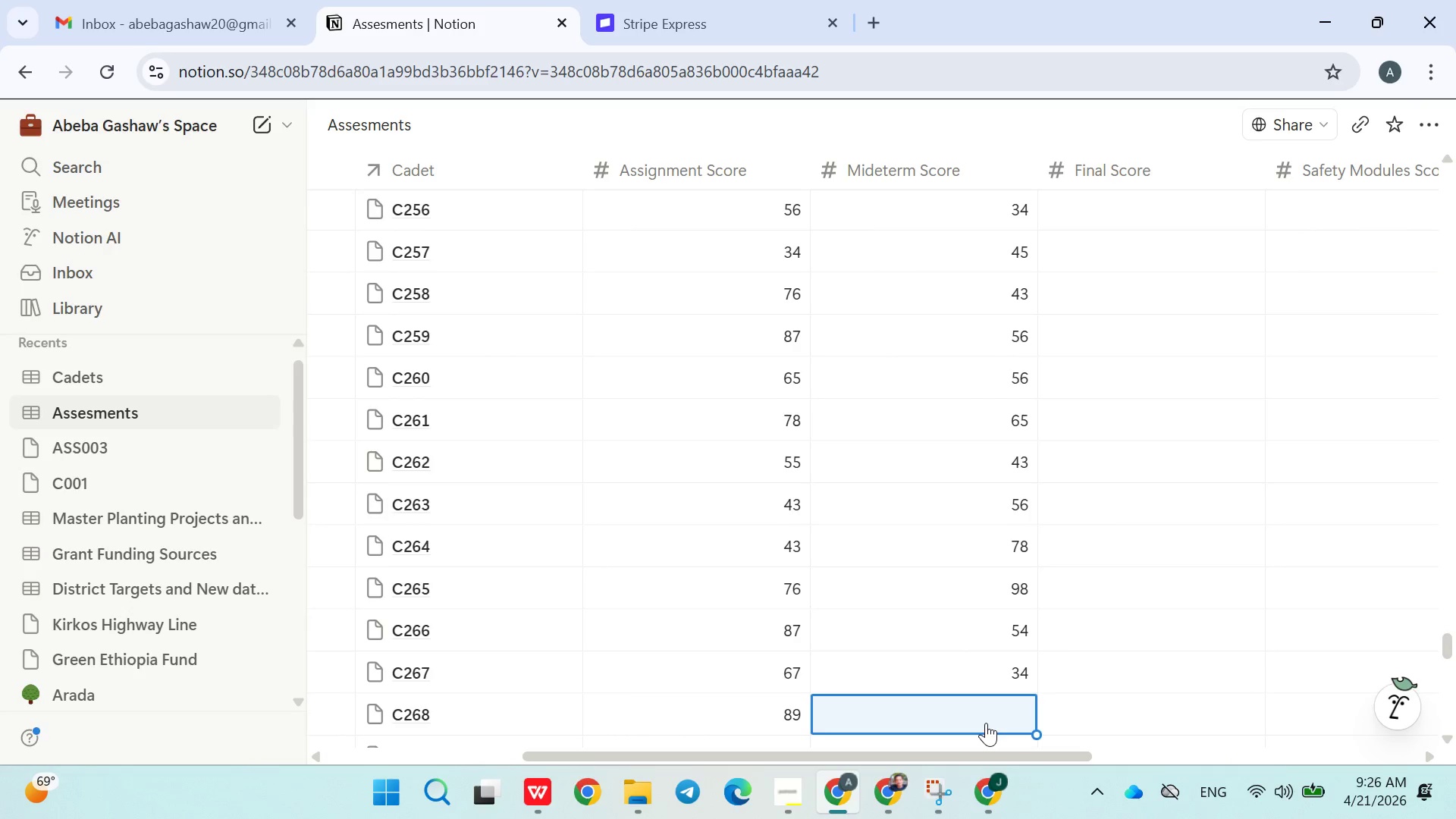 
type(54)
 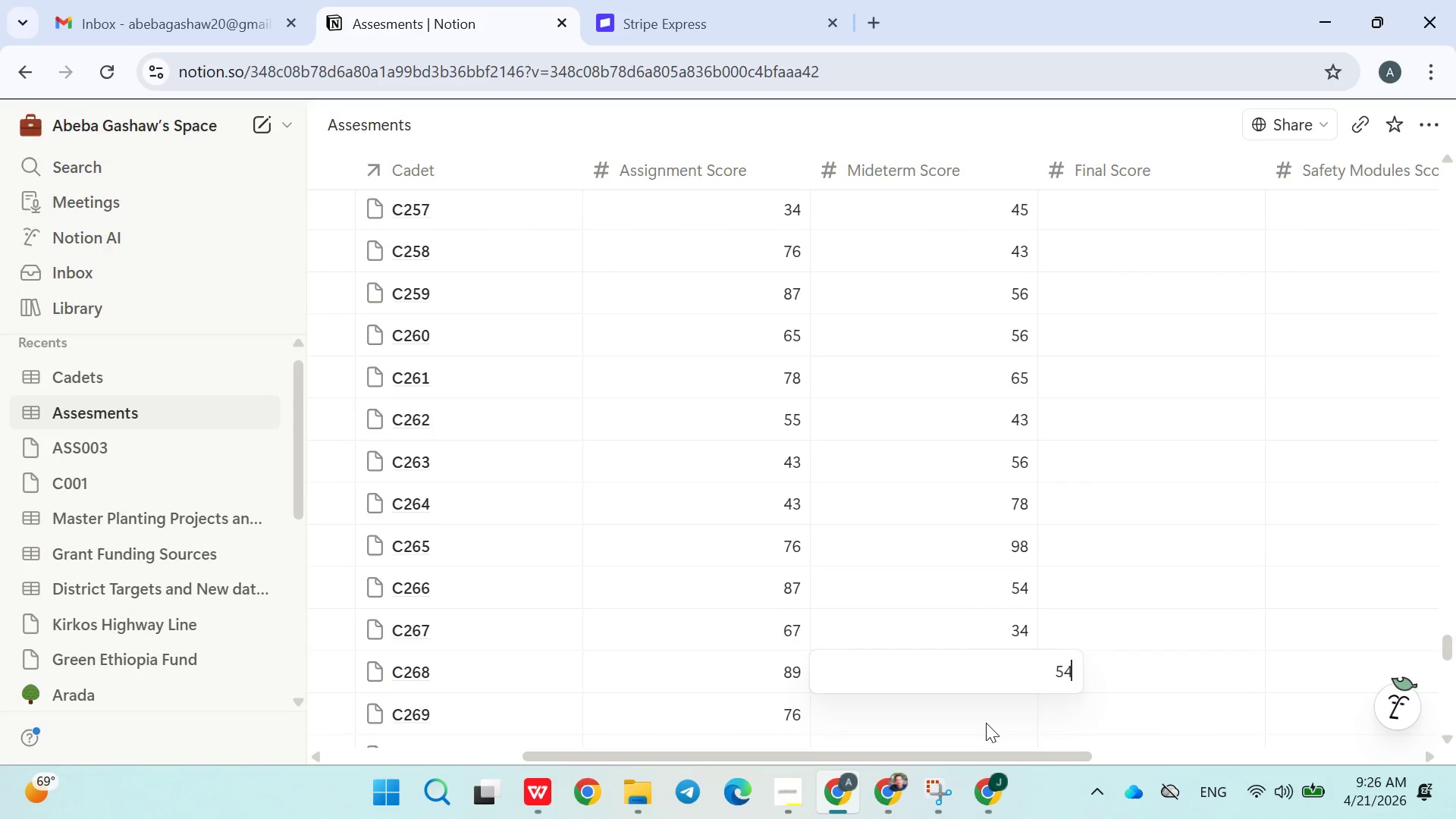 
key(Enter)
 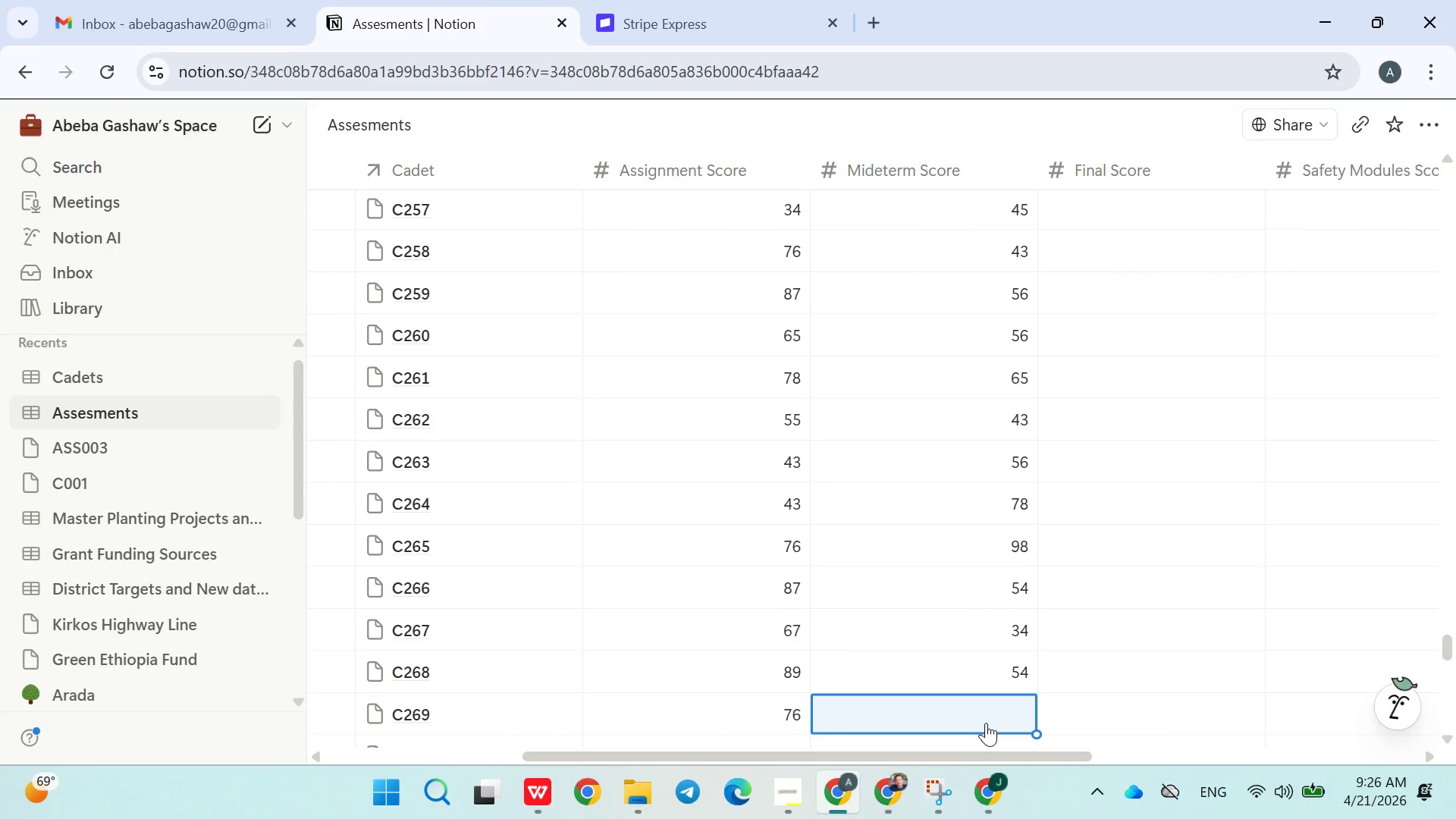 
type(33)
 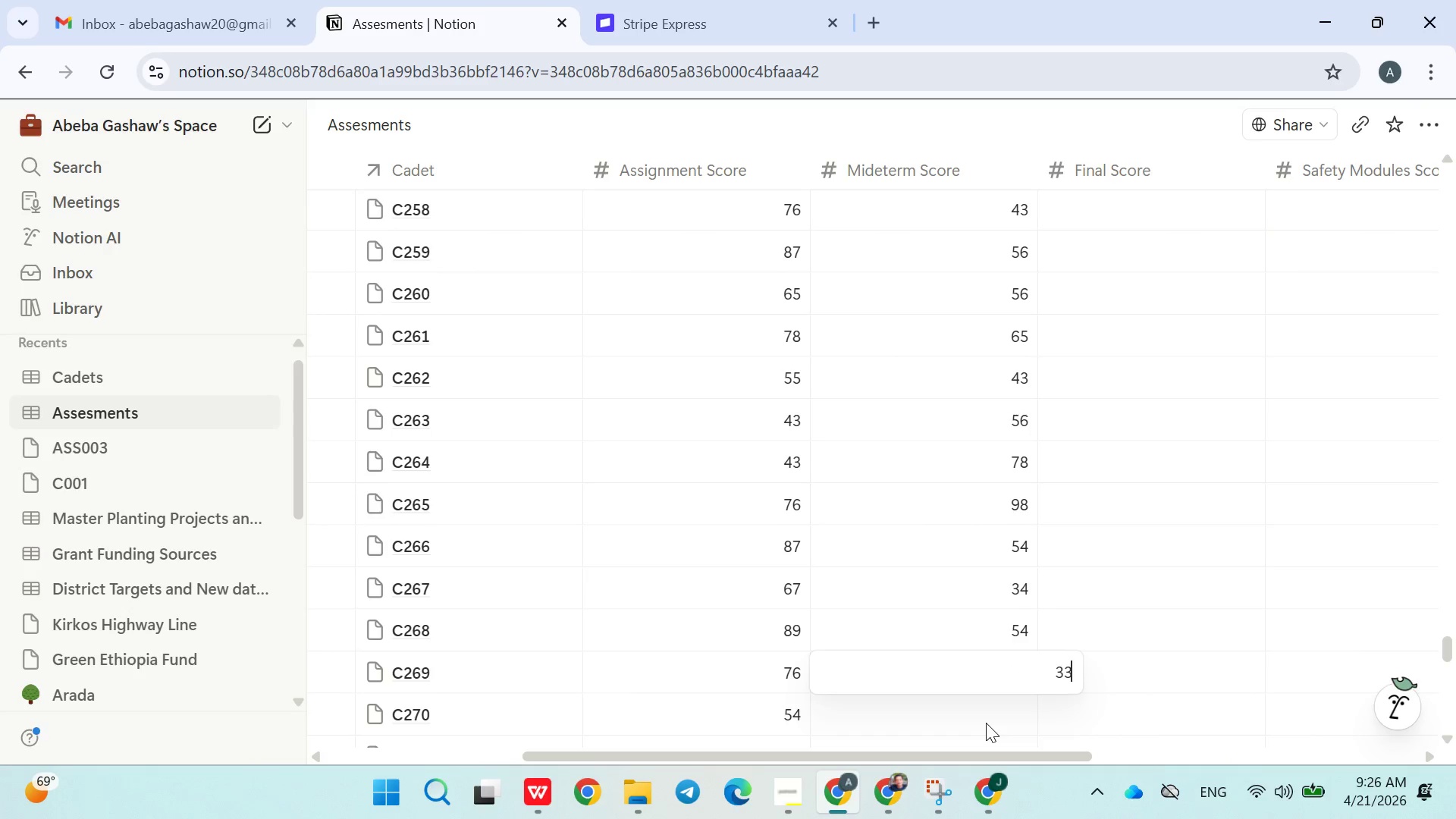 
key(Enter)
 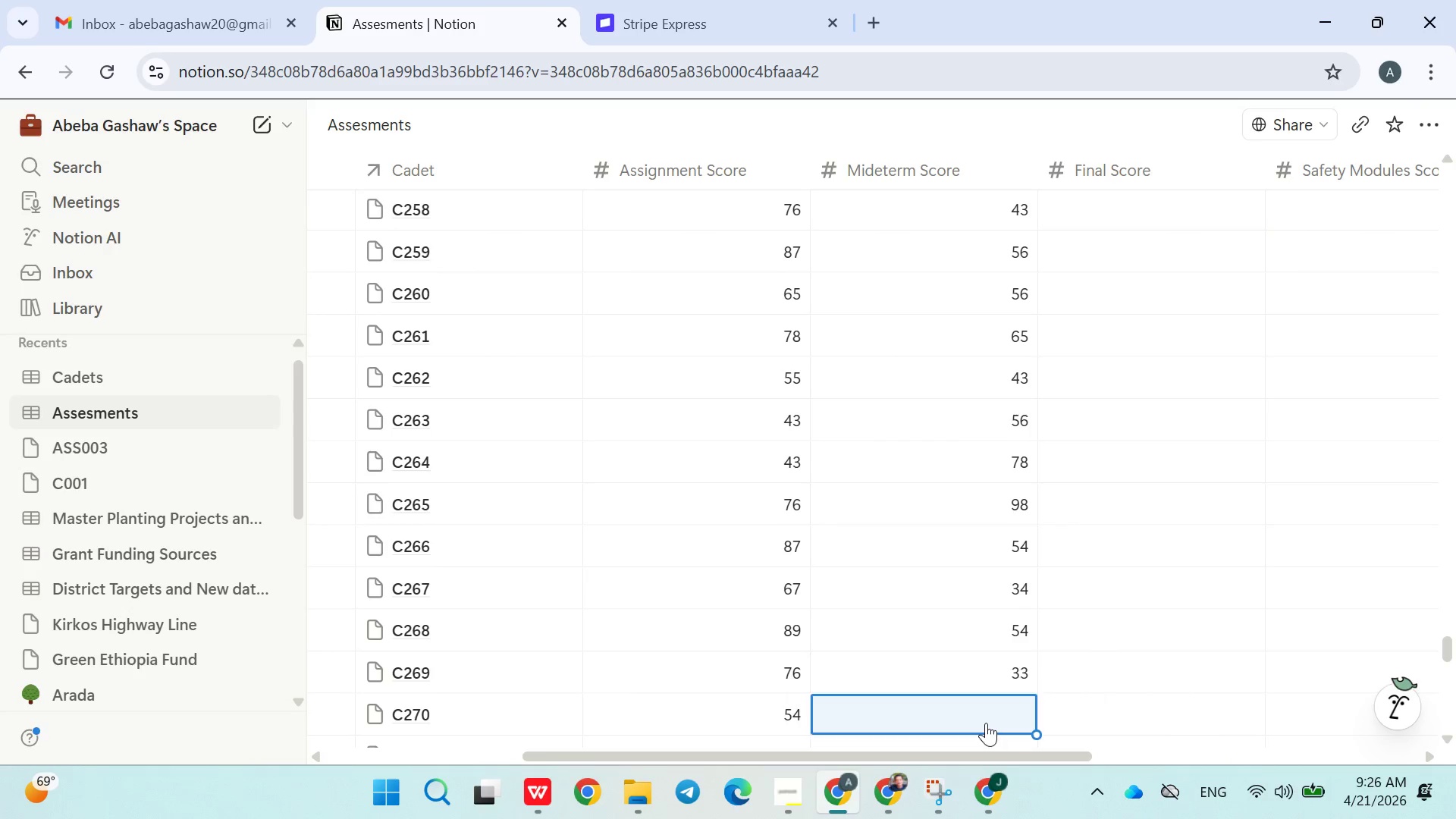 
type(43)
 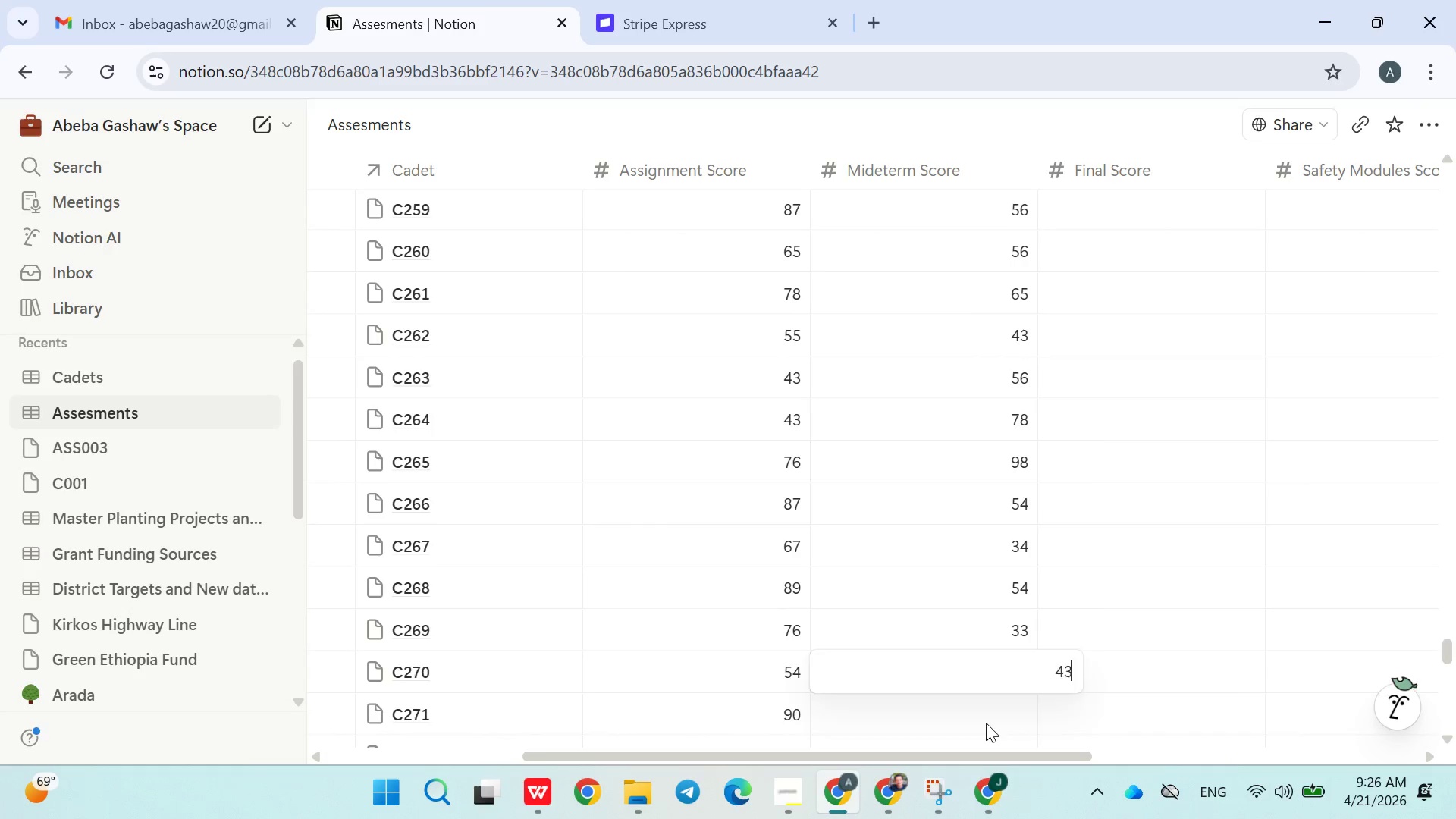 
key(Enter)
 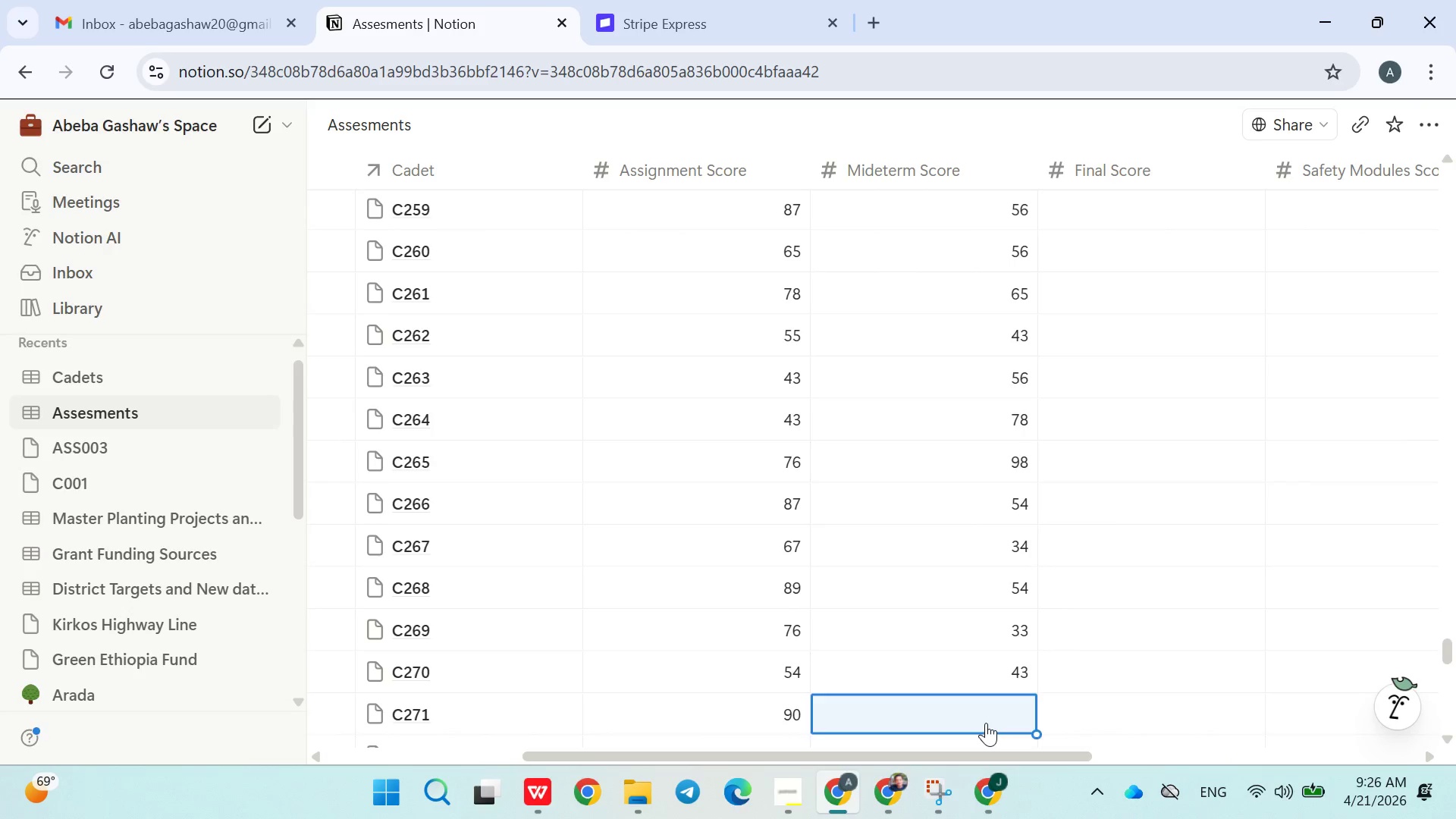 
type(56)
 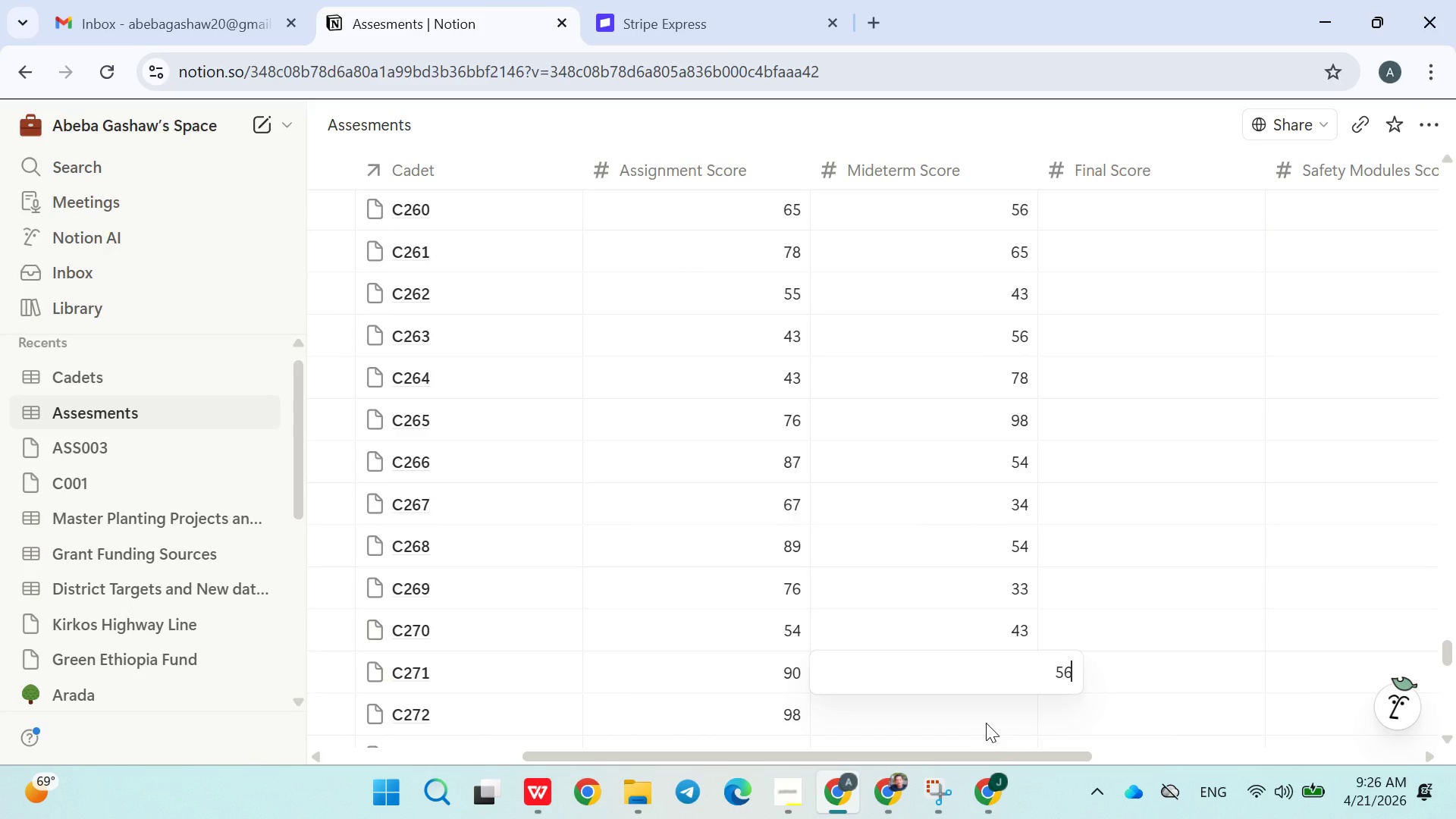 
key(Enter)
 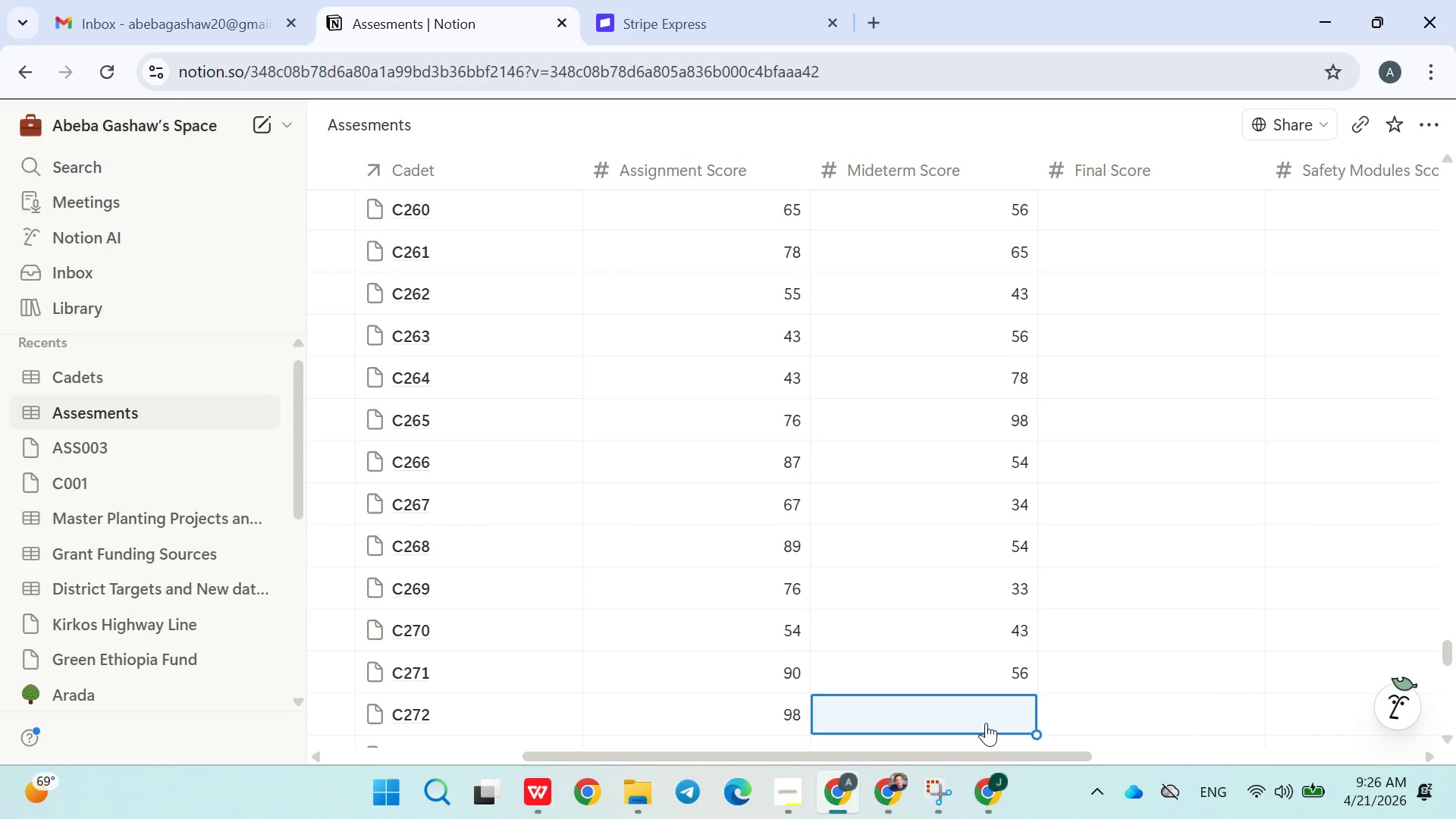 
type(76)
 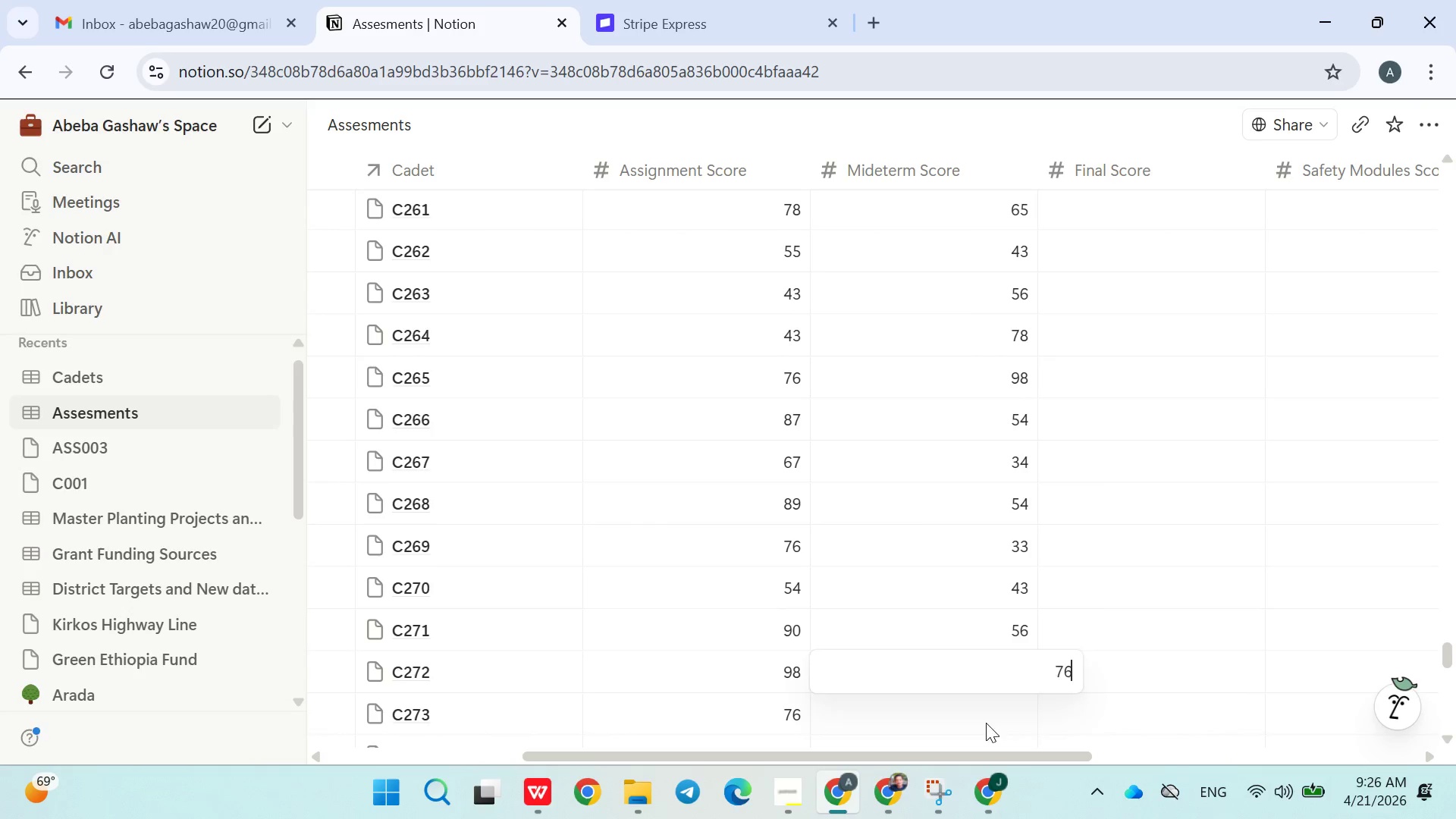 
key(Enter)
 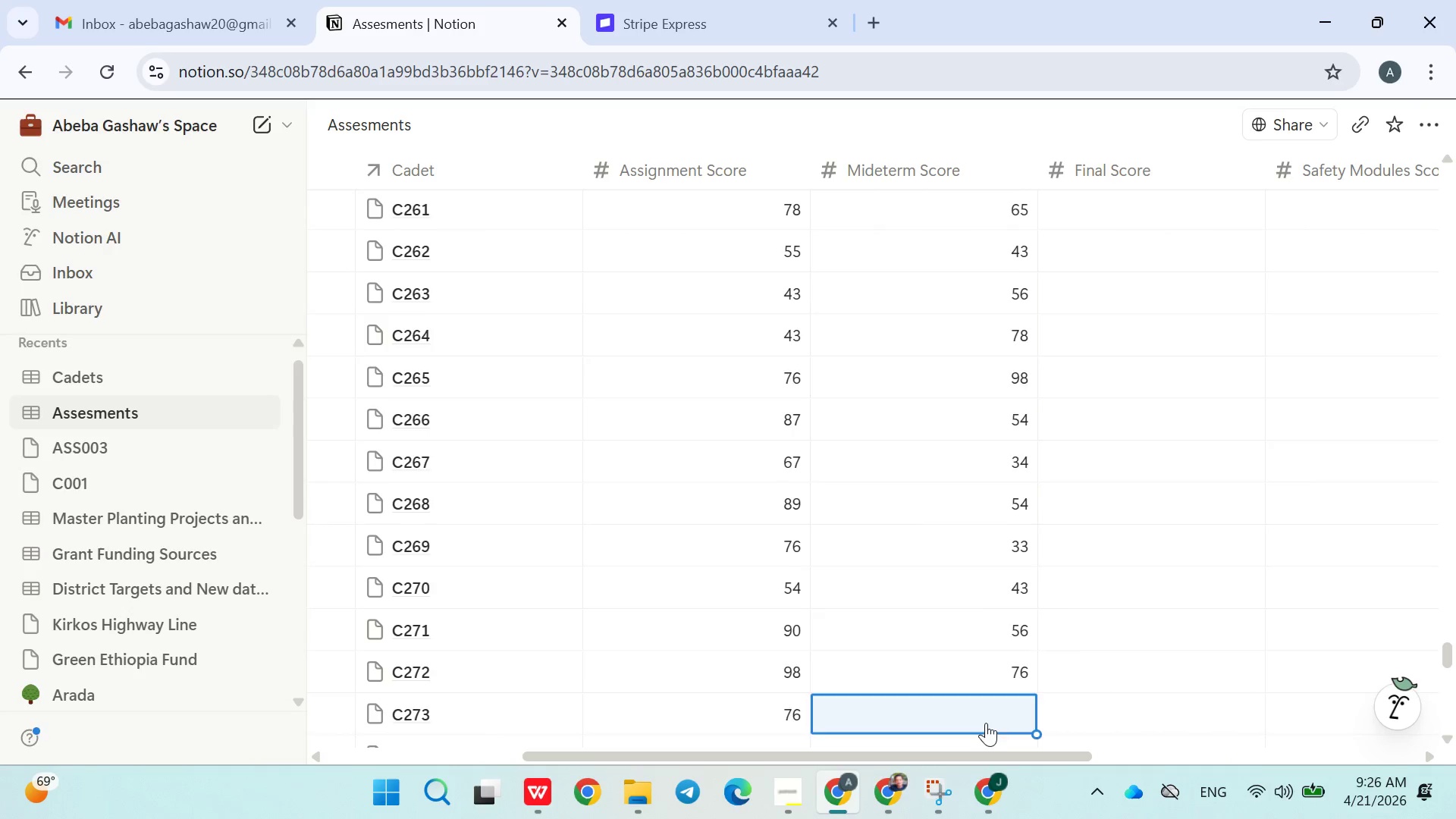 
type(54)
 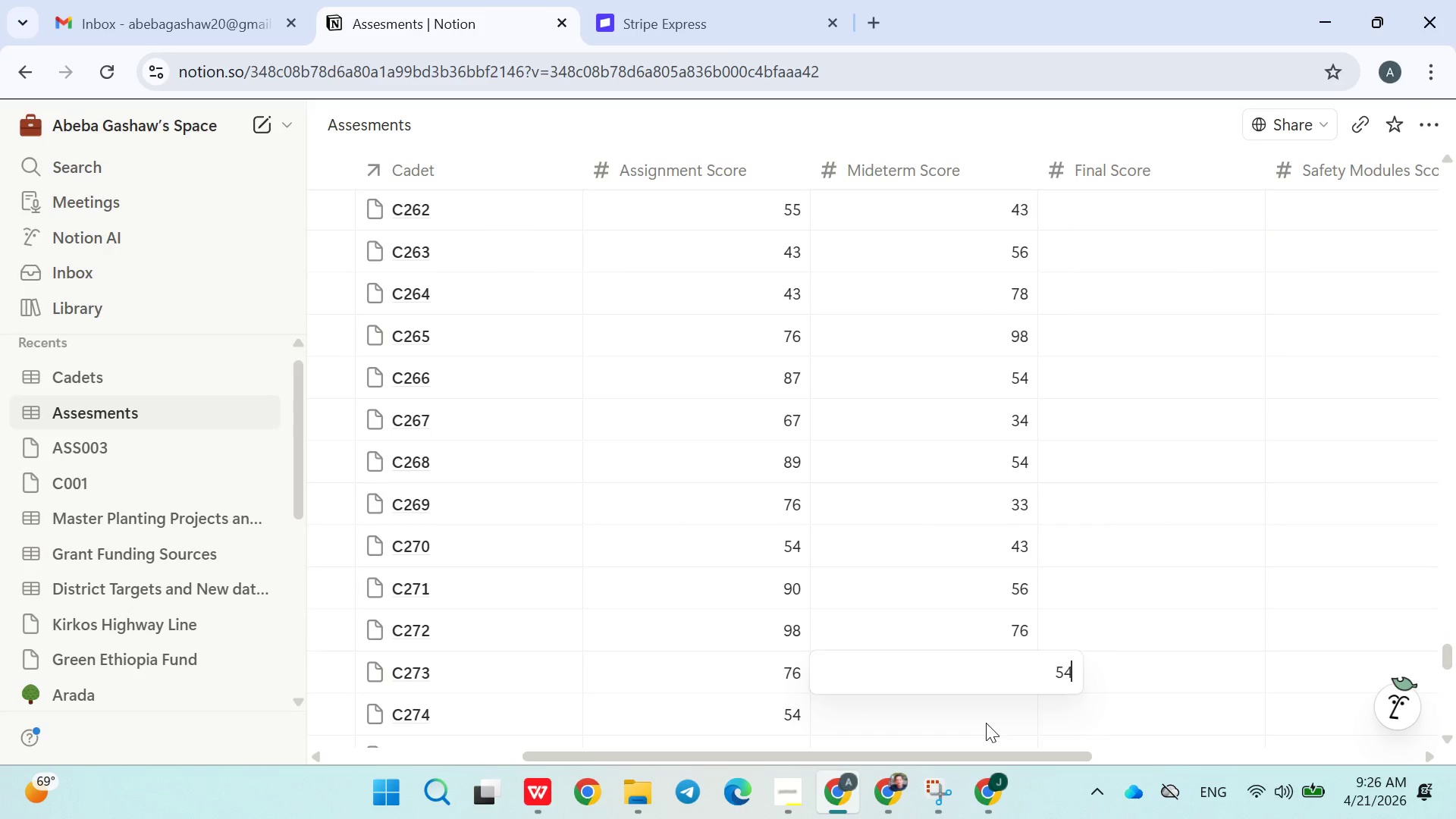 
key(Enter)
 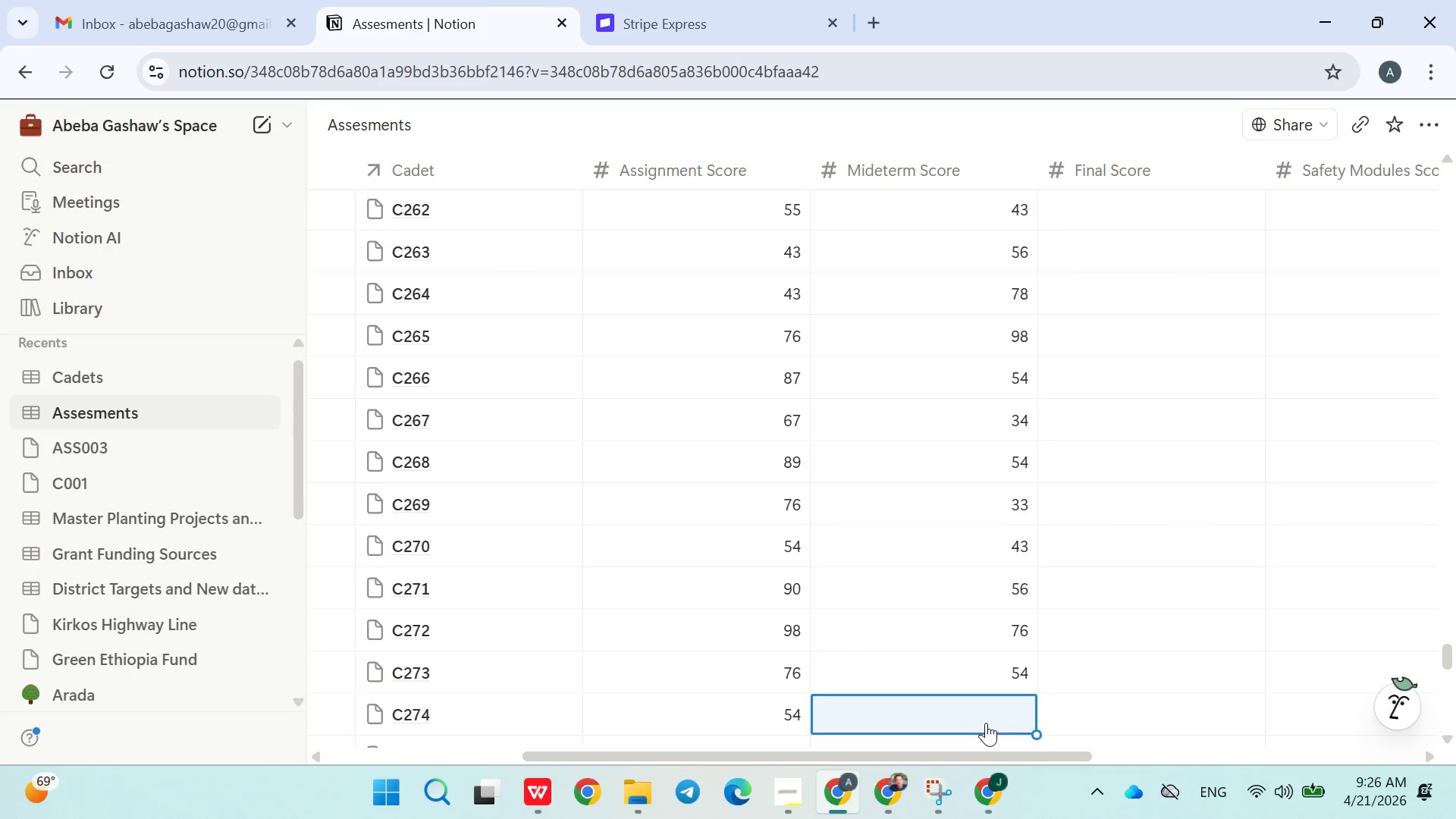 
type(578)
 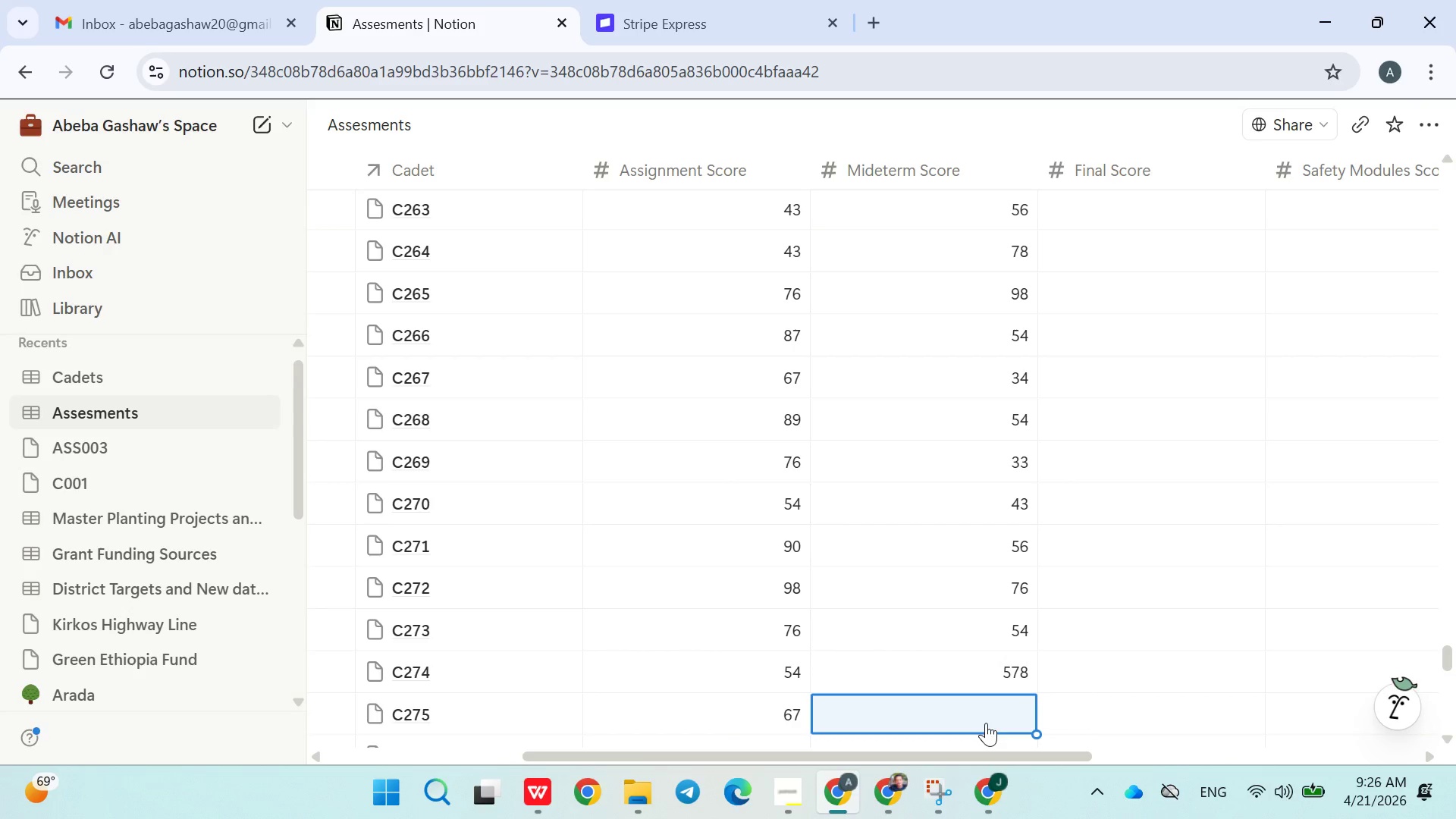 
key(Enter)
 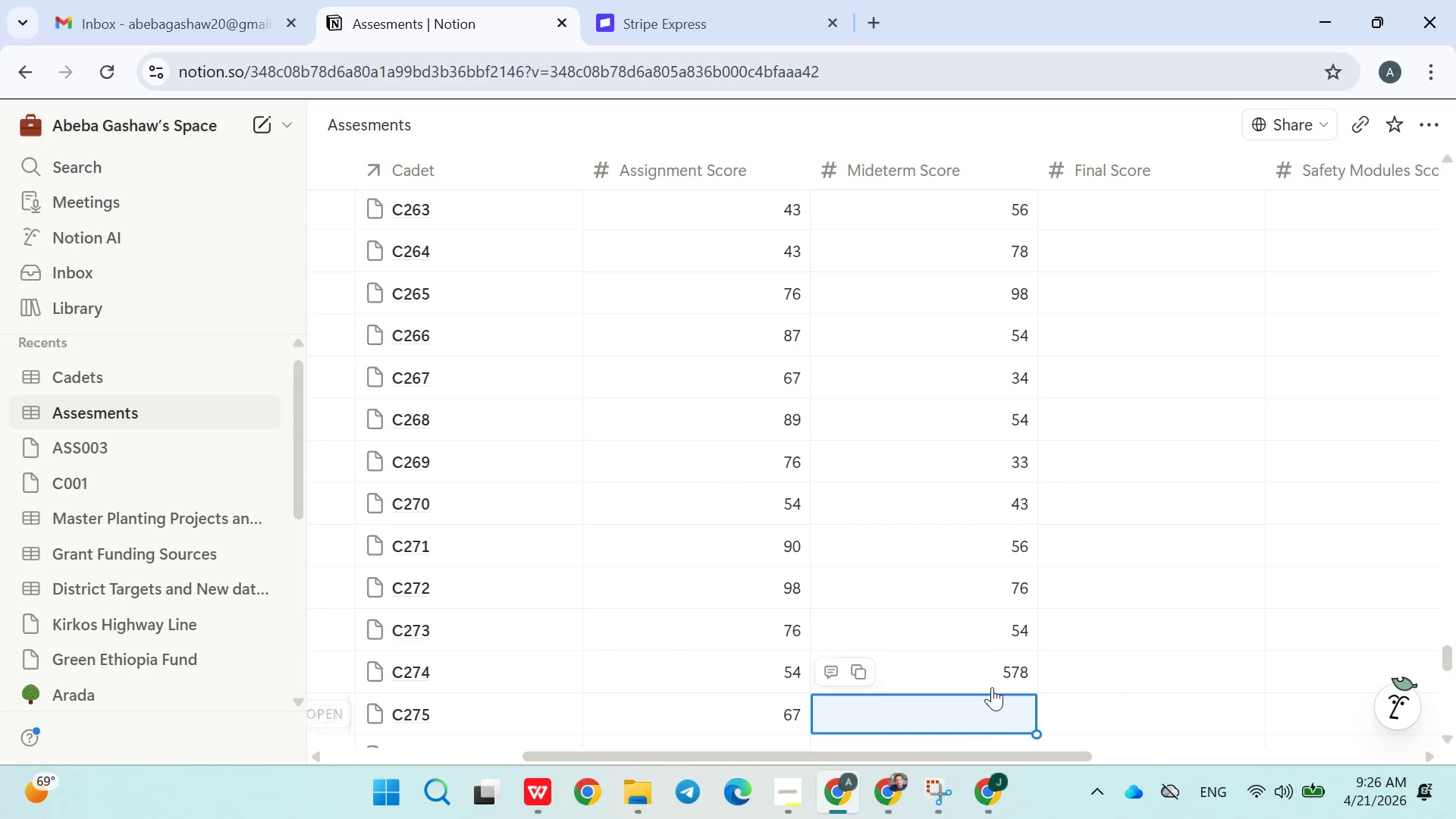 
left_click([995, 673])
 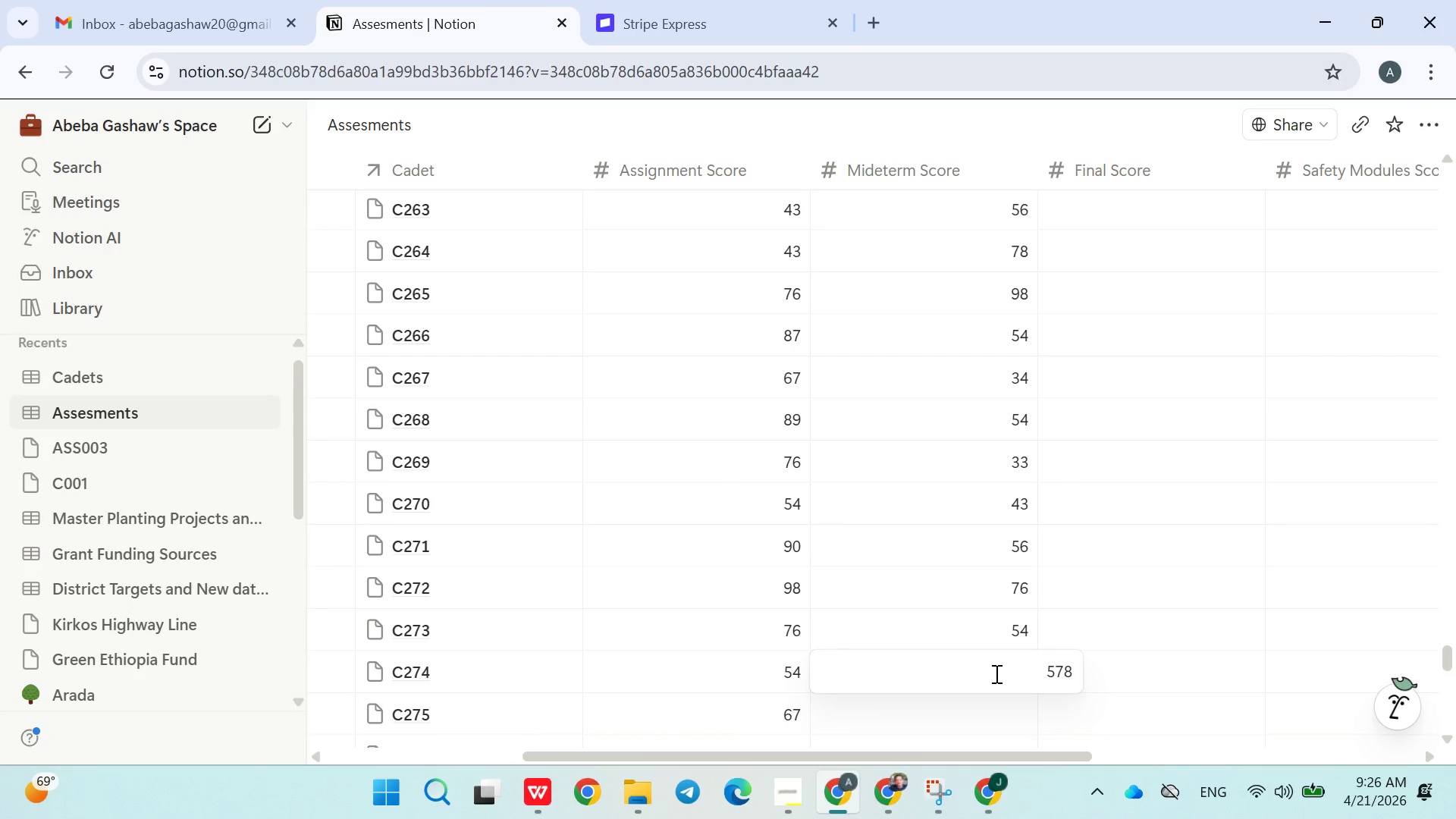 
key(Backspace)
 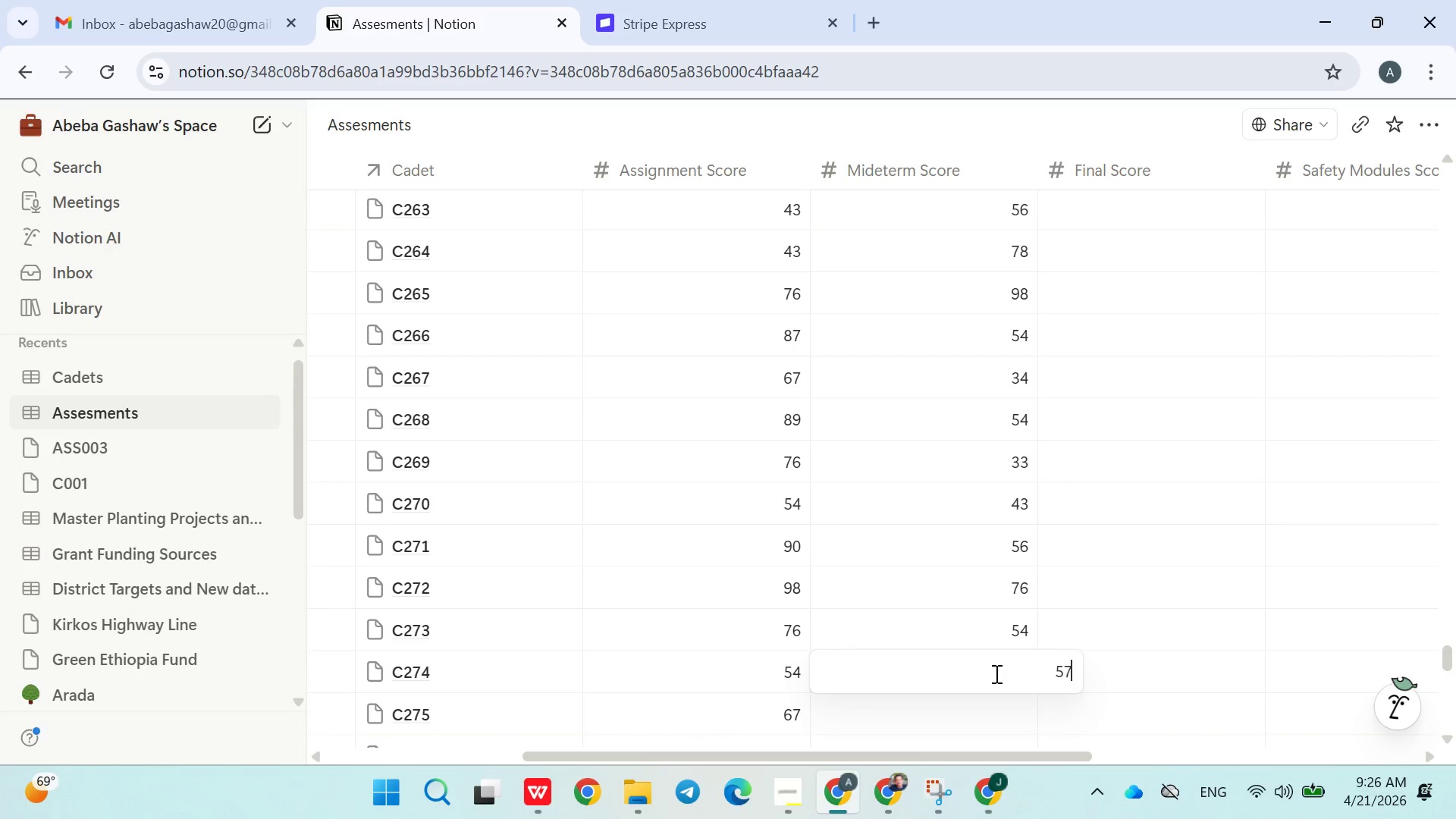 
key(Enter)
 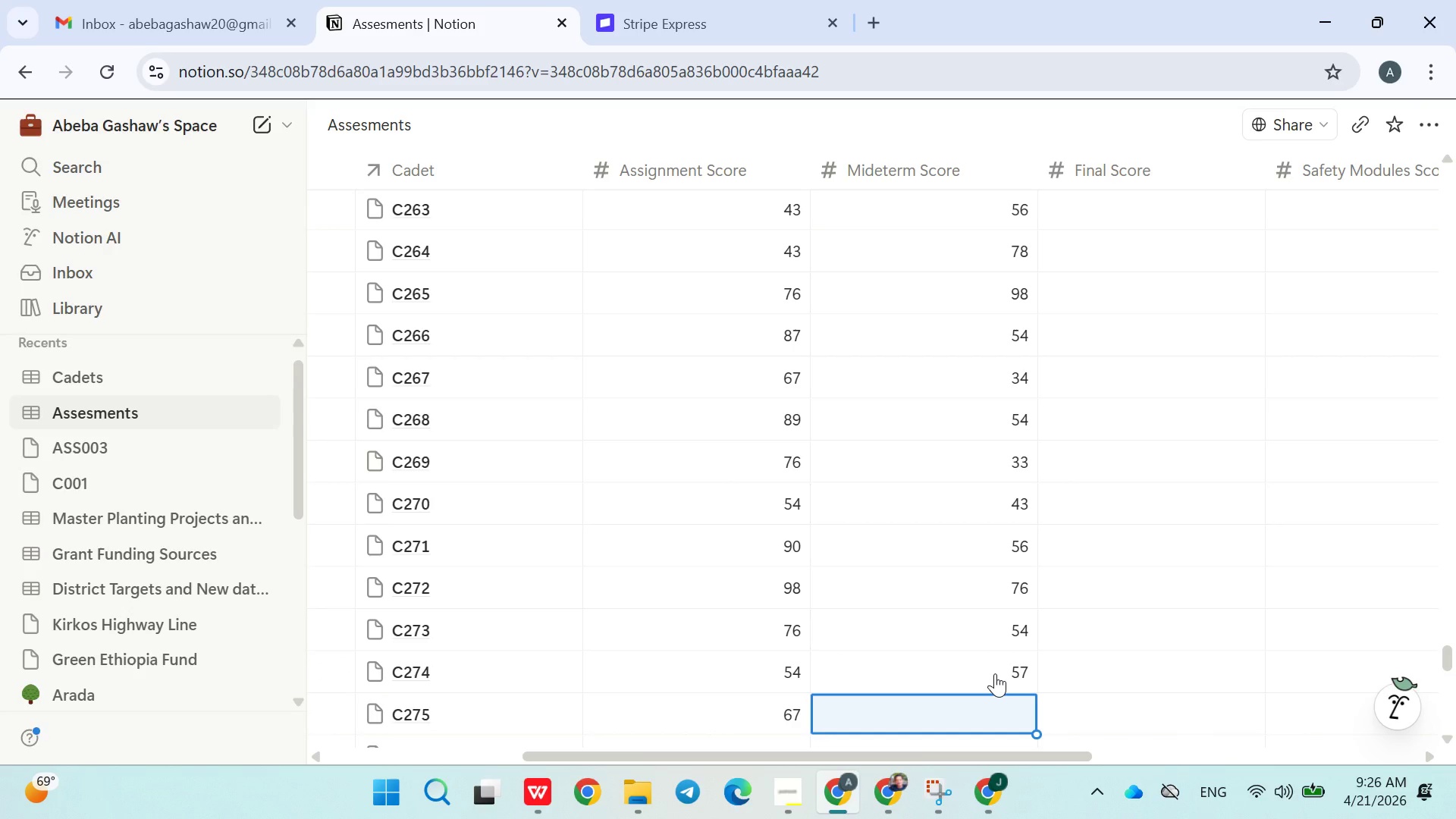 
type(94)
 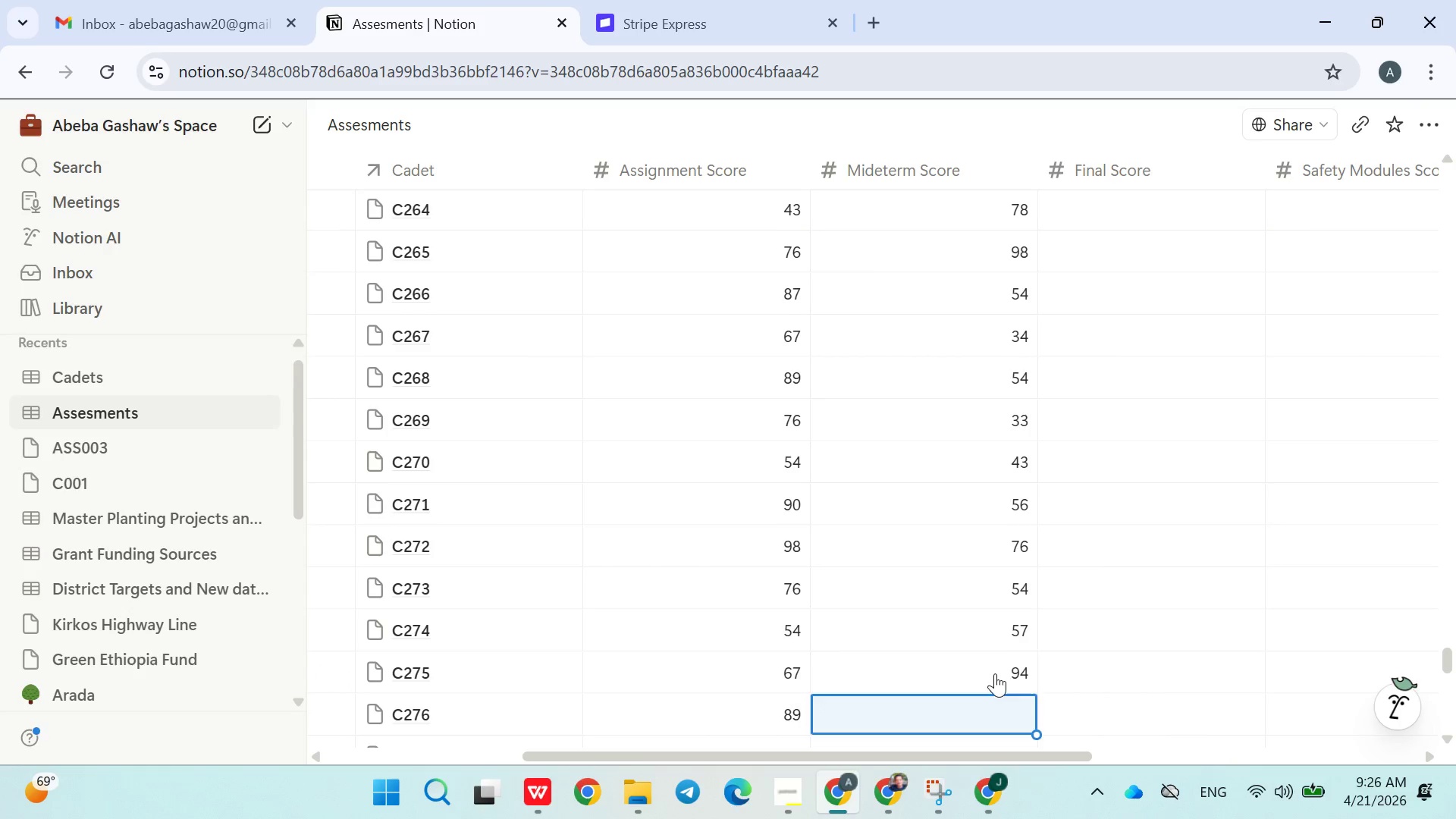 
key(Enter)
 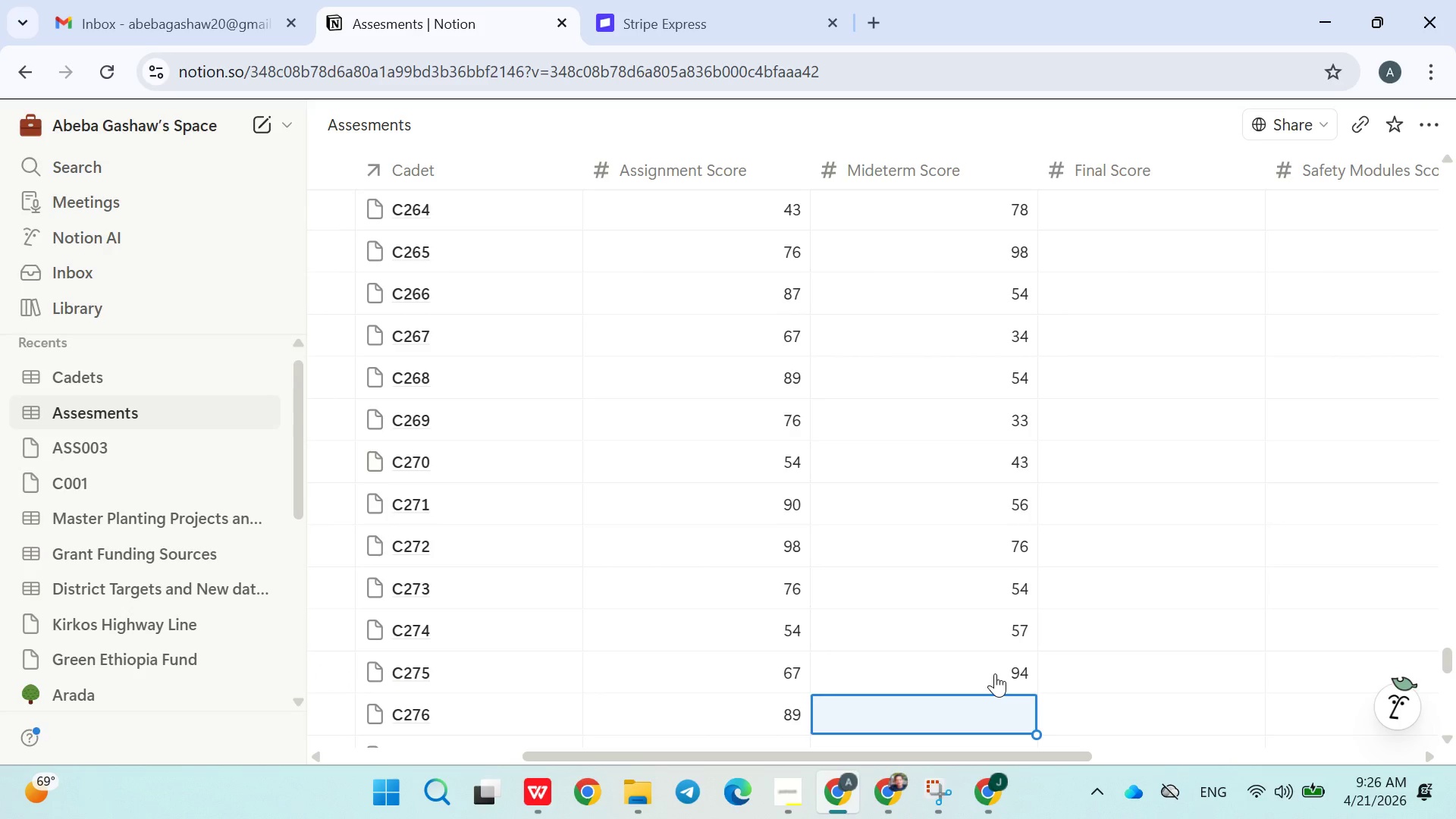 
type(40)
 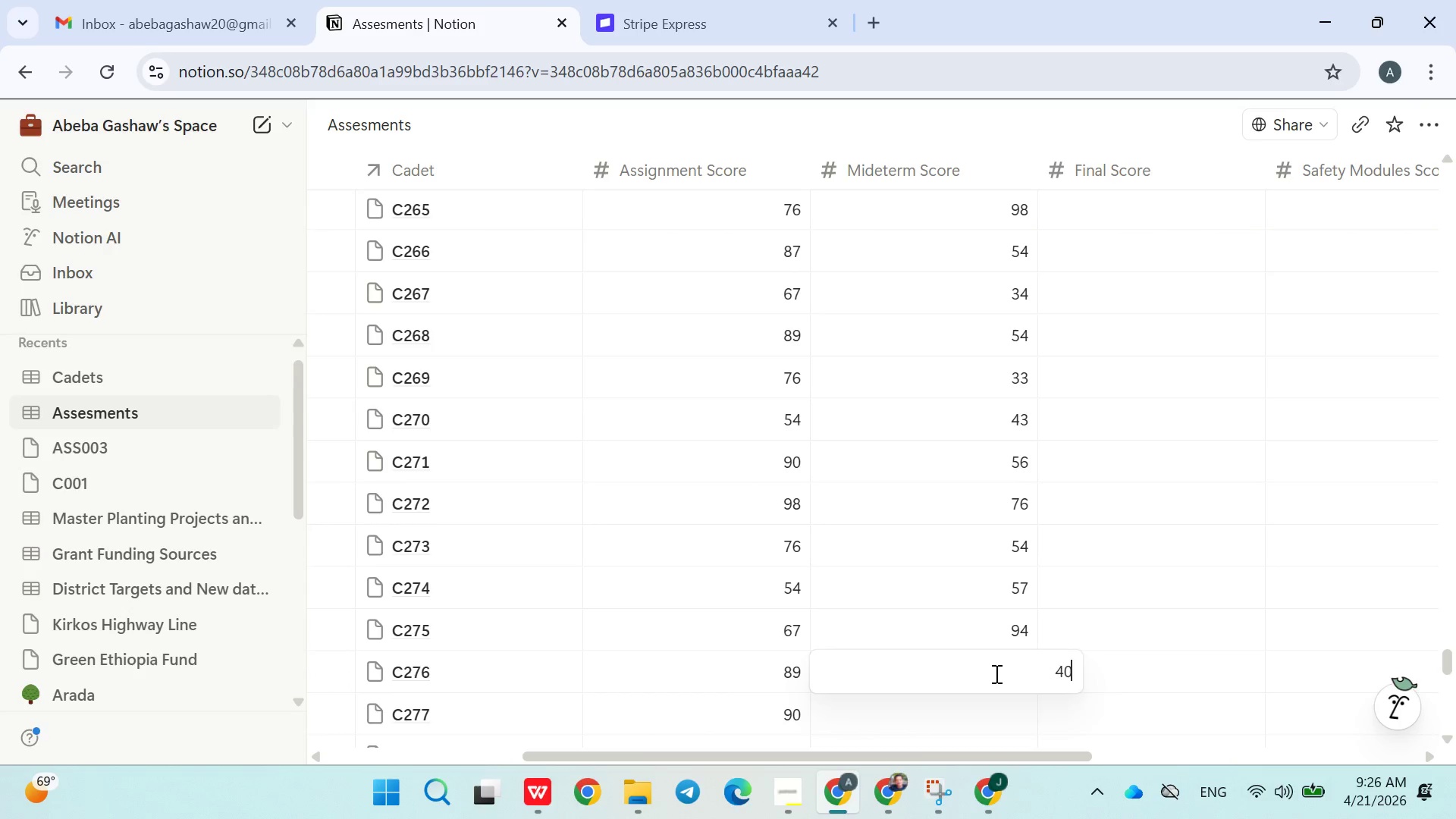 
key(Enter)
 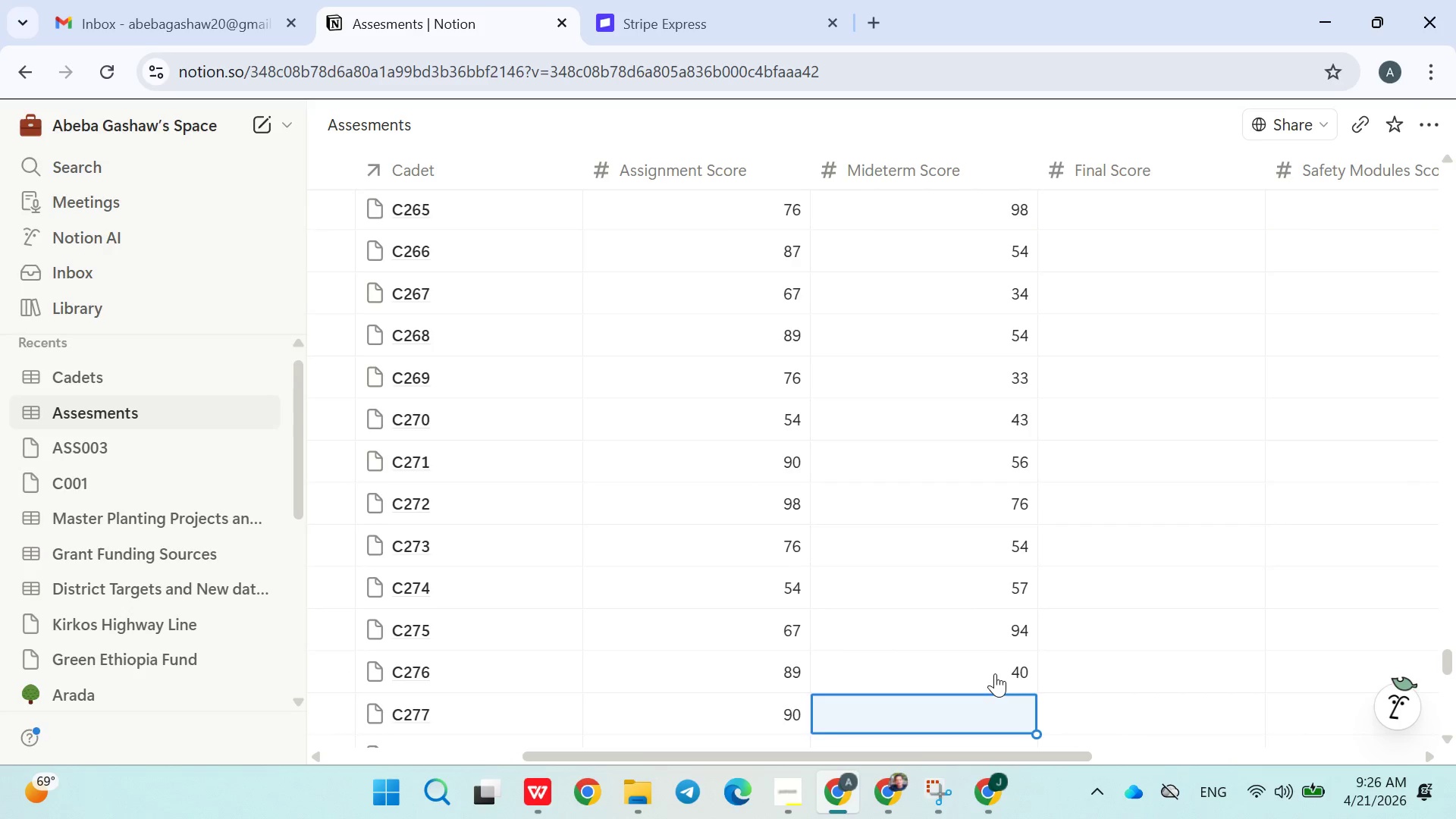 
type(43)
 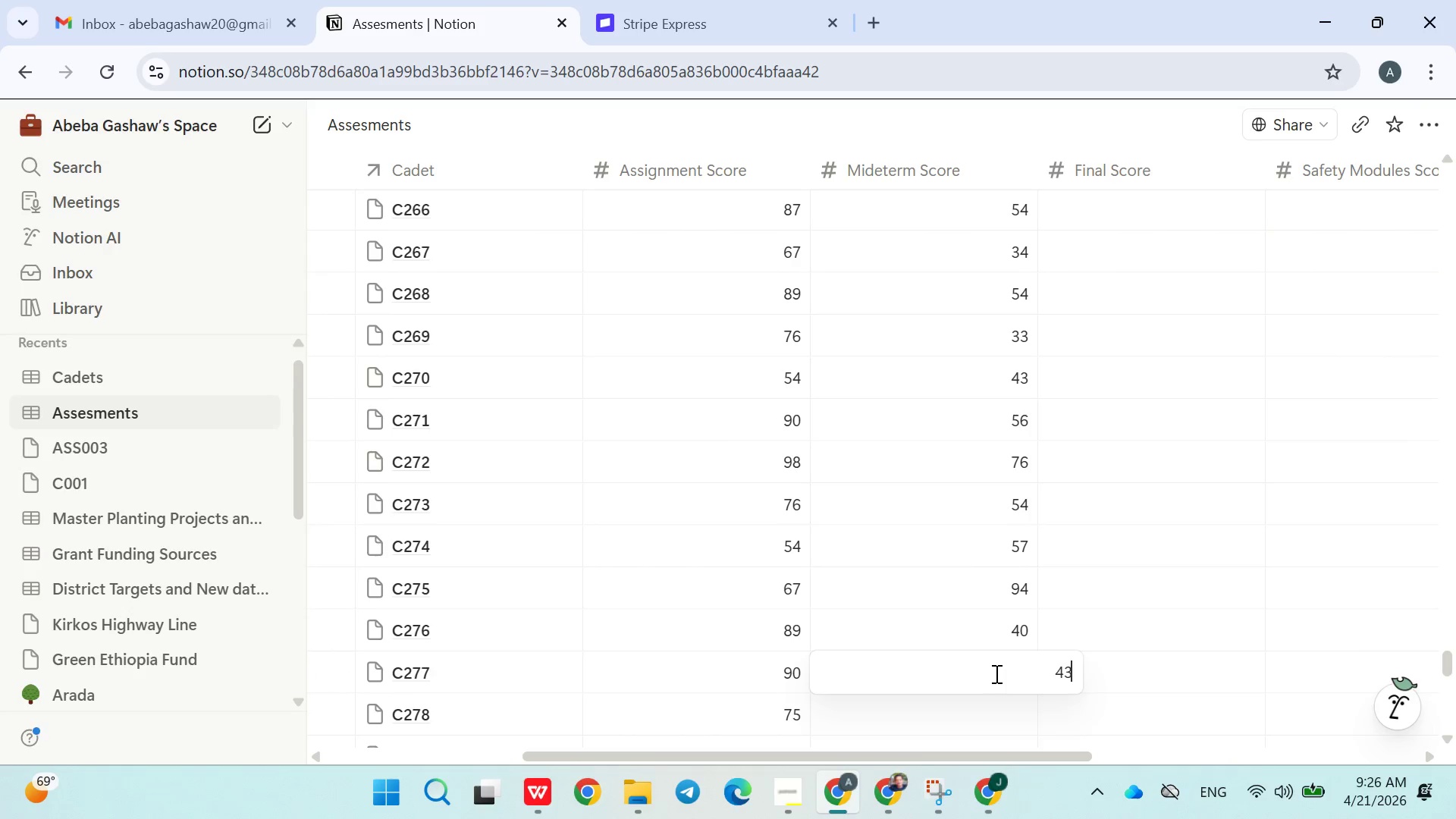 
key(Enter)
 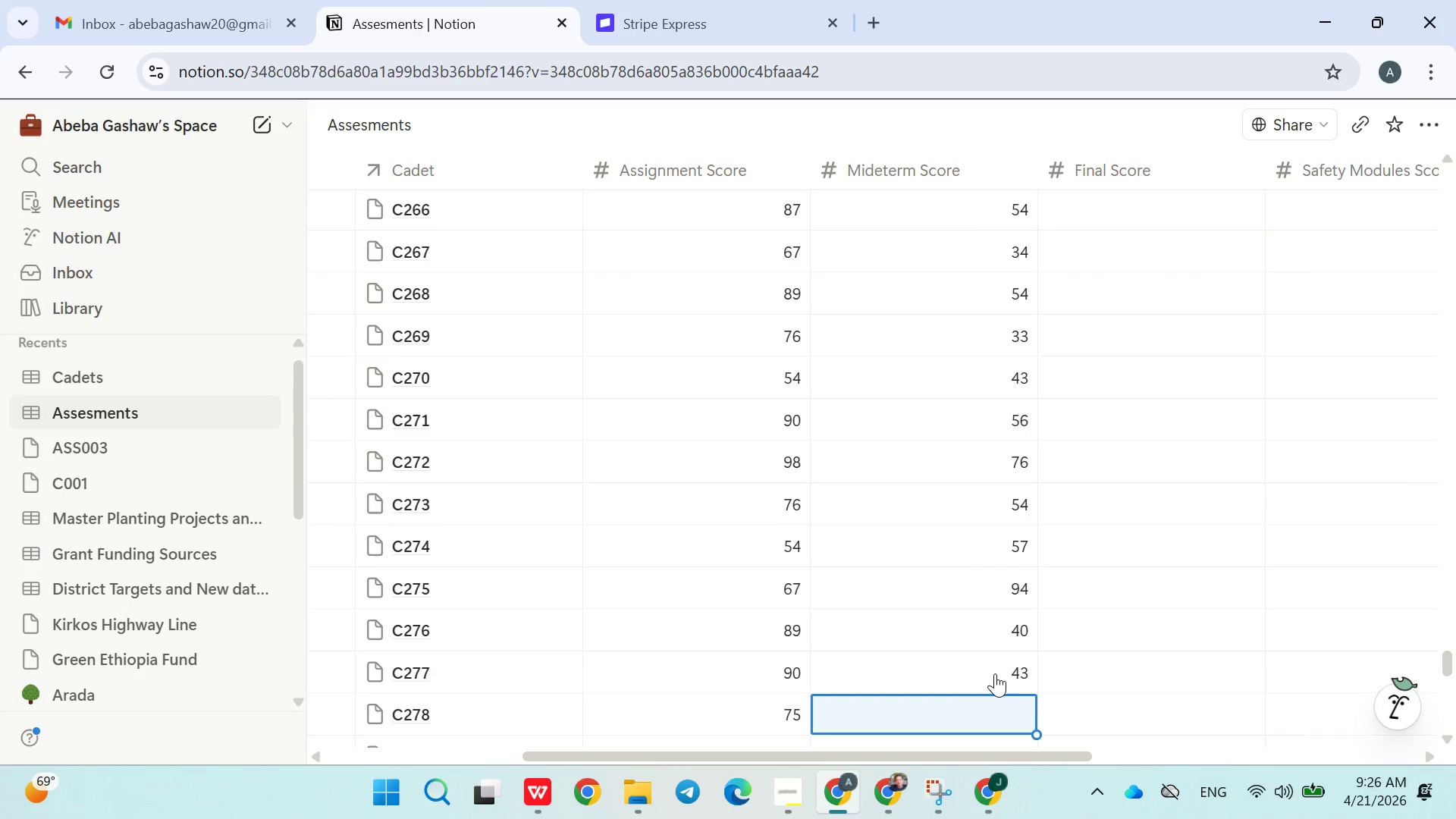 
type(54)
 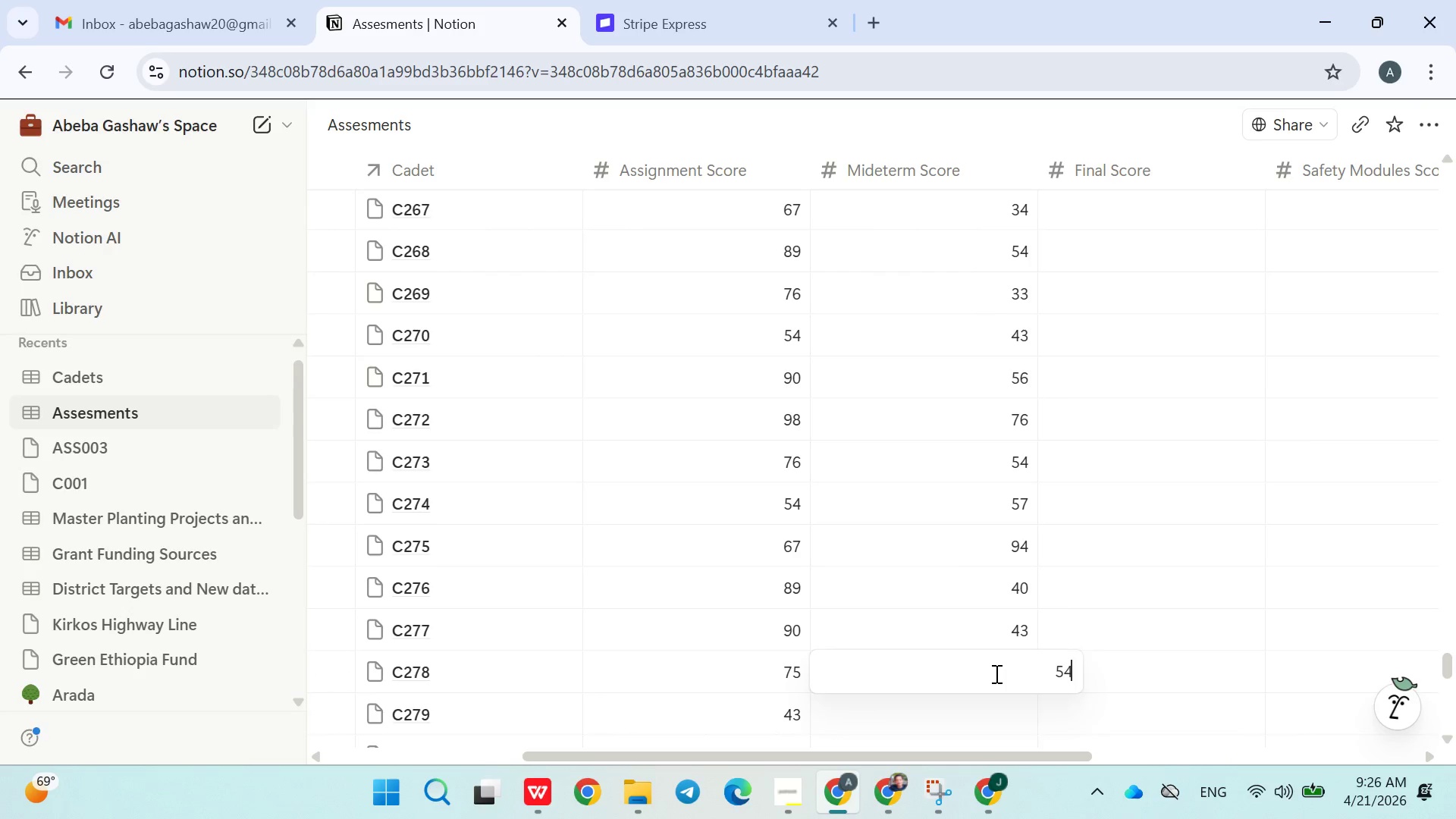 
key(Enter)
 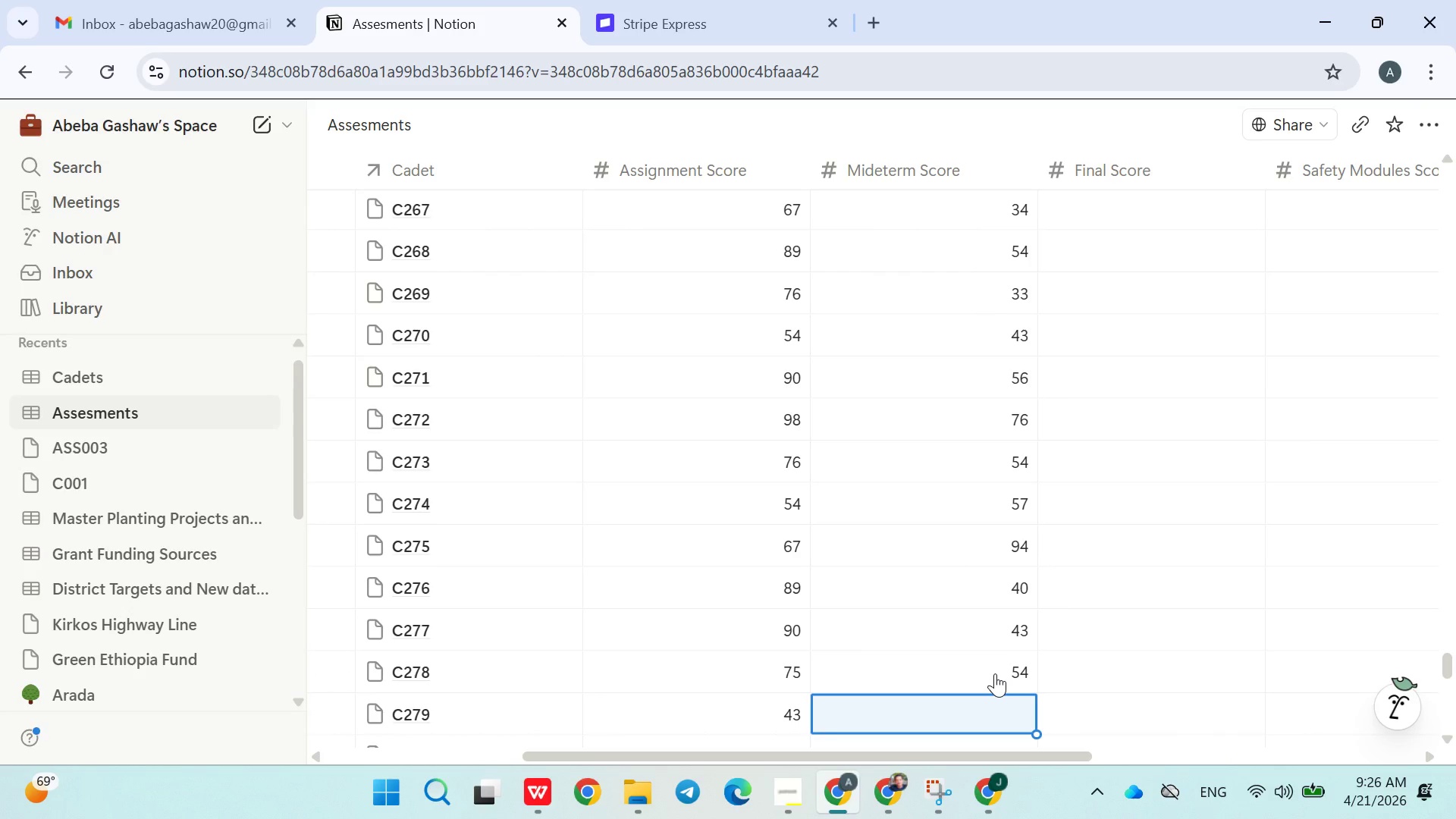 
type(o5)
key(Backspace)
key(Backspace)
type(95)
 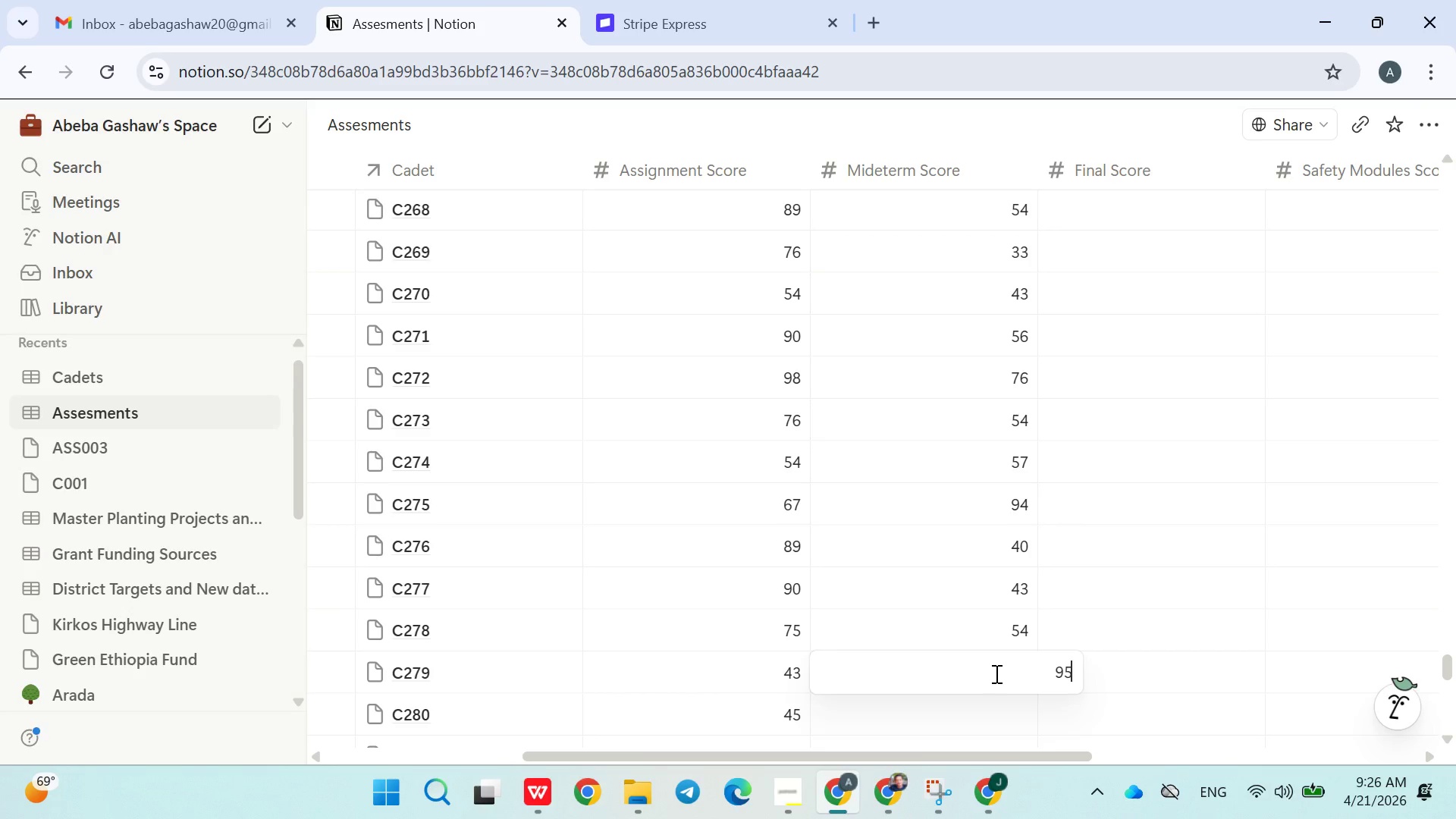 
key(Enter)
 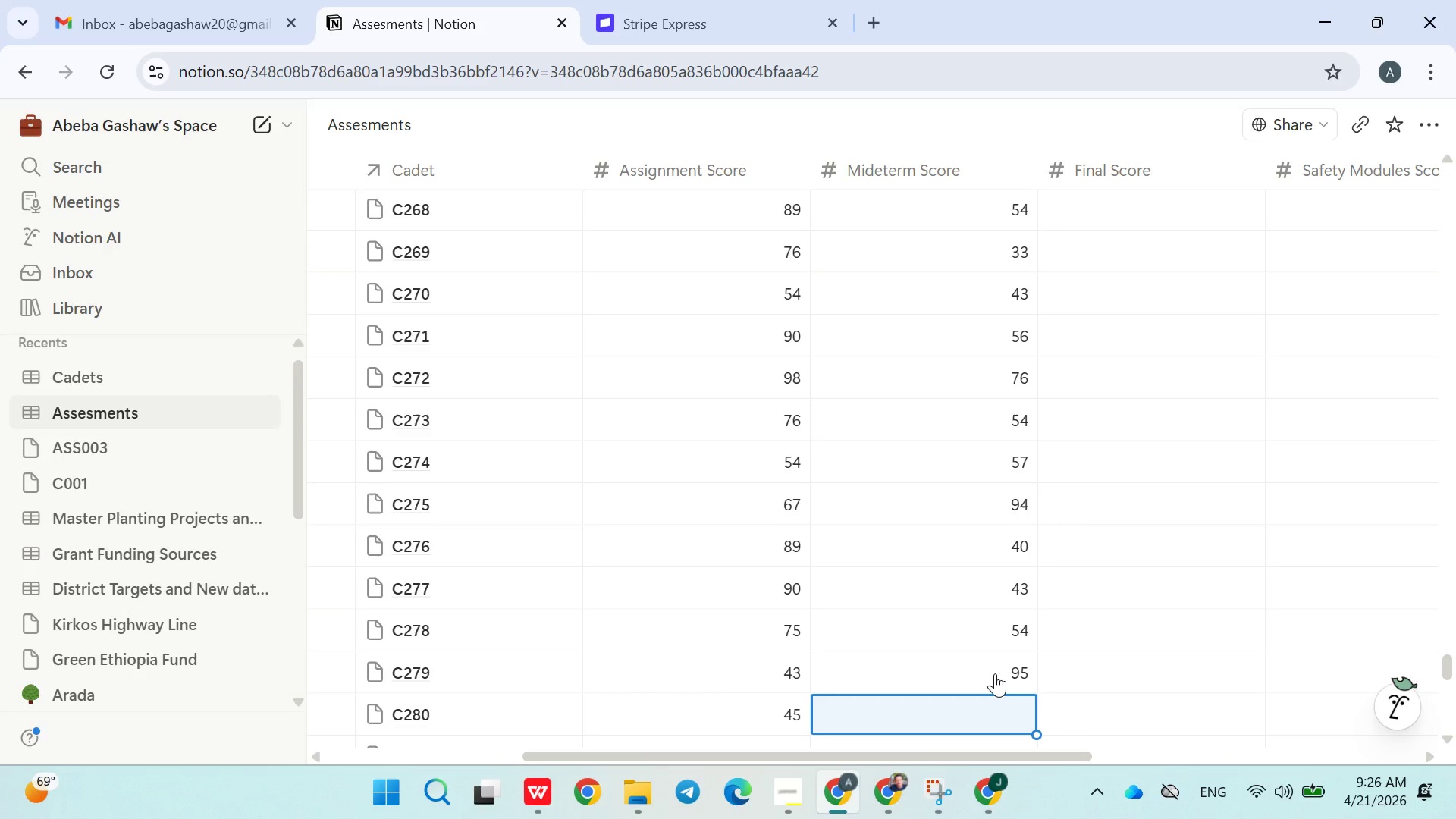 
type(65)
 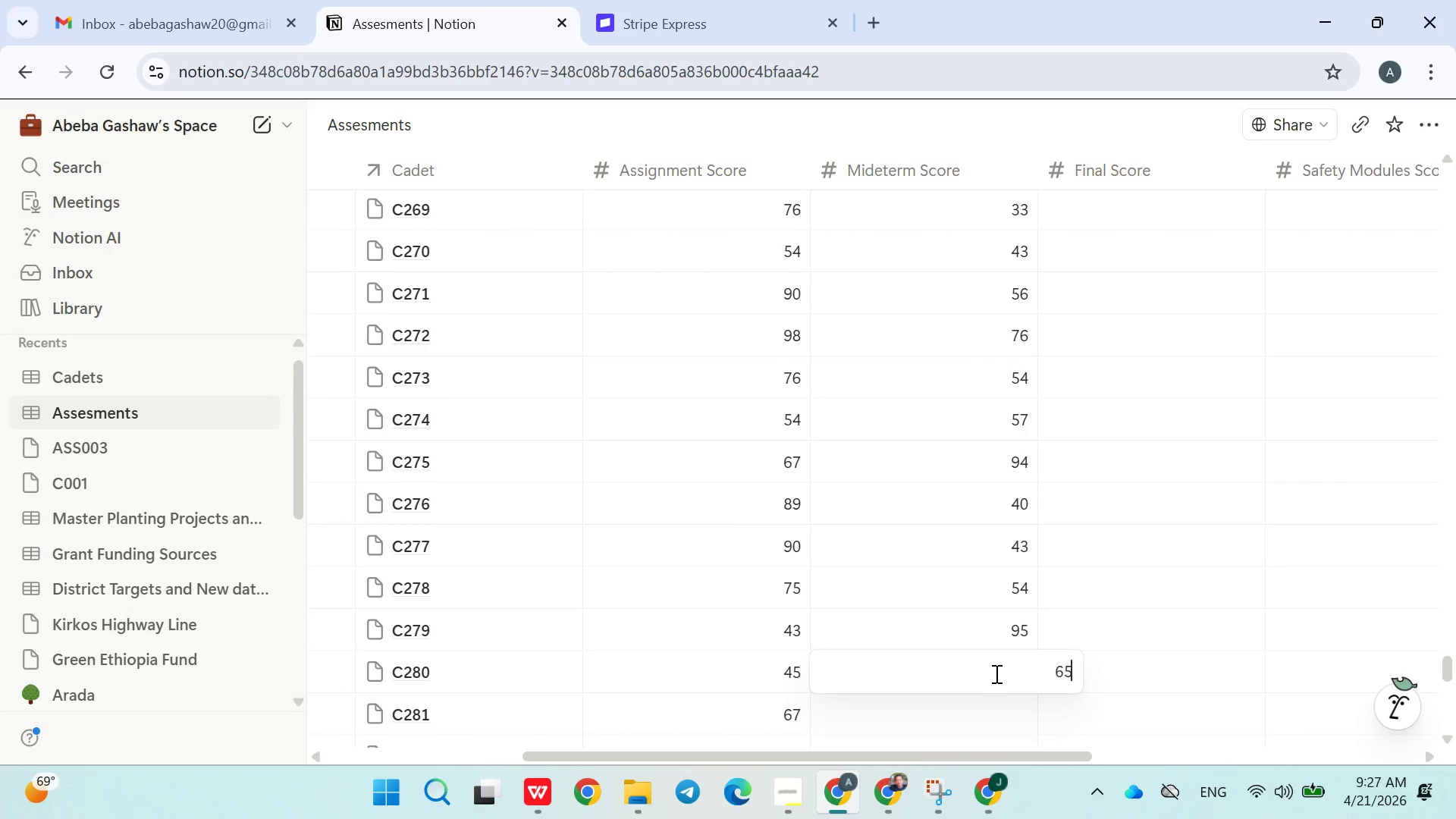 
key(Enter)
 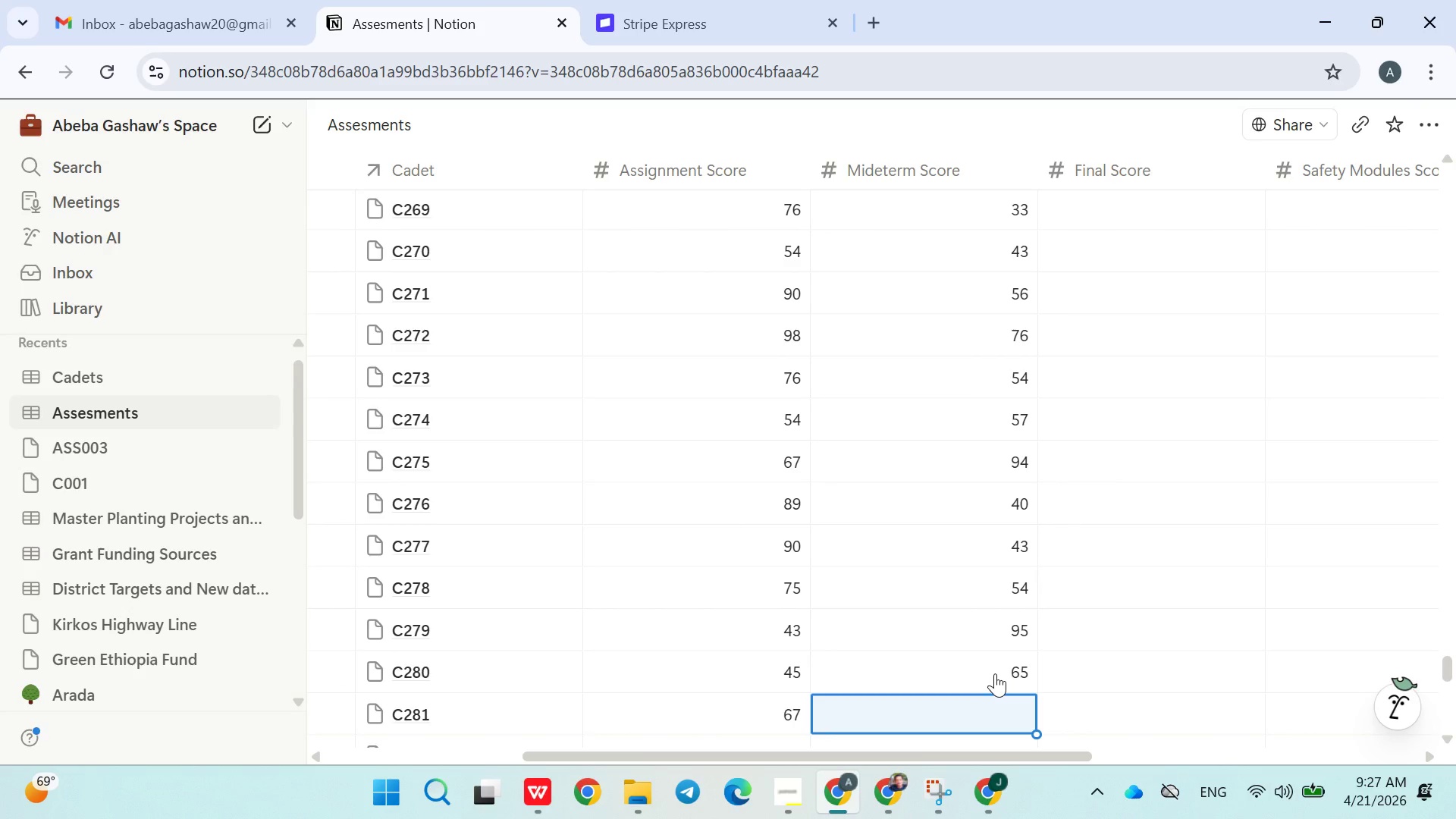 
type(64)
 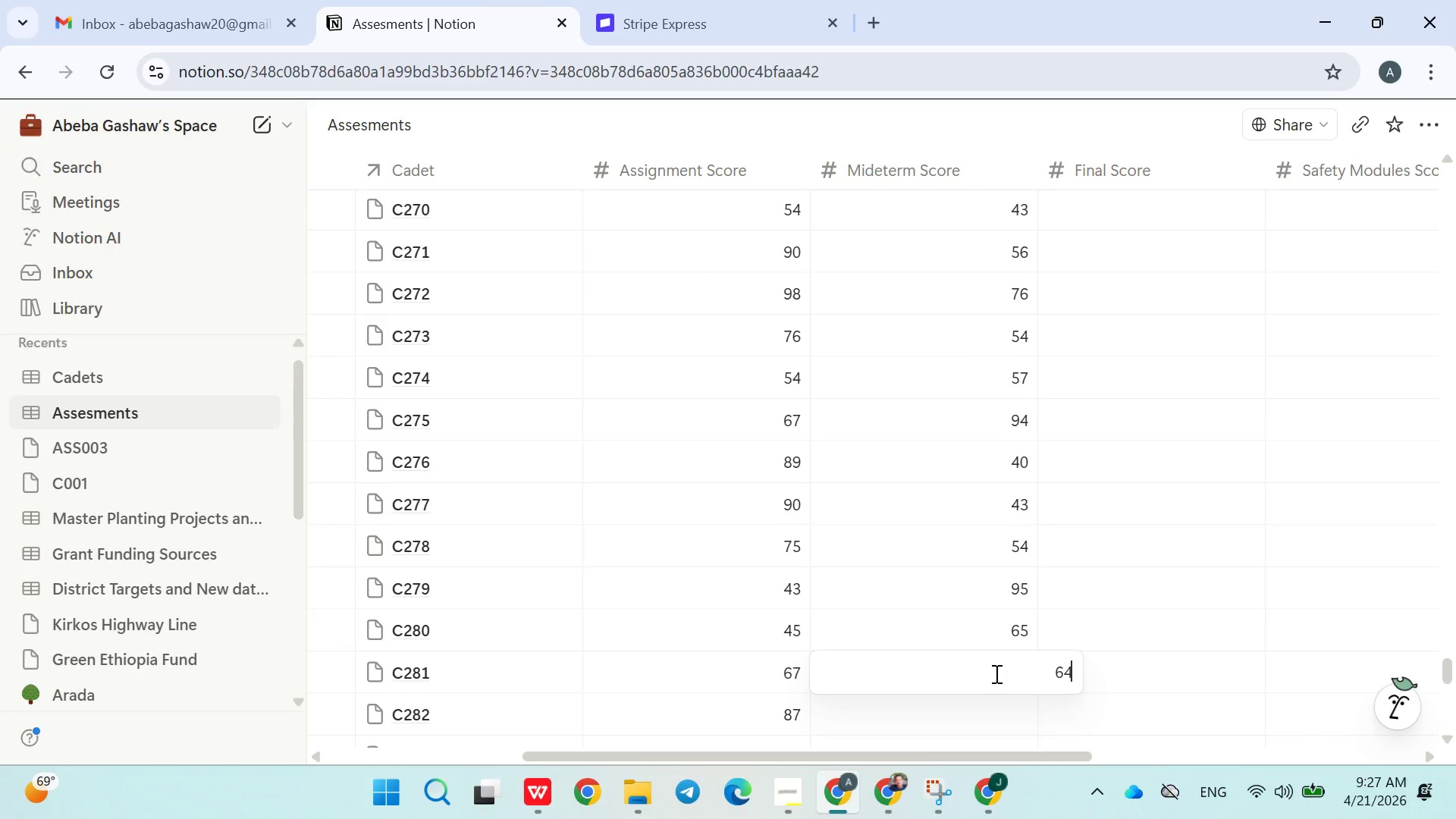 
key(Enter)
 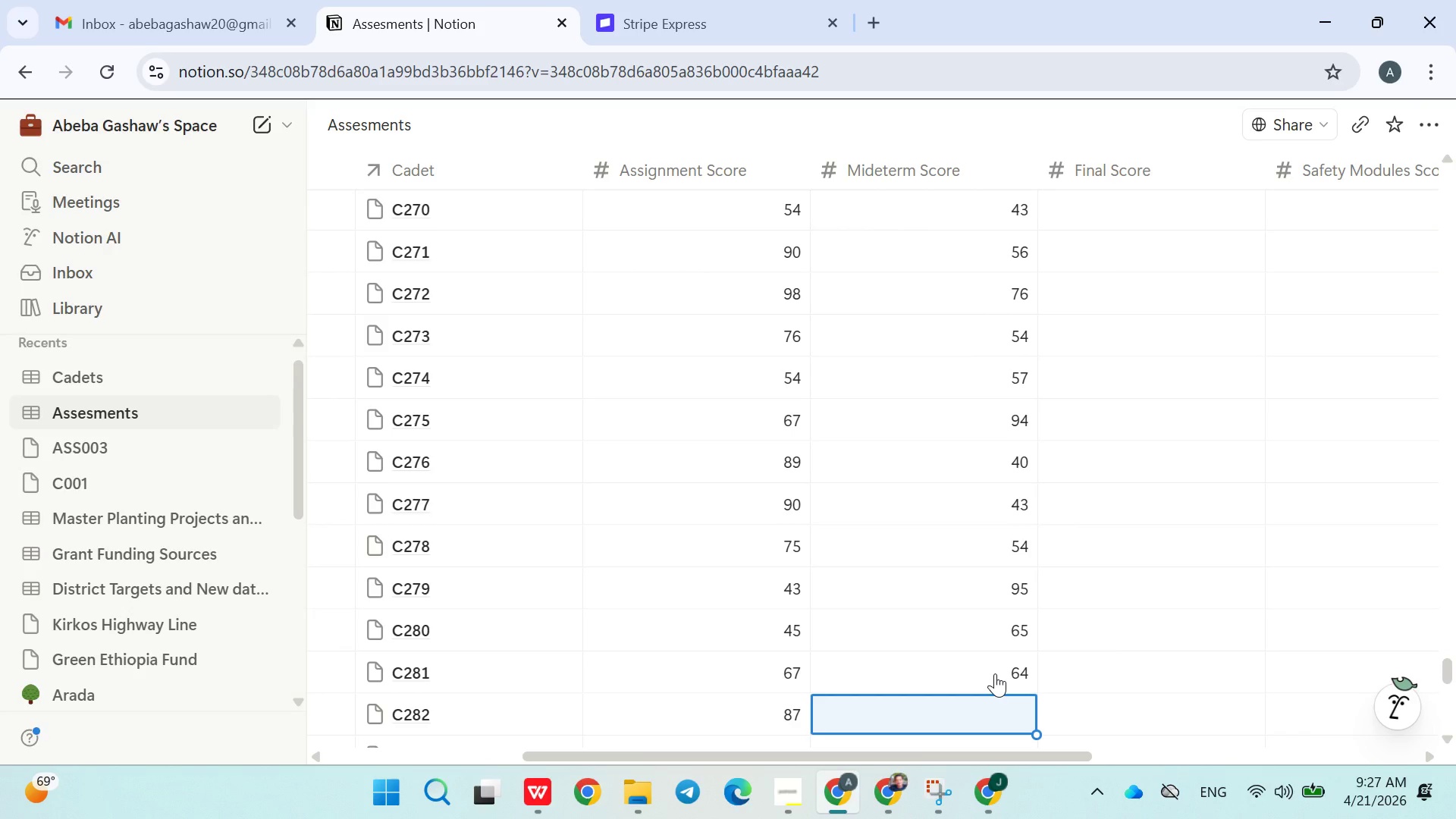 
type(5432)
key(Backspace)
key(Backspace)
 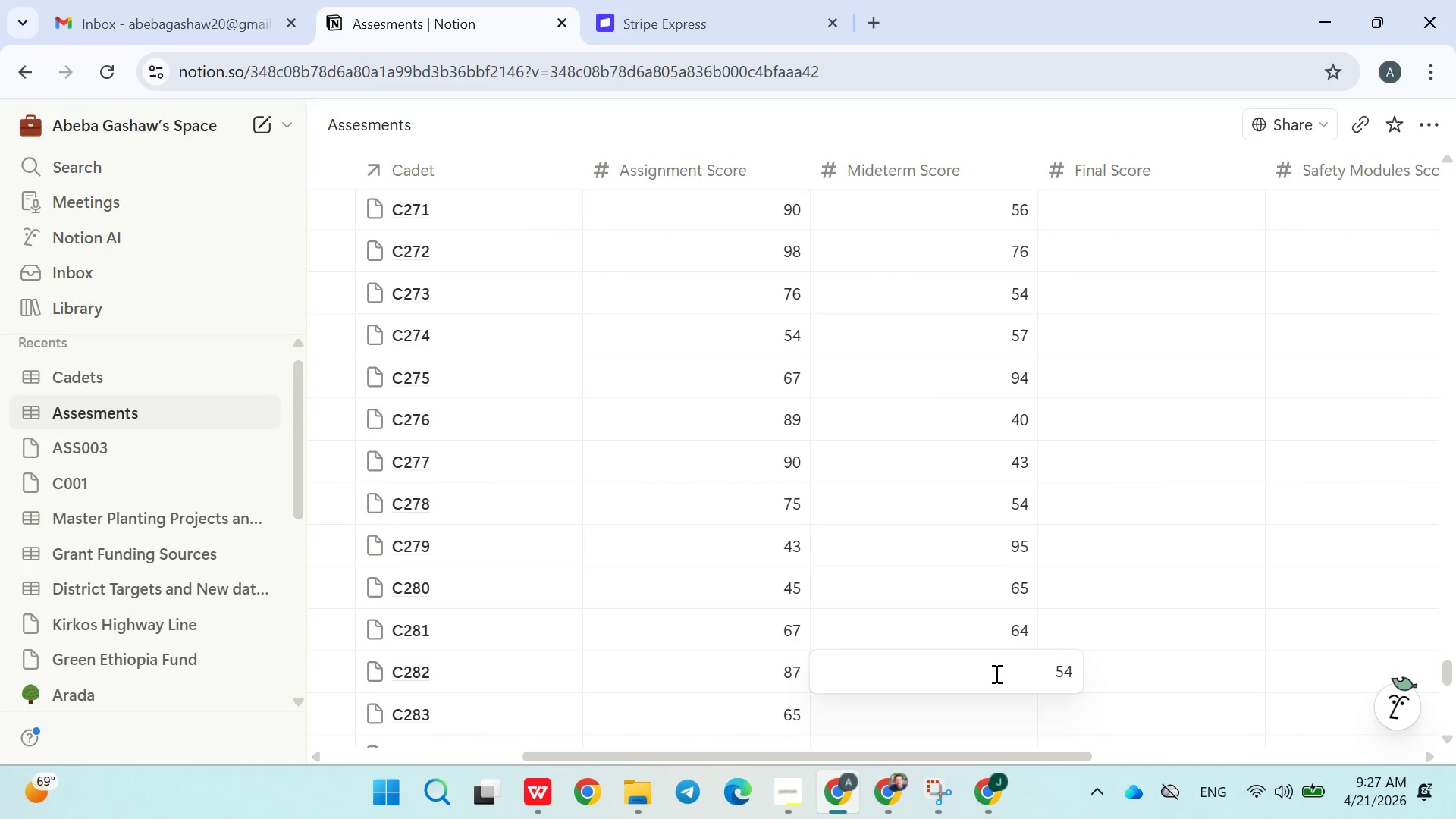 
key(Enter)
 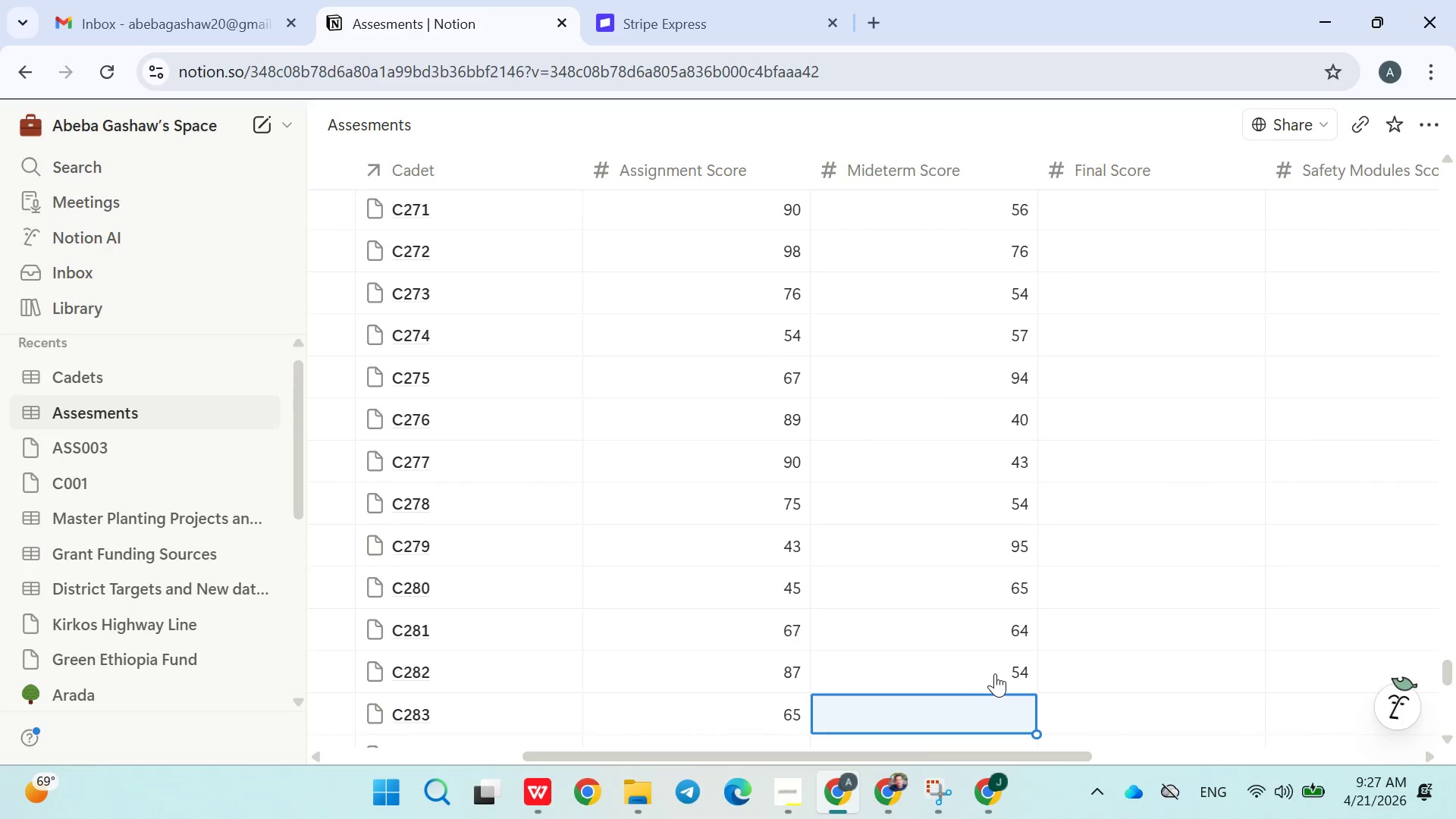 
type(32)
 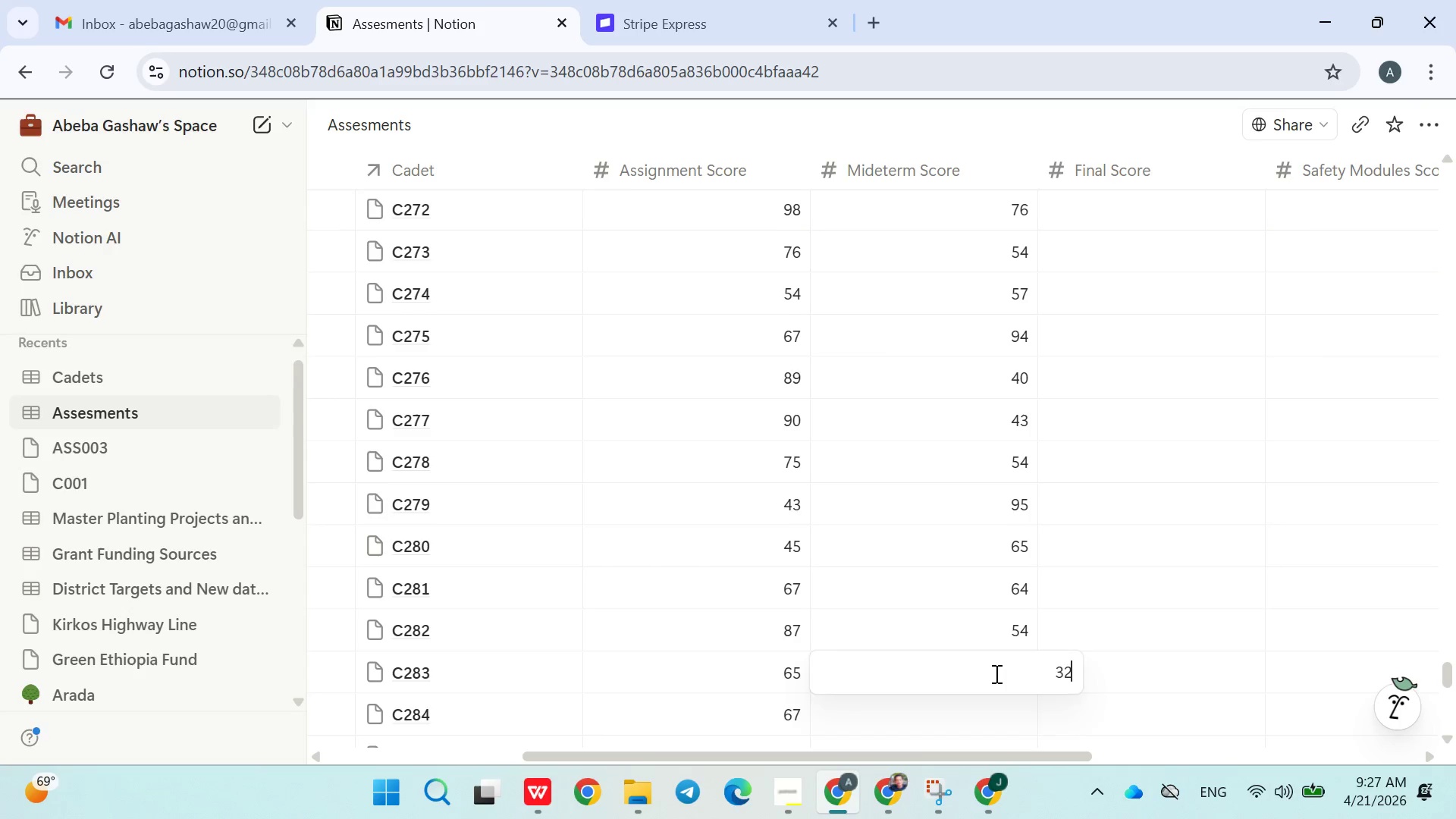 
key(Enter)
 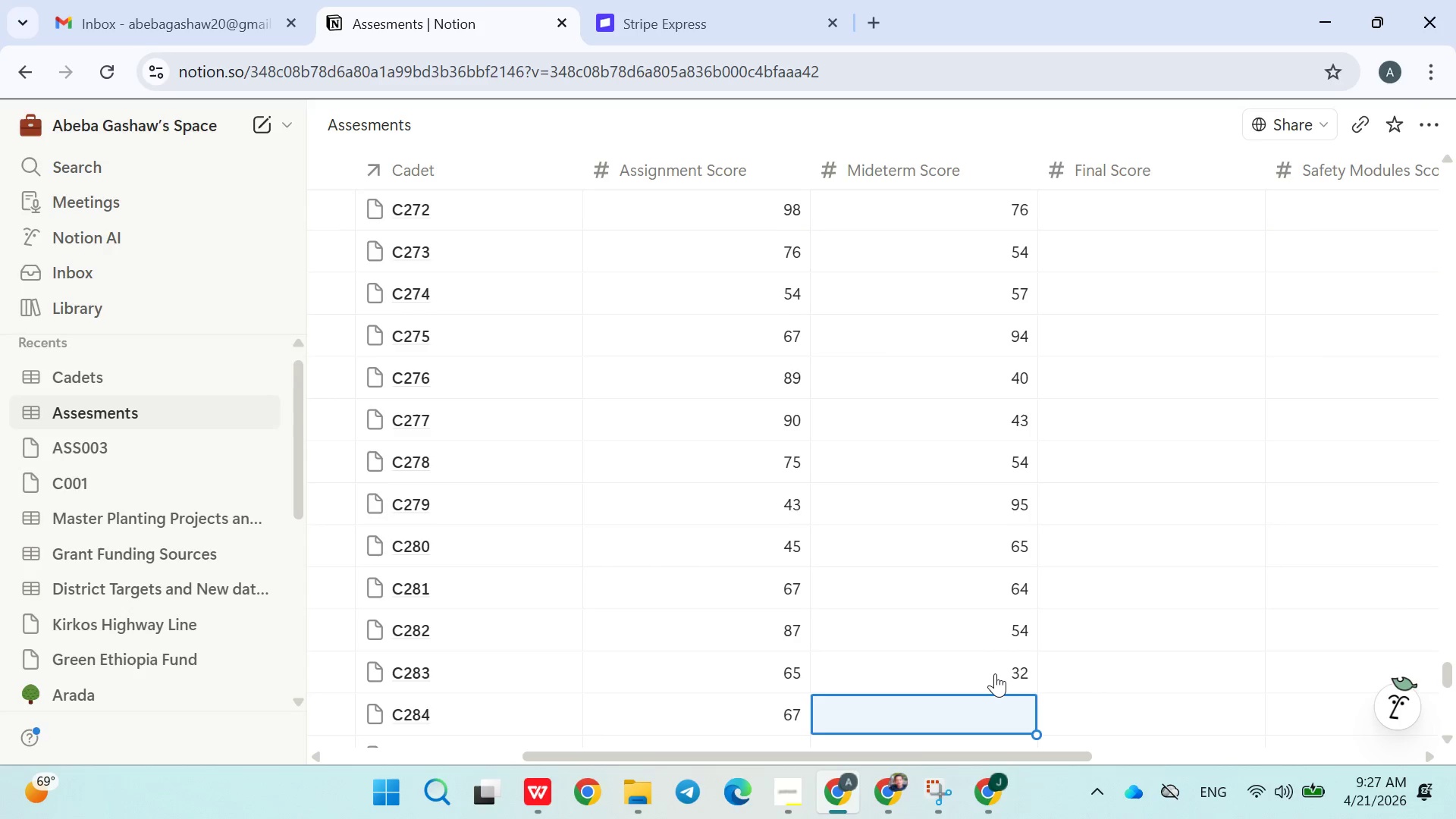 
type(34)
 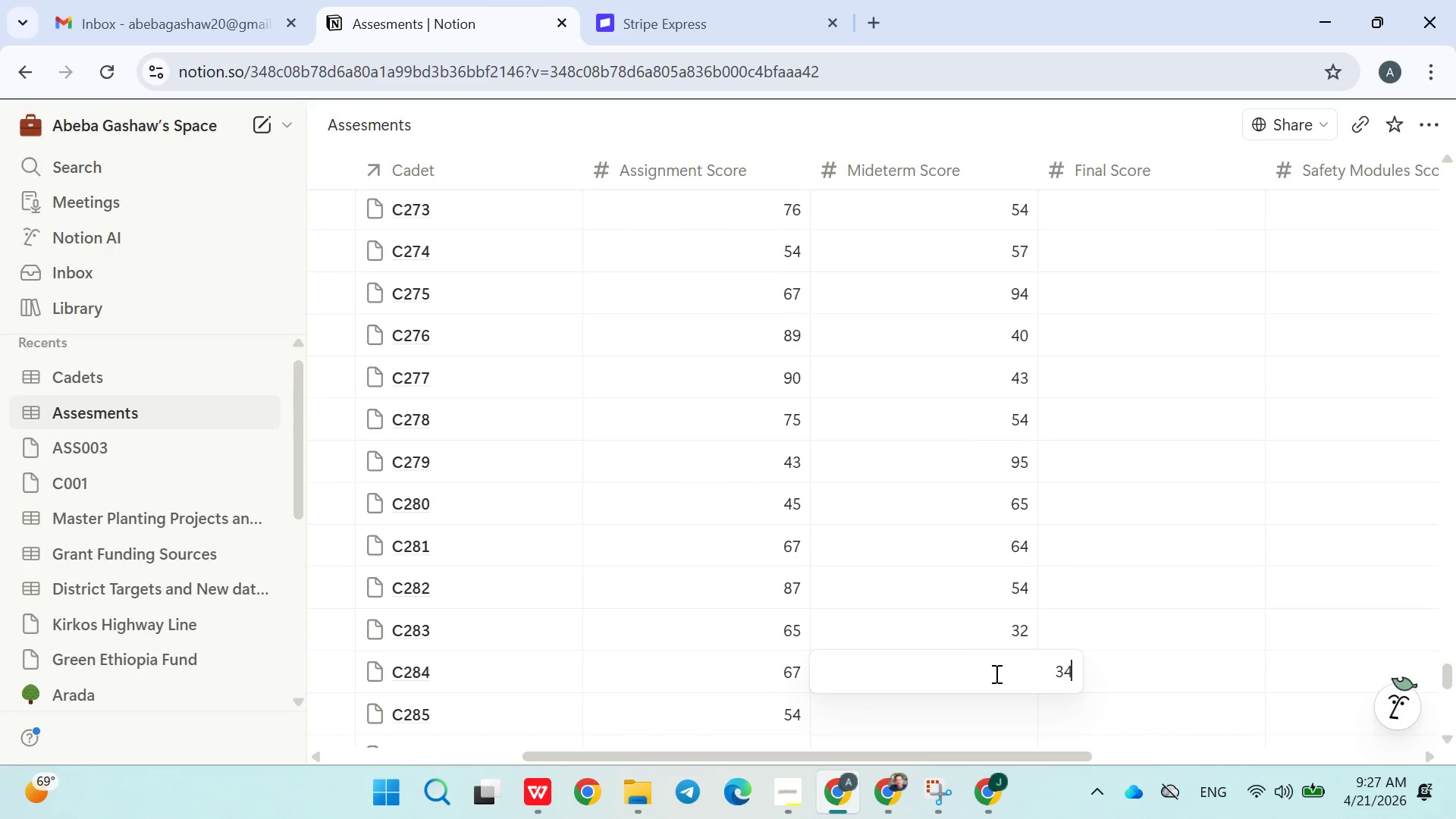 
key(Enter)
 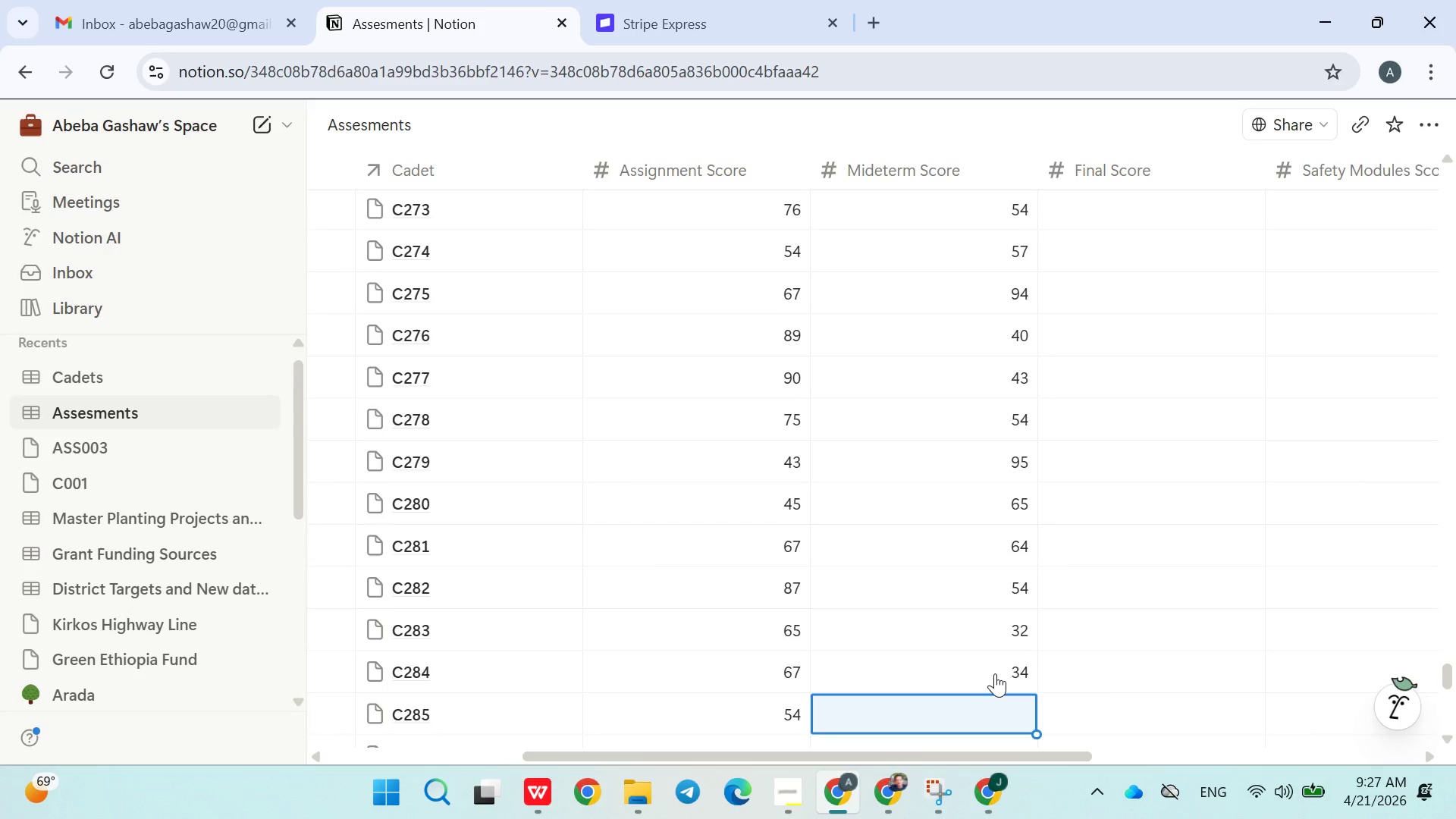 
type(56)
 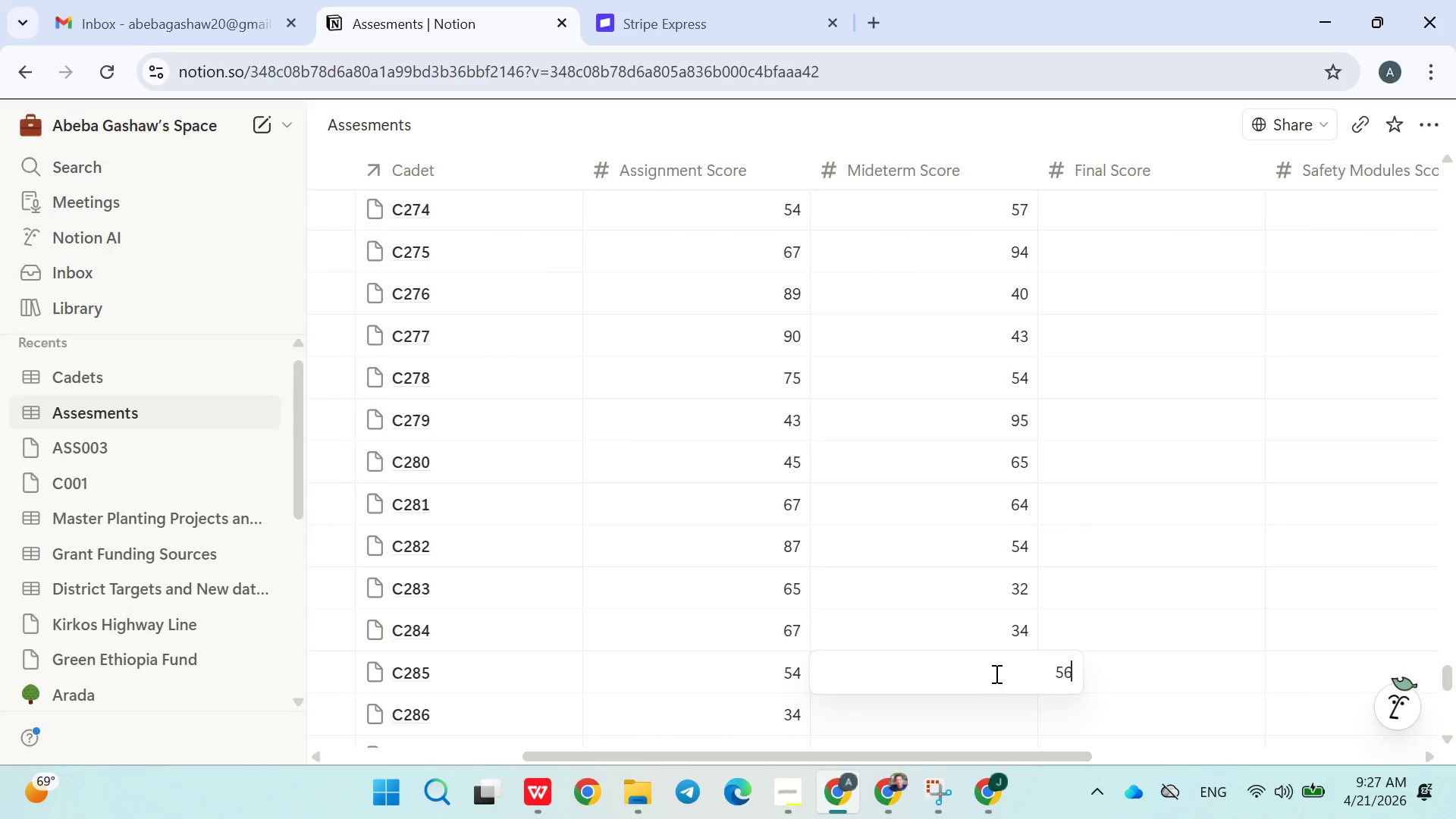 
key(Enter)
 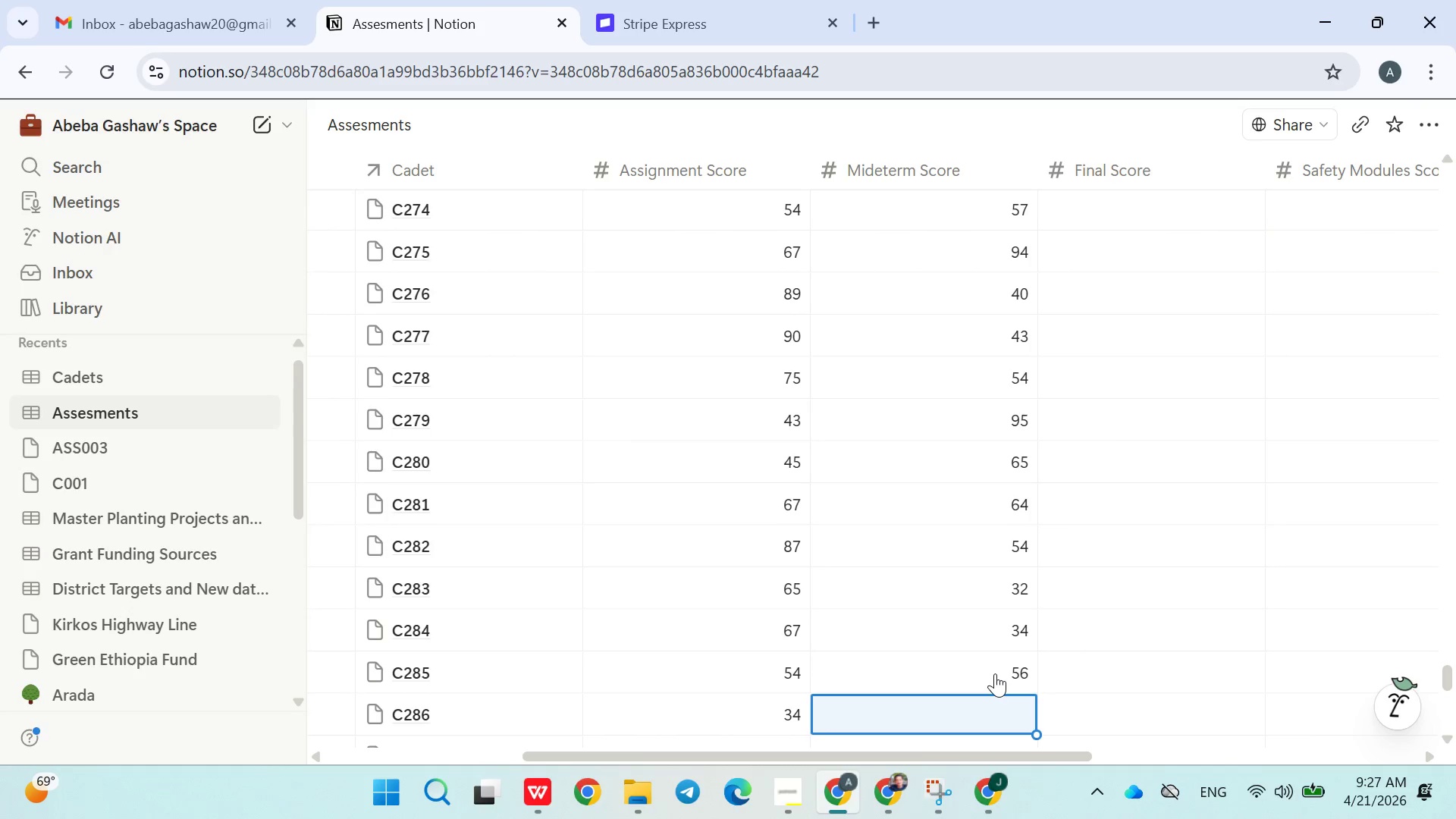 
type(87)
 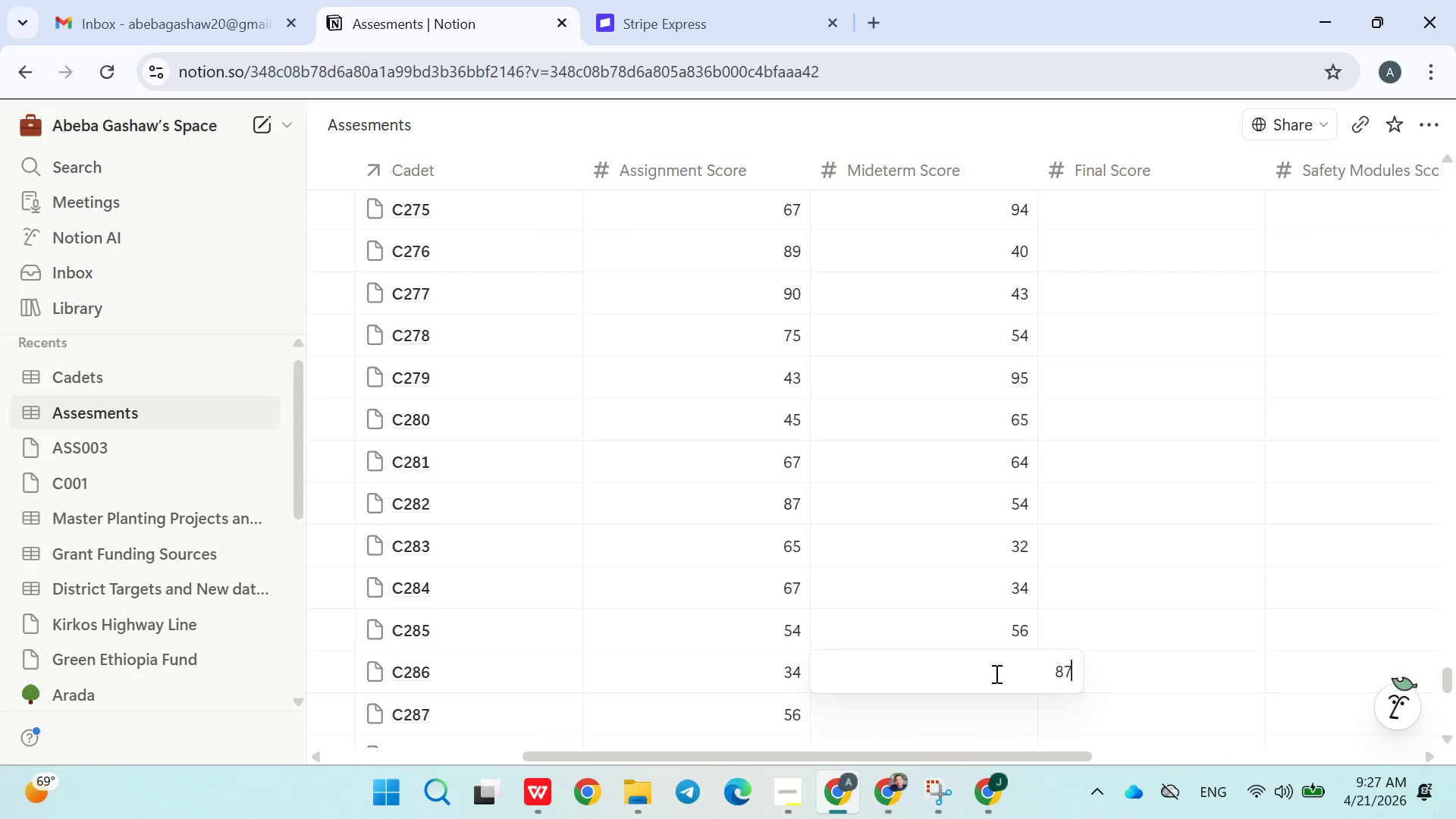 
key(Enter)
 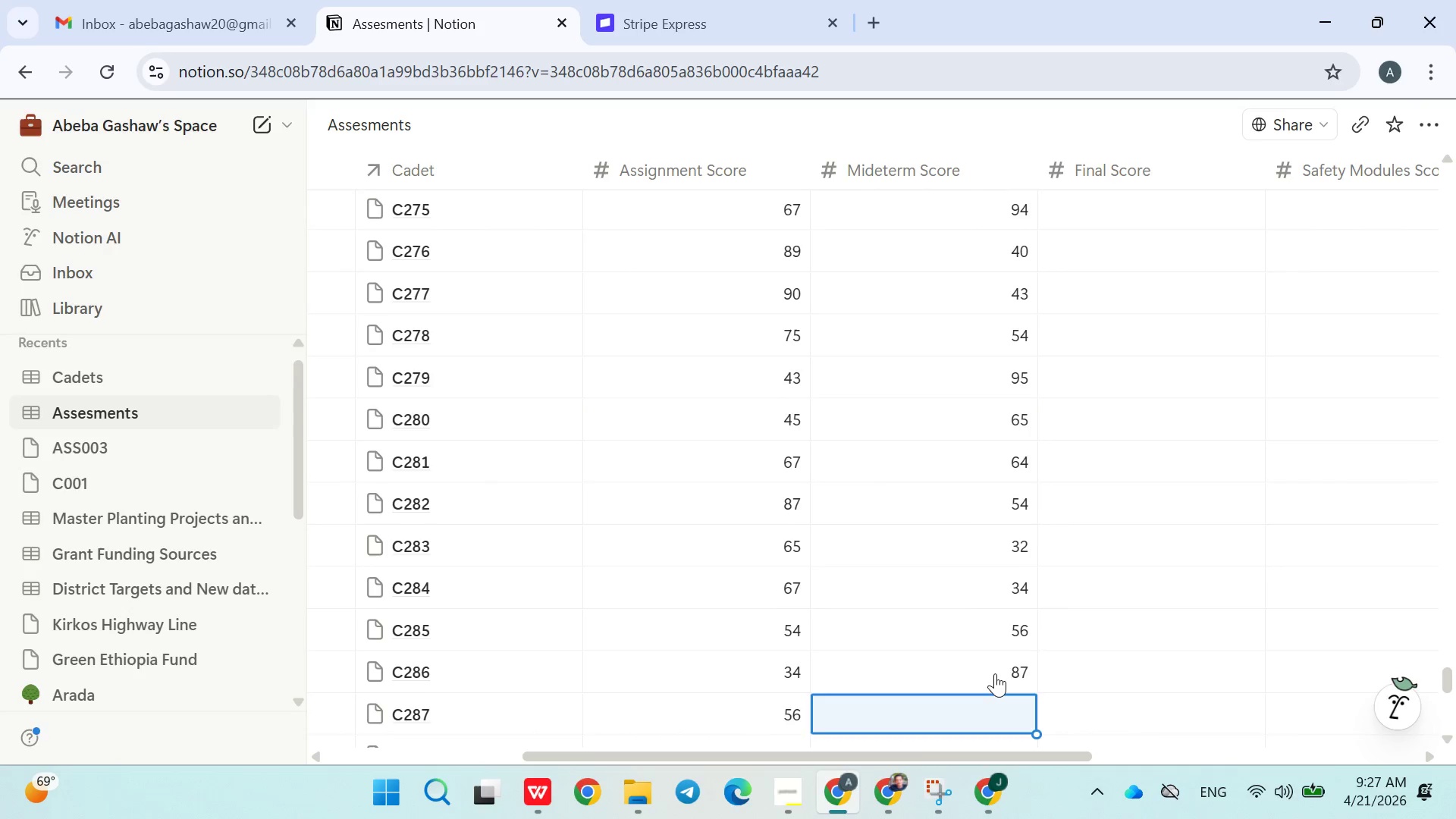 
type(65)
 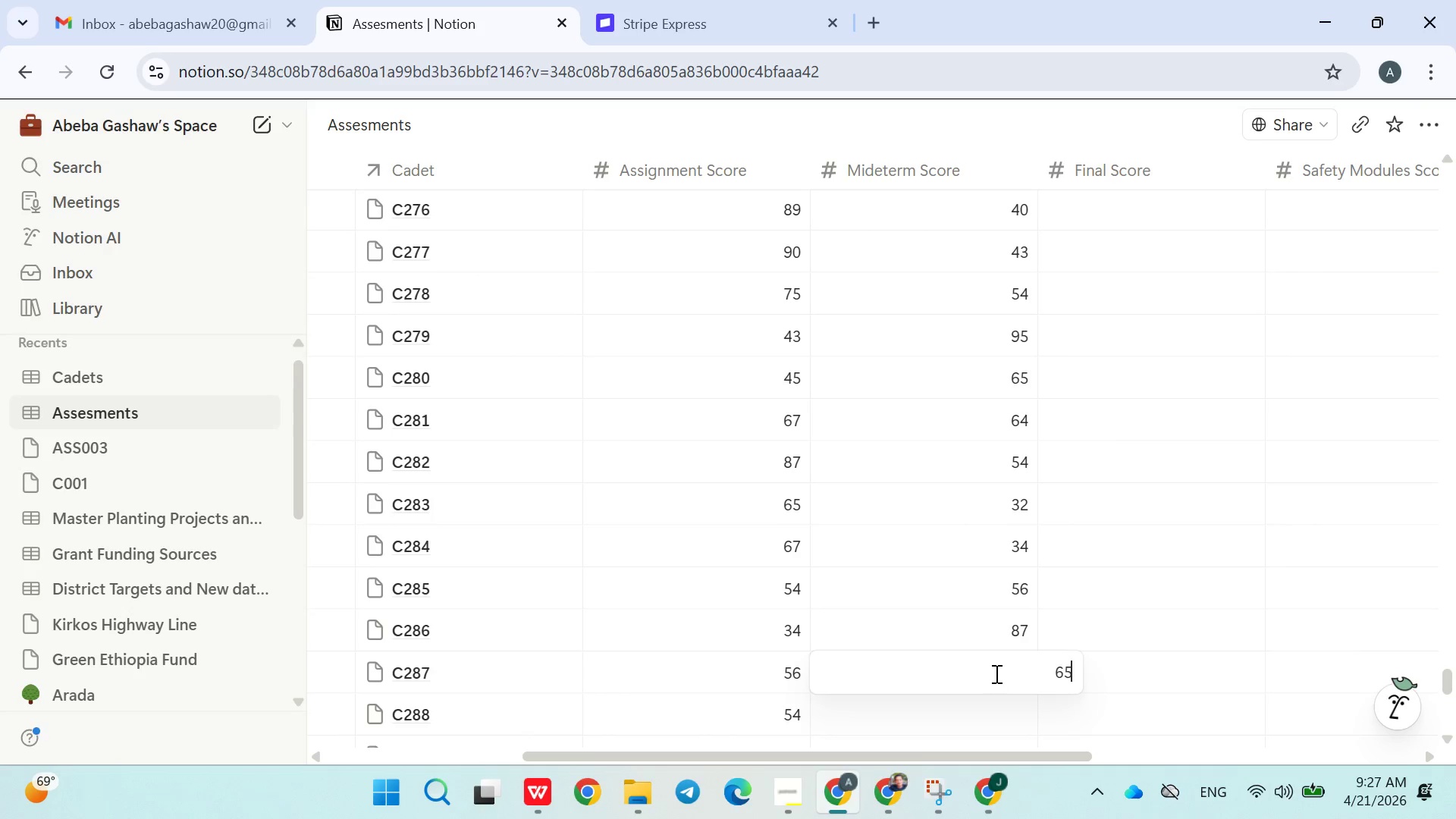 
key(Enter)
 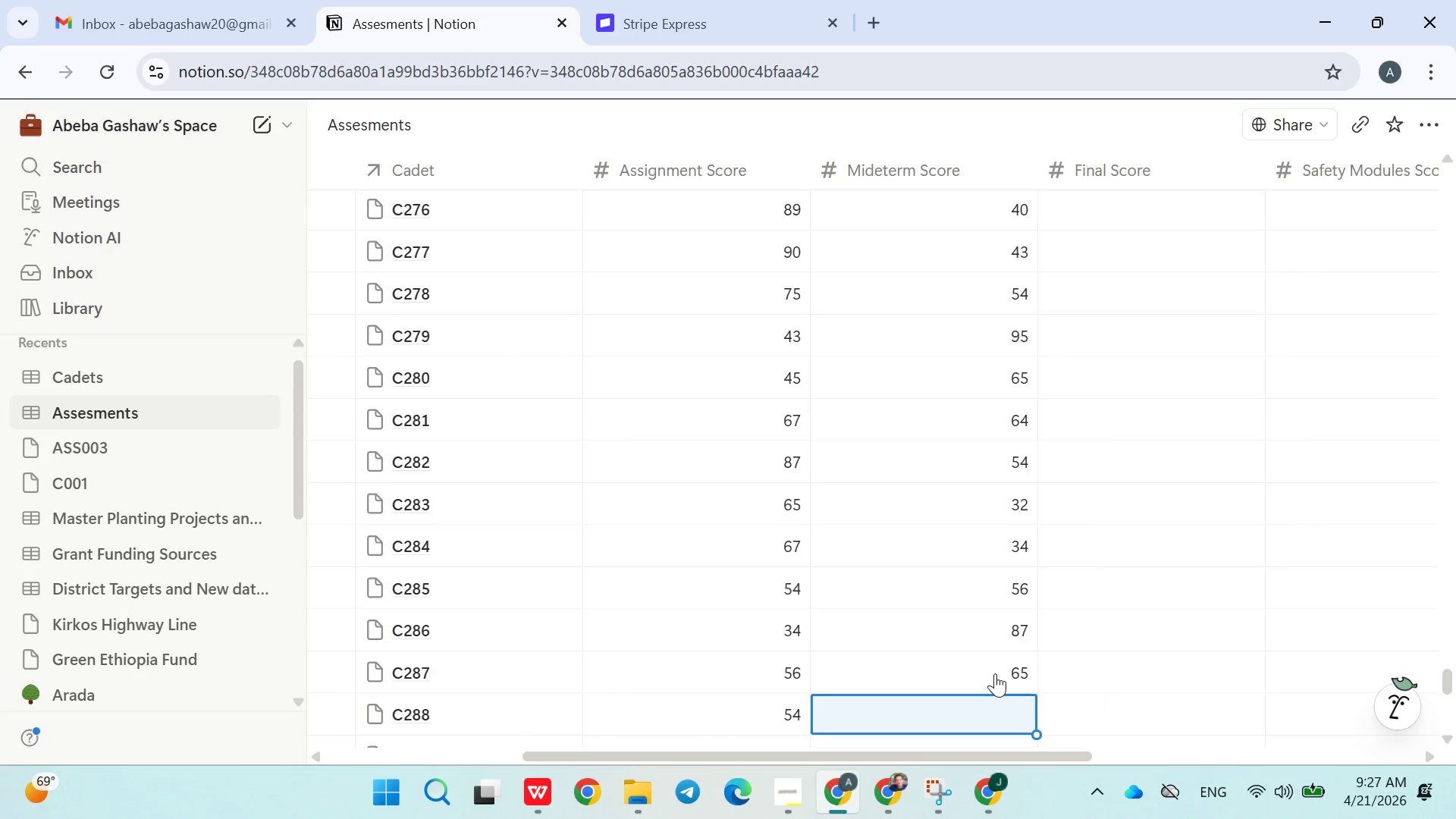 
type(44)
 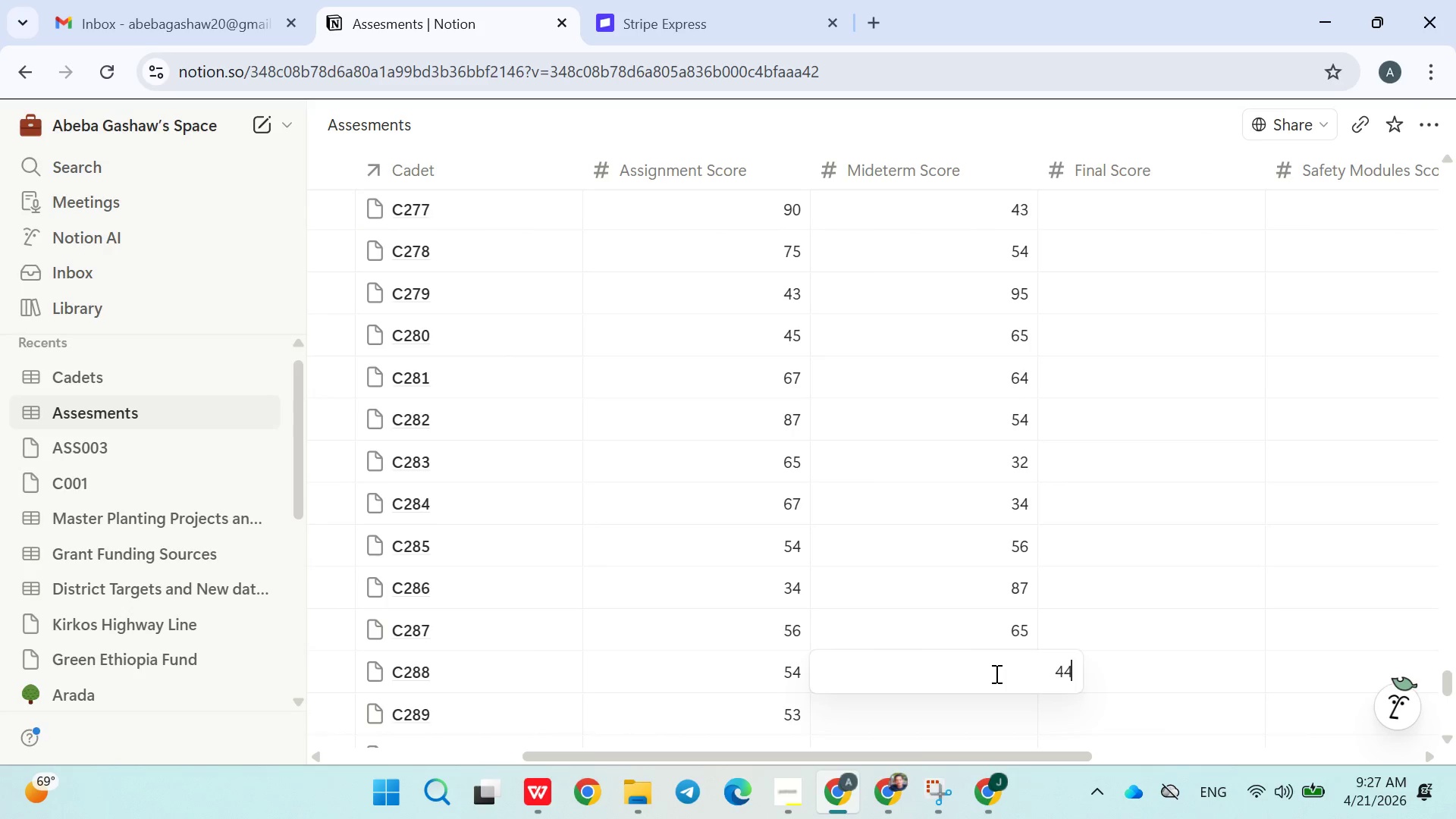 
key(Enter)
 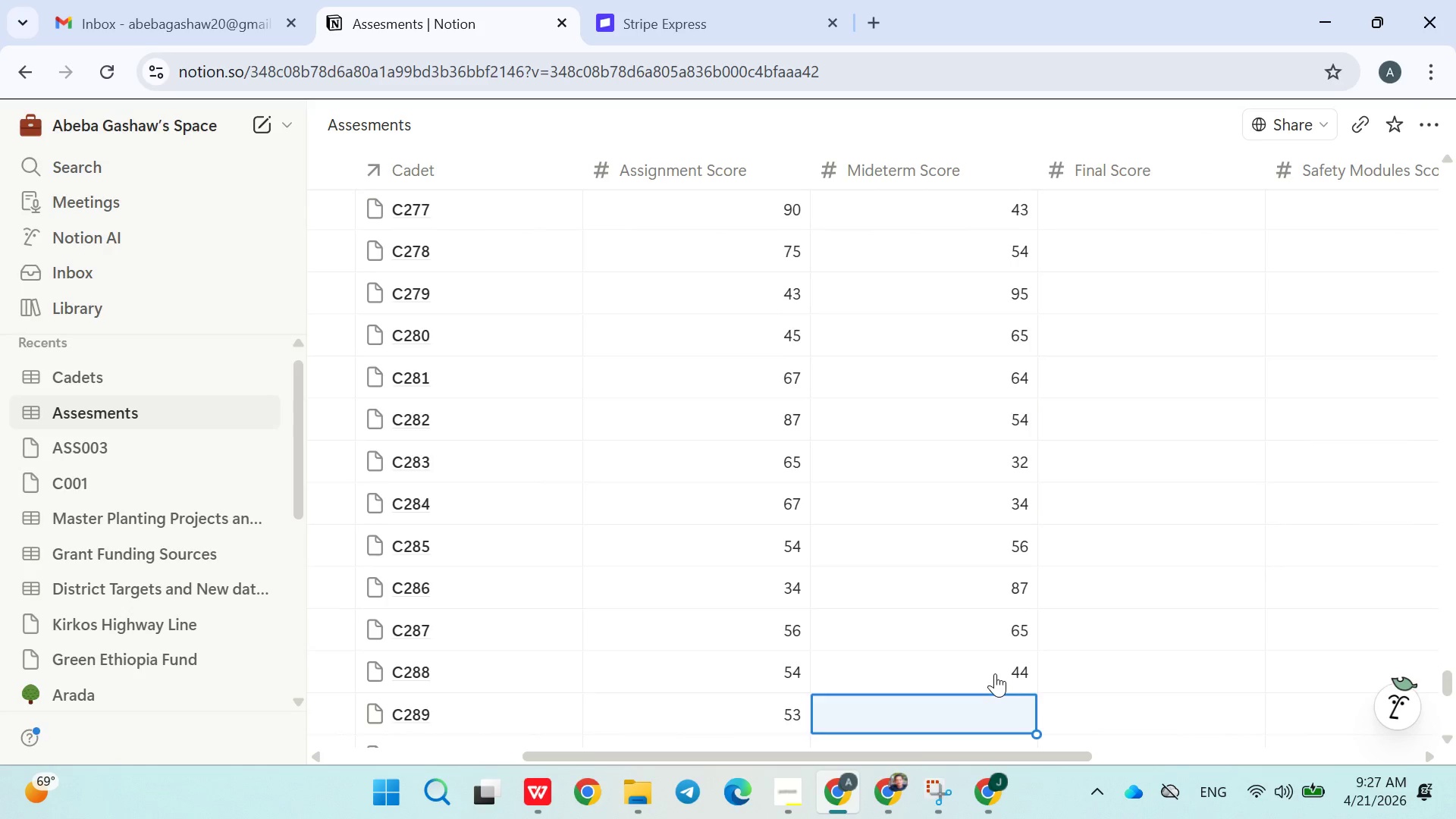 
type(54)
 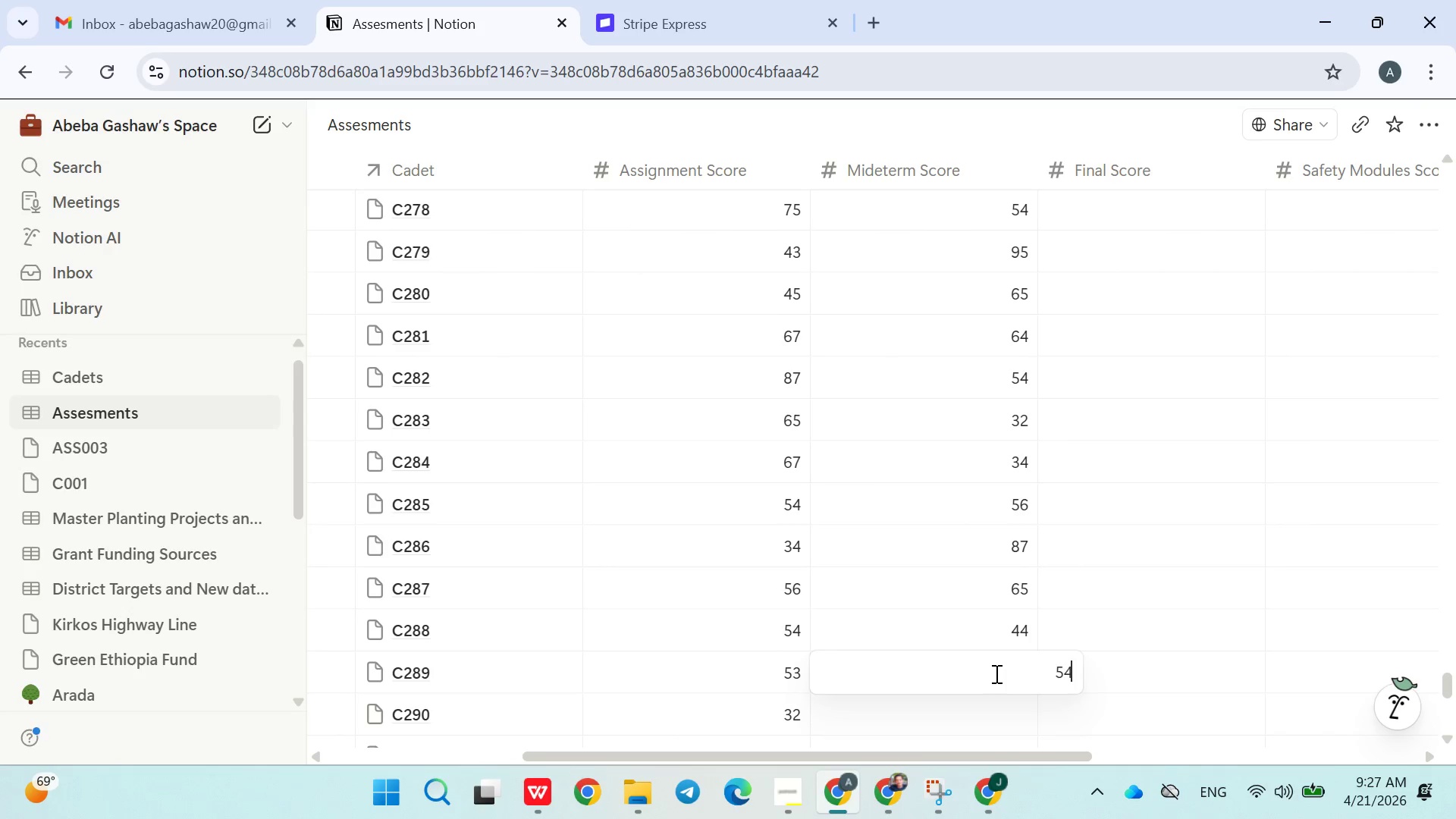 
key(Enter)
 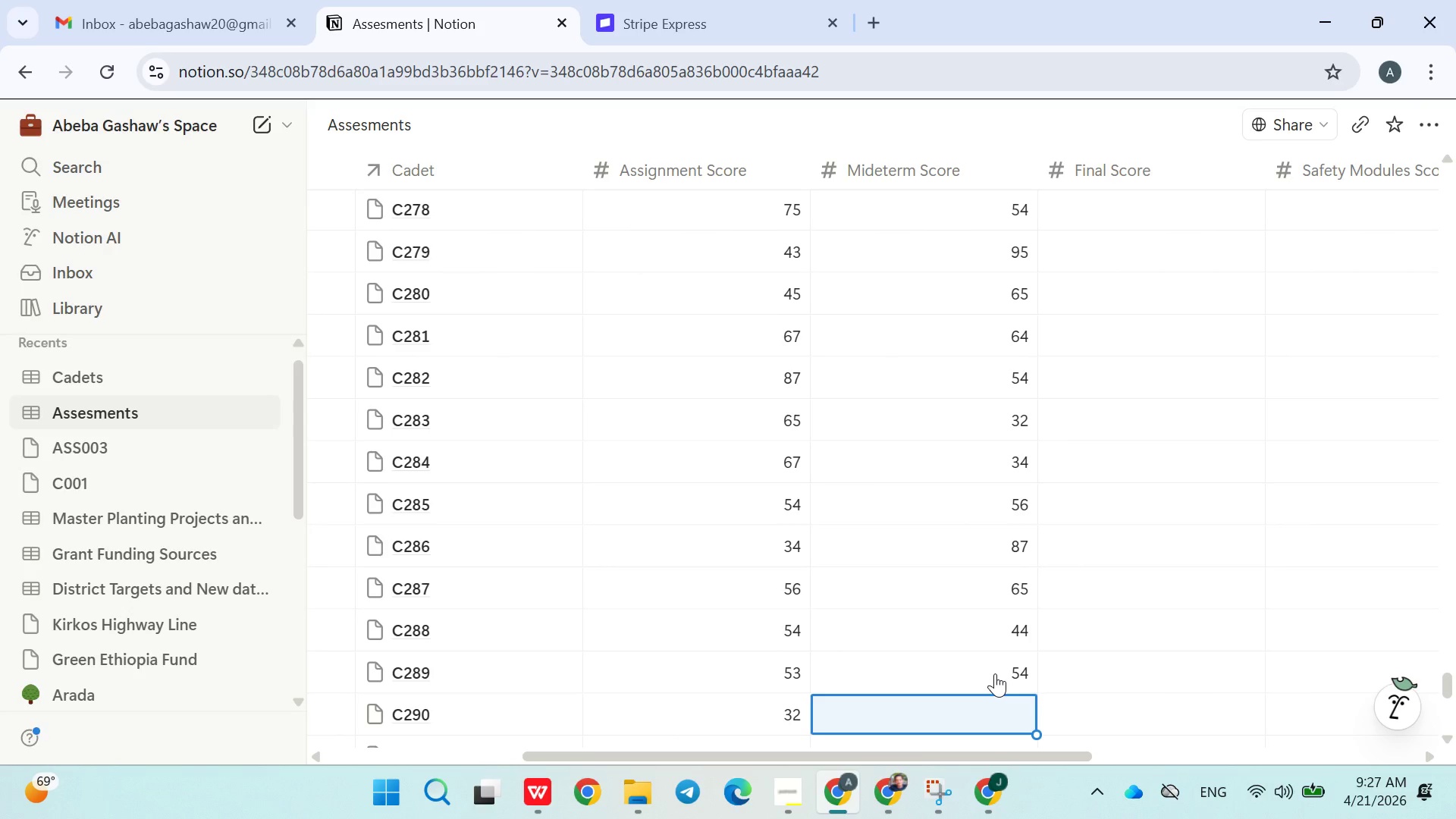 
type(90)
 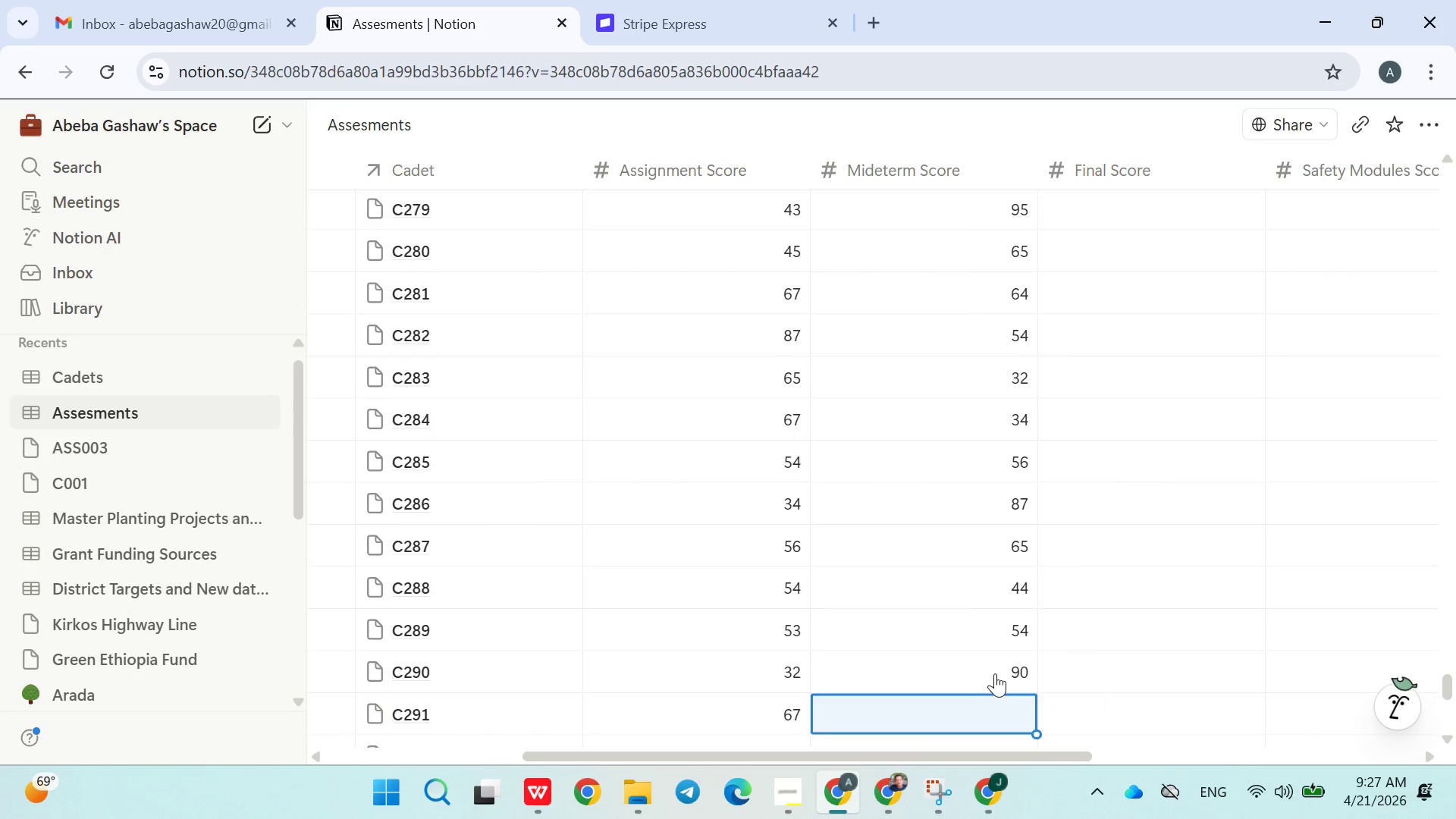 
key(Enter)
 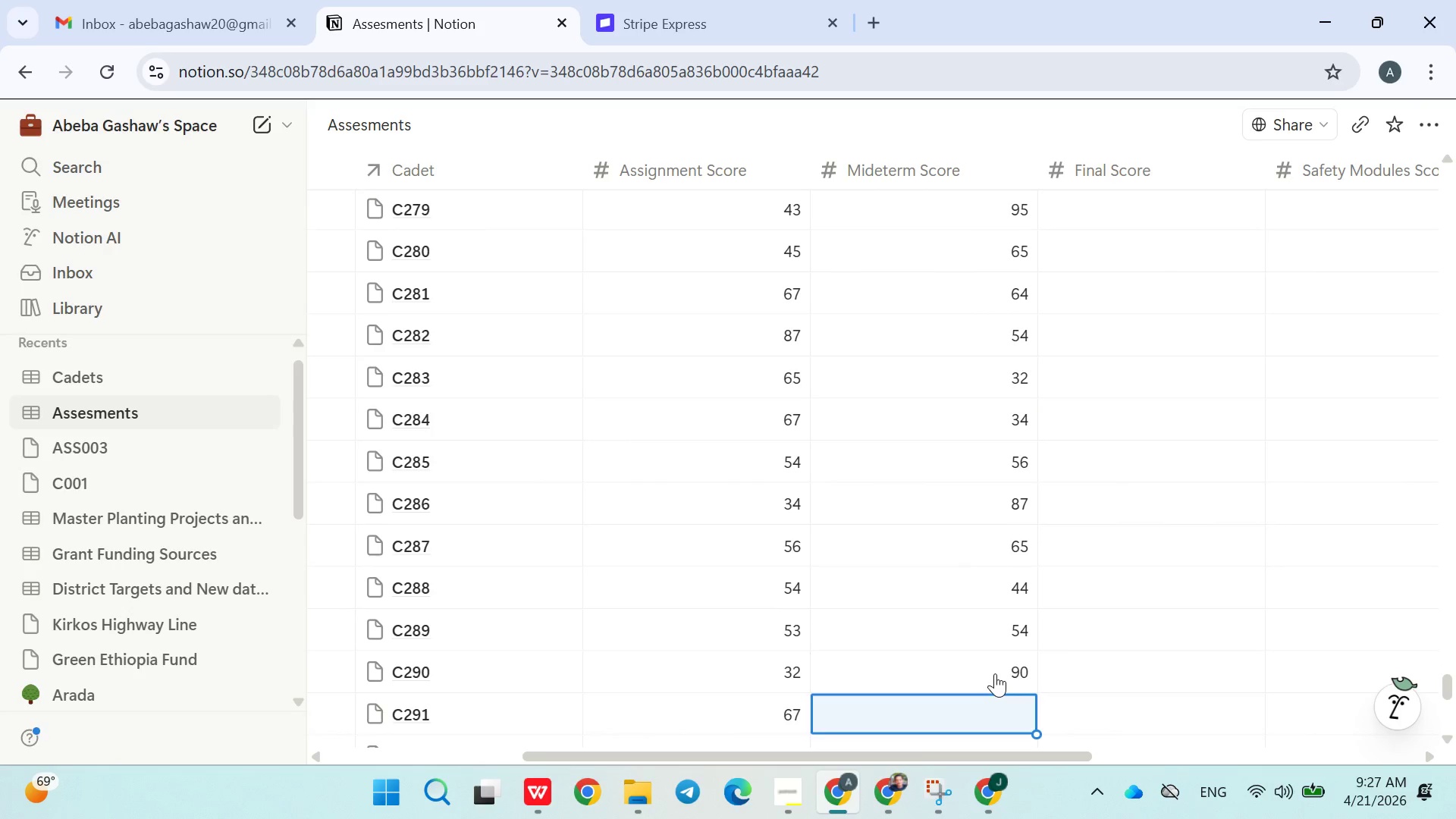 
type(55)
 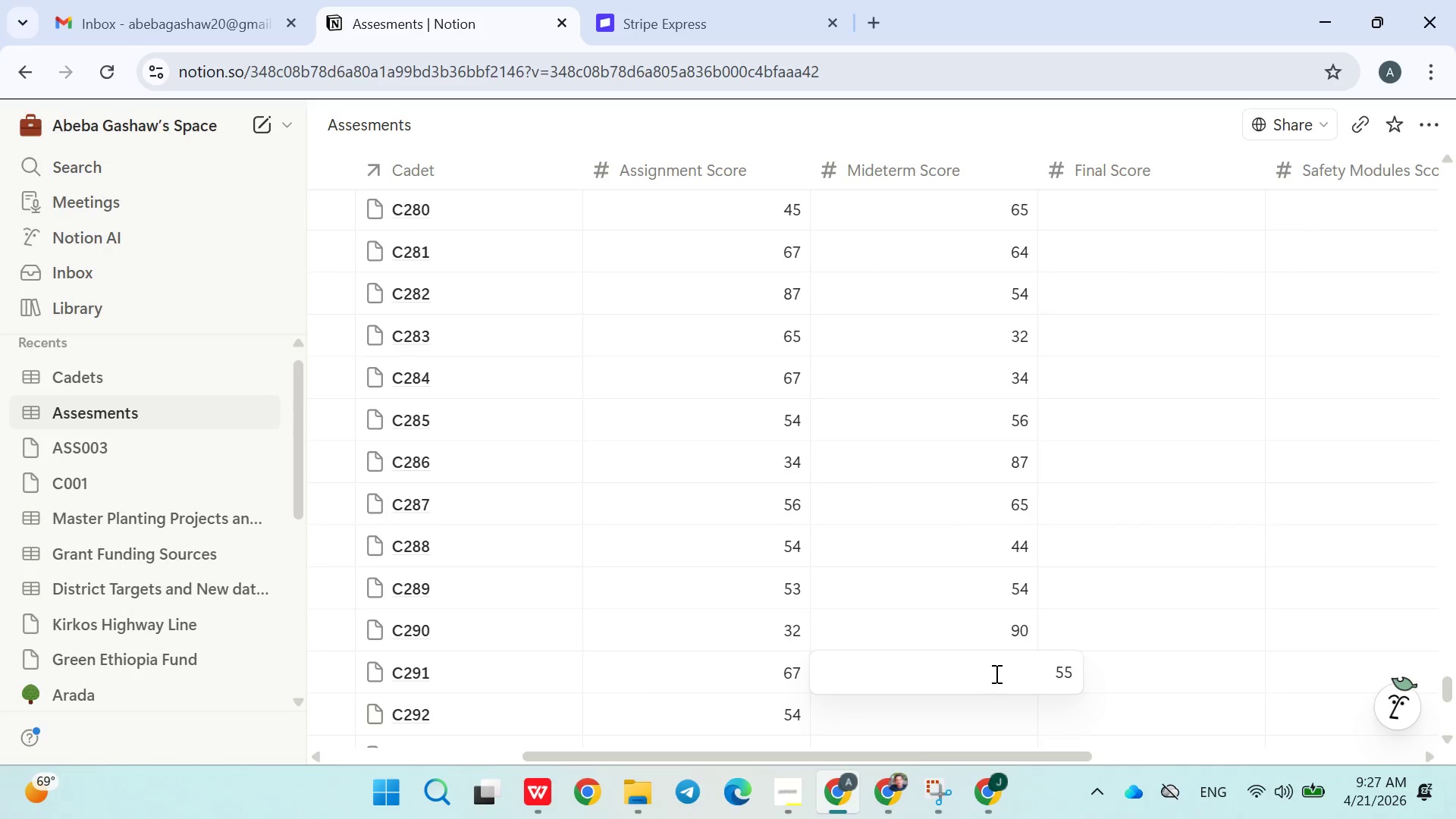 
key(Enter)
 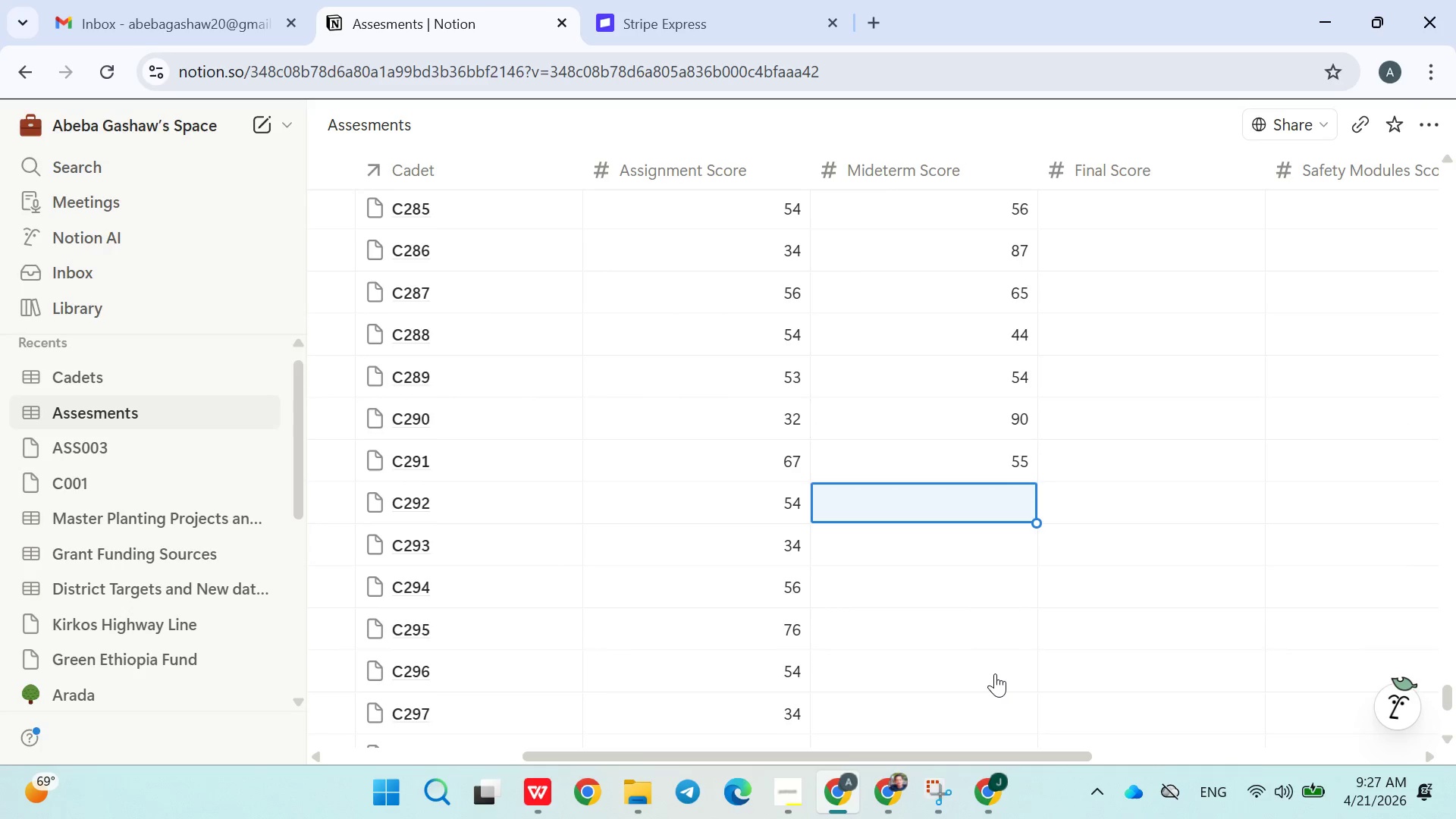 
type(54)
 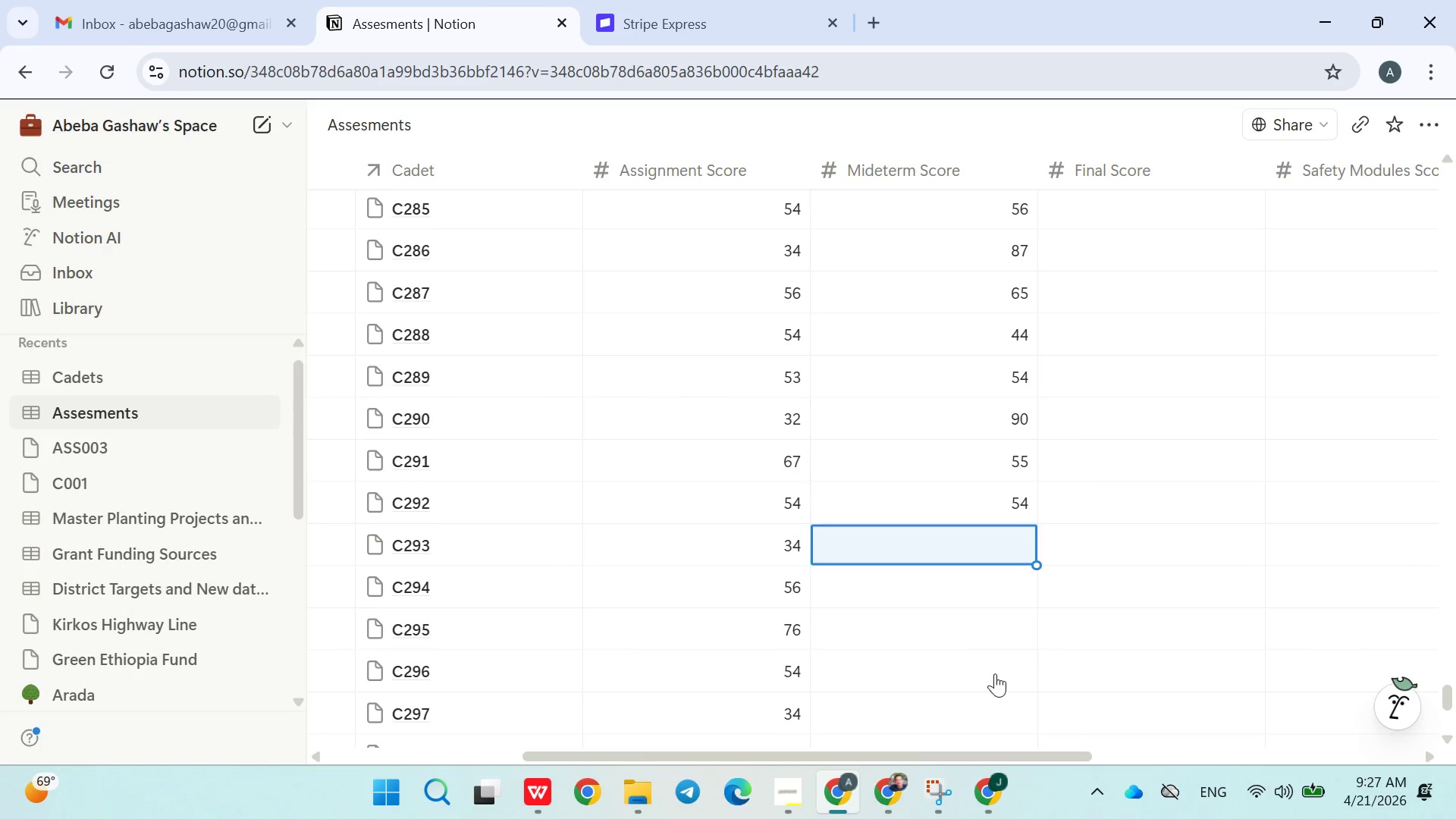 
key(Enter)
 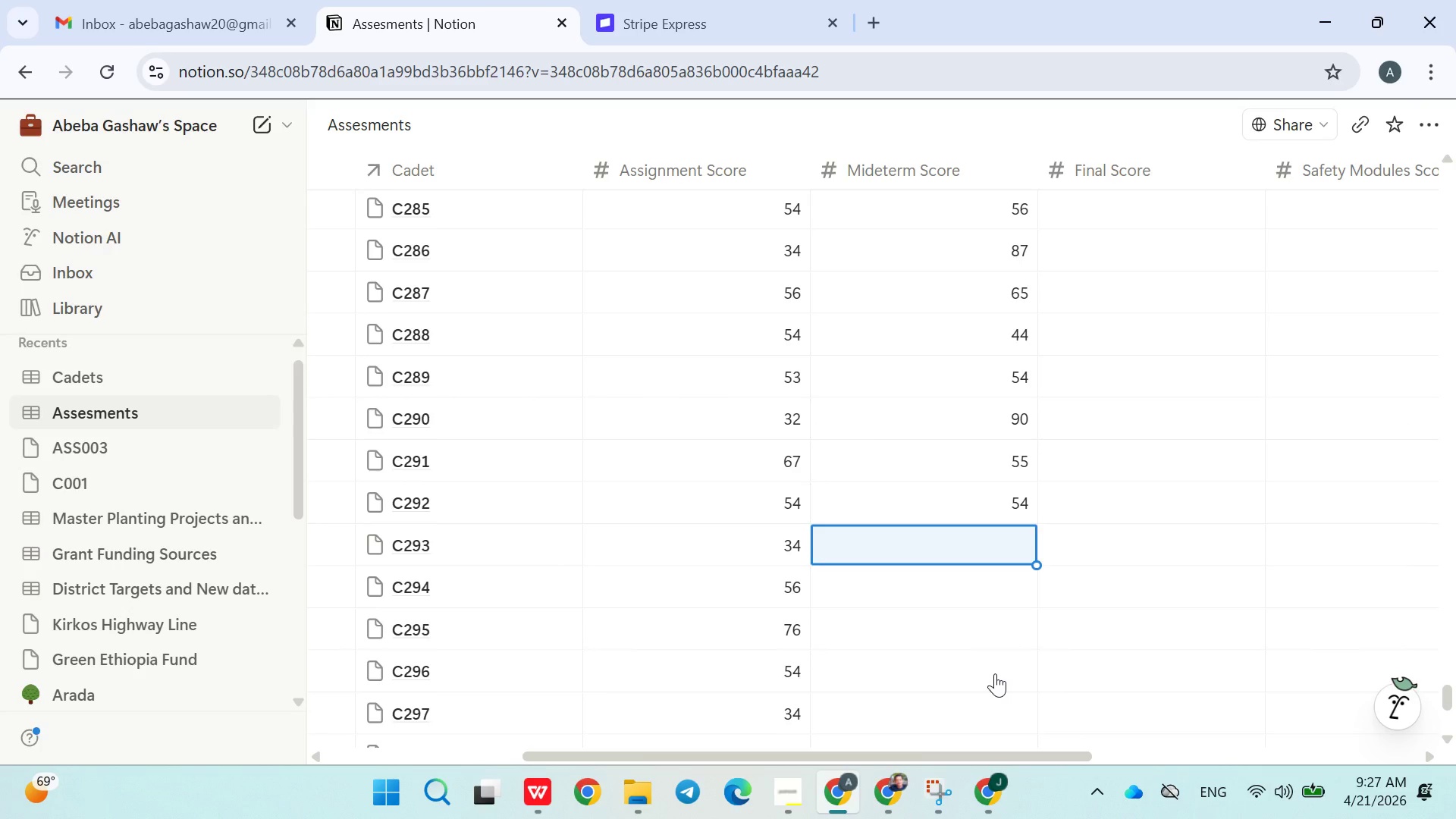 
type(67)
 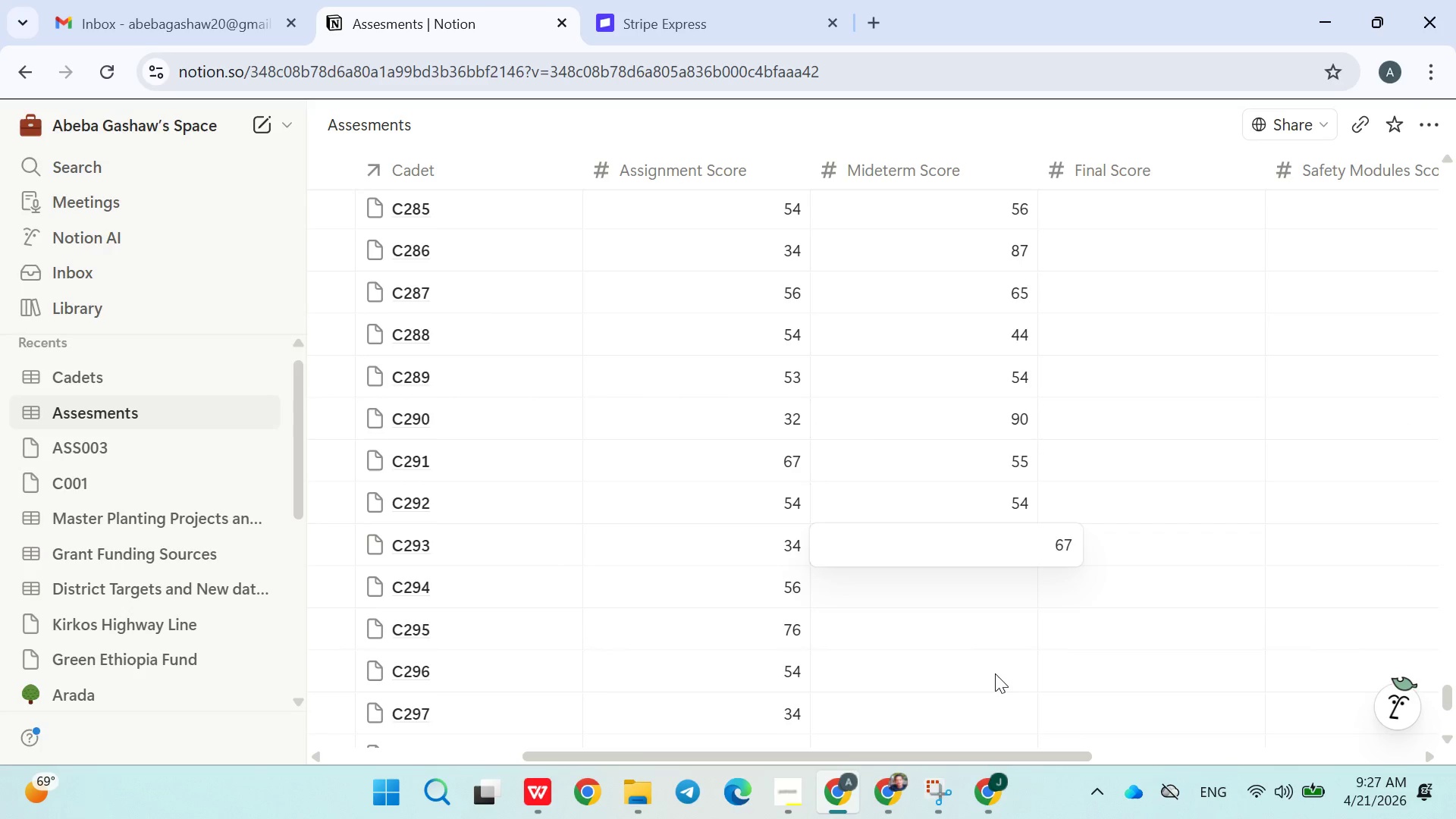 
key(Enter)
 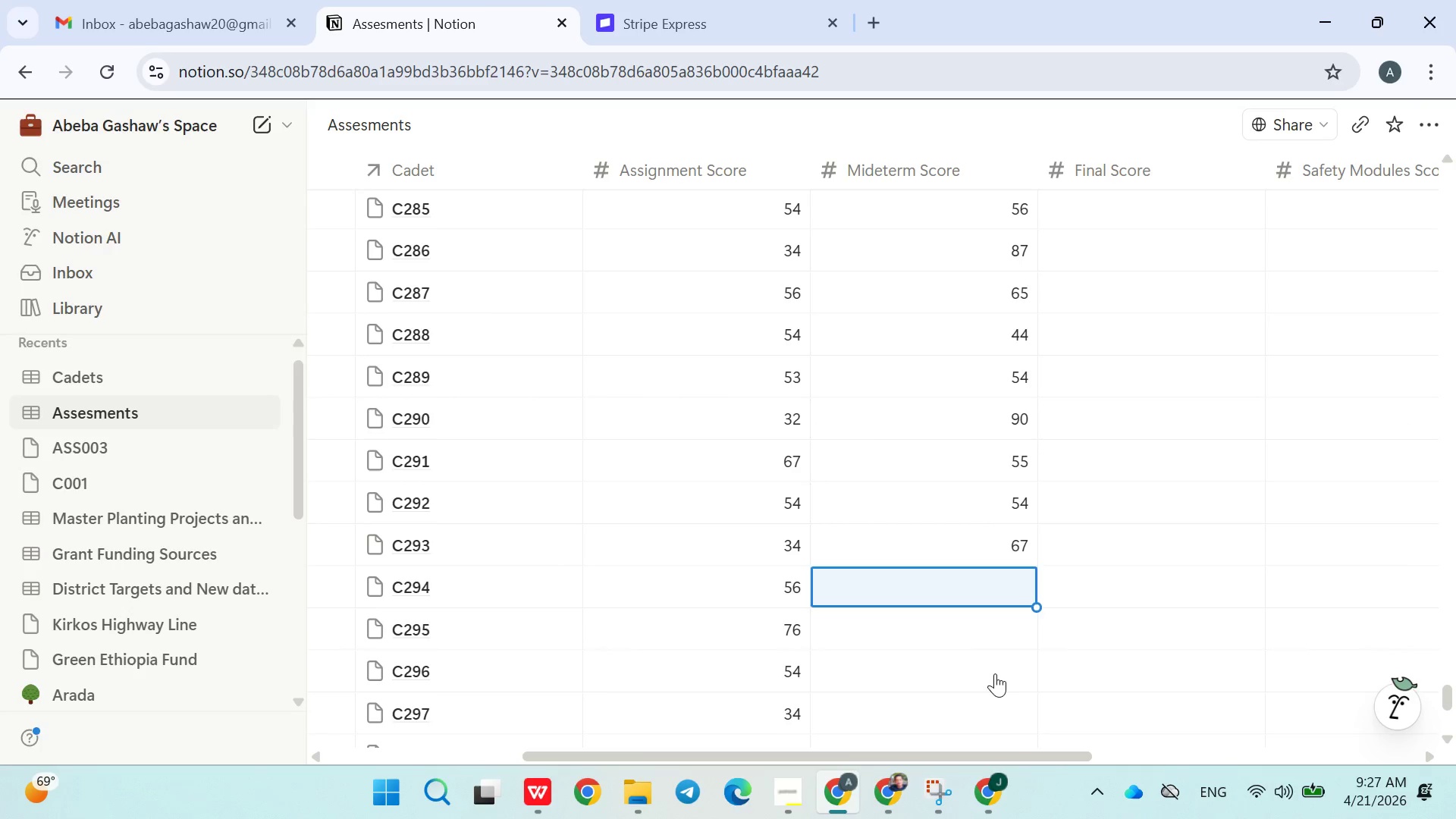 
key(Enter)
 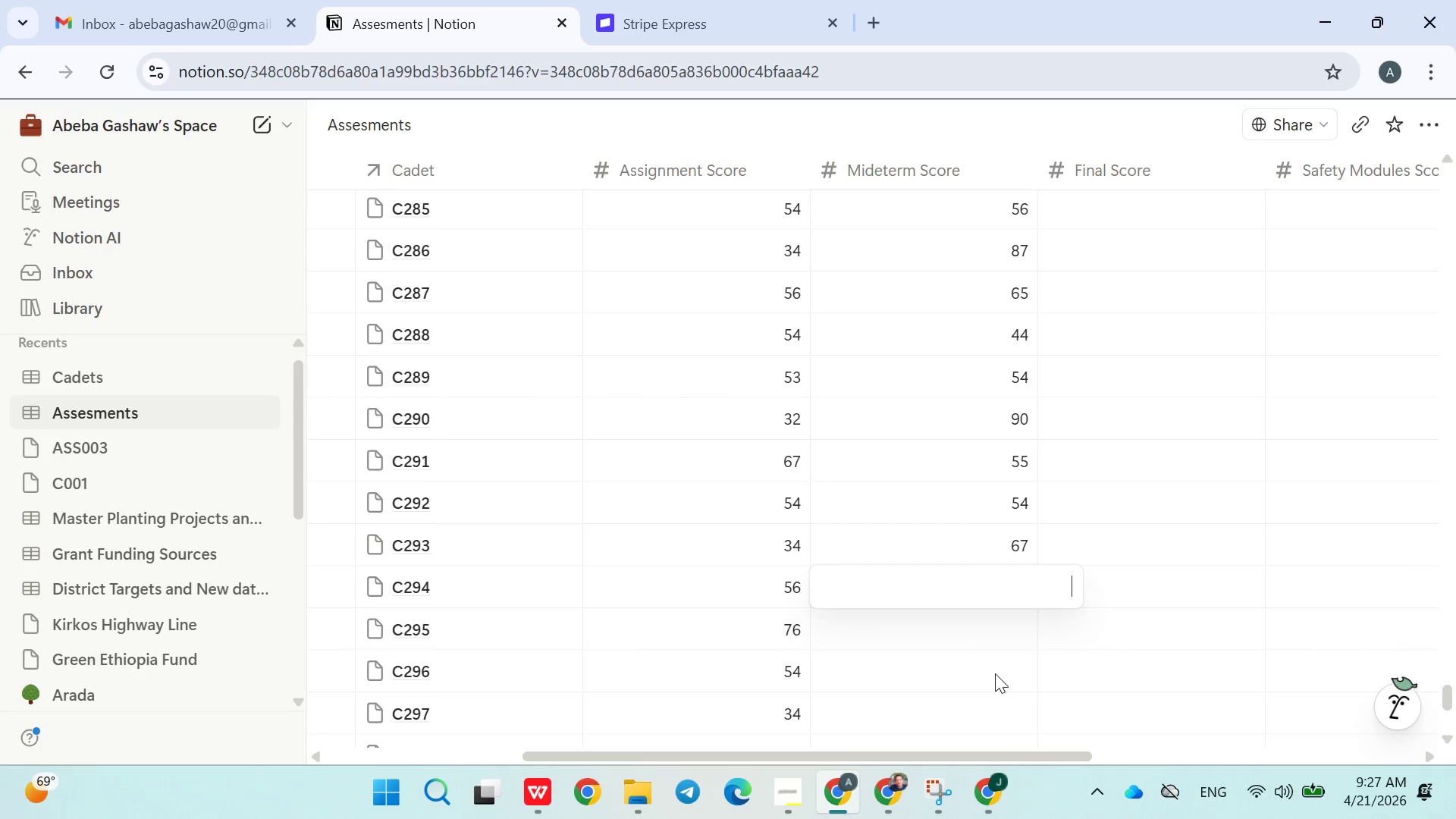 
type(87)
 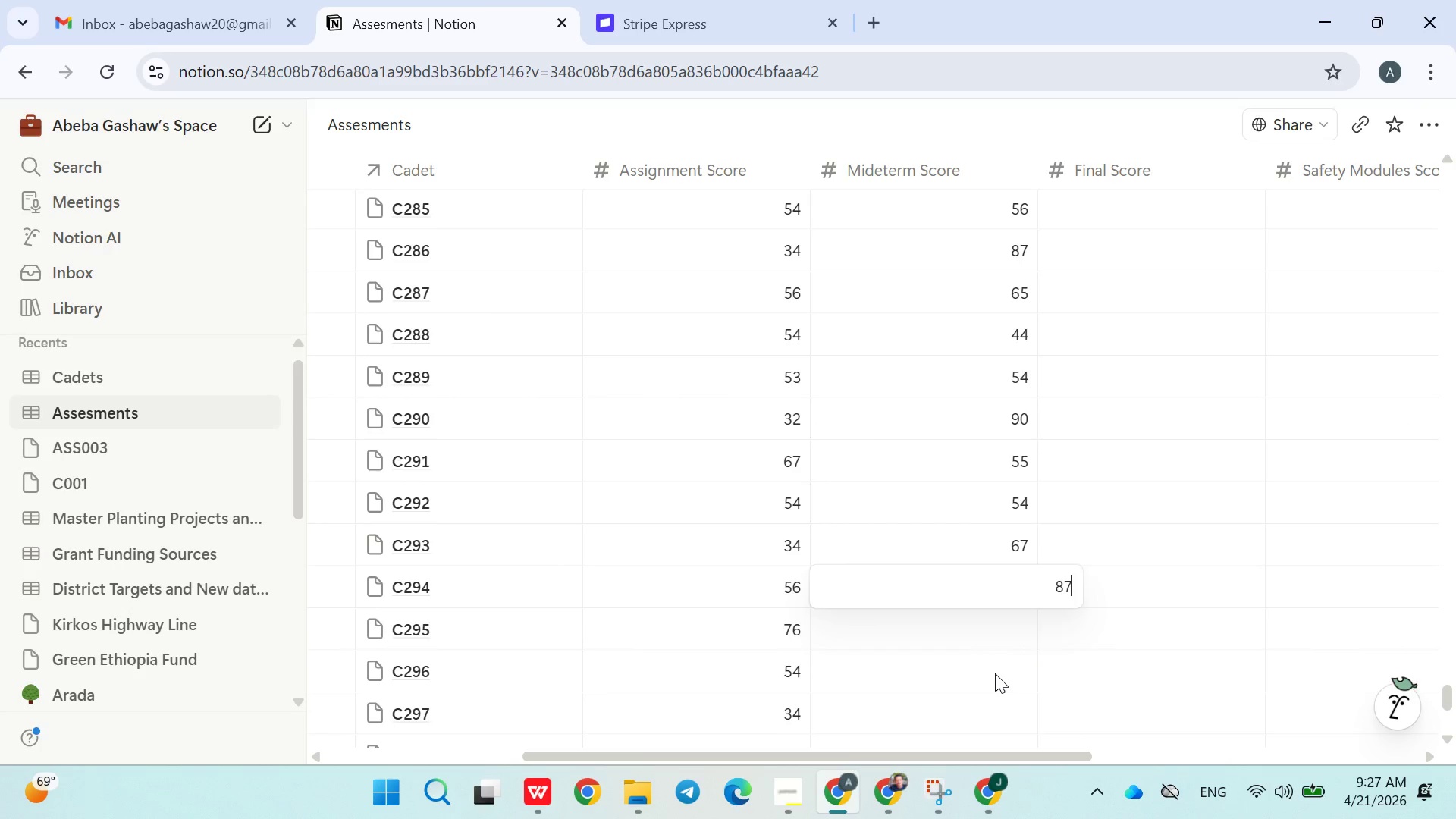 
key(Enter)
 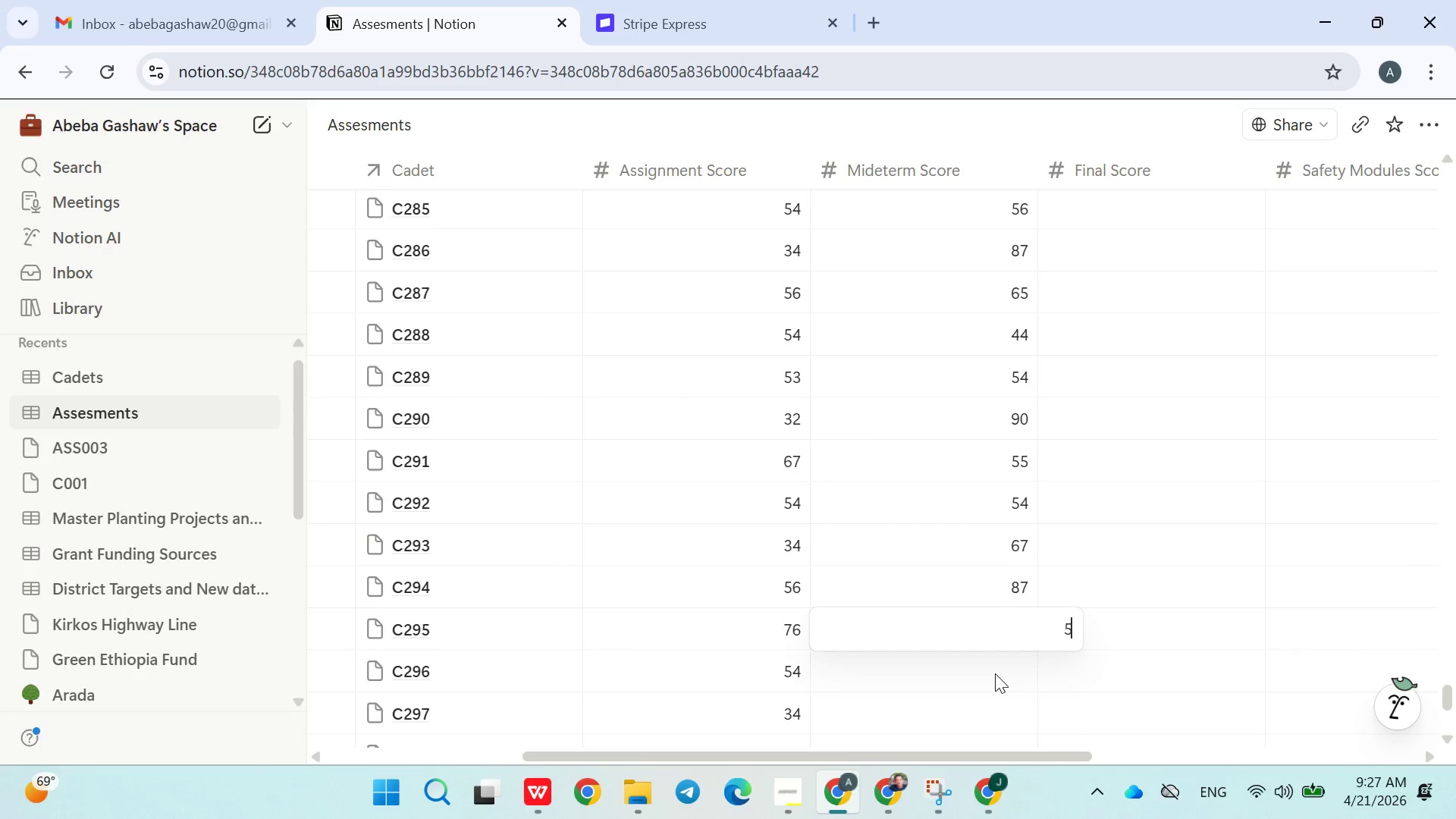 
type(54)
 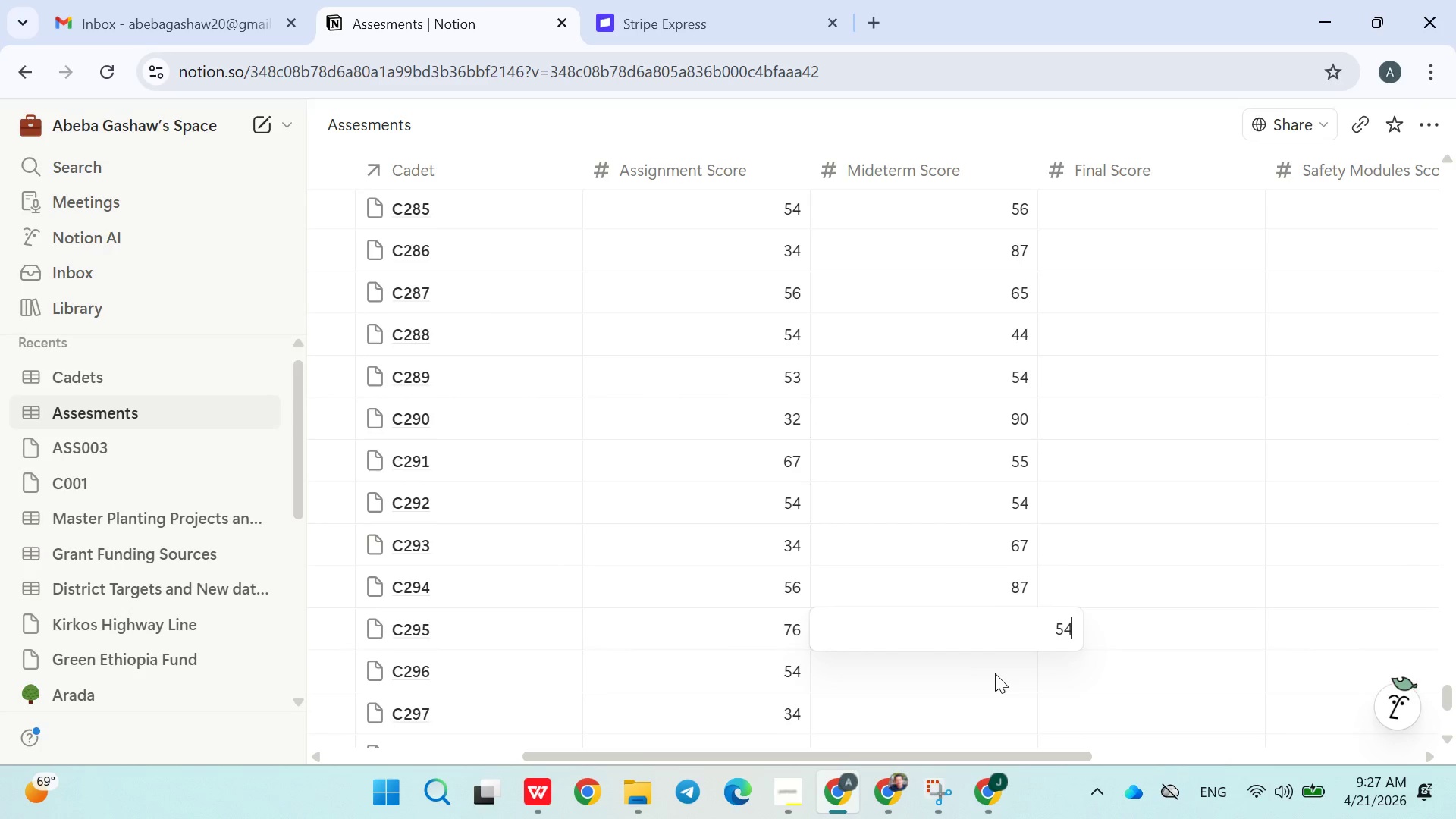 
key(Enter)
 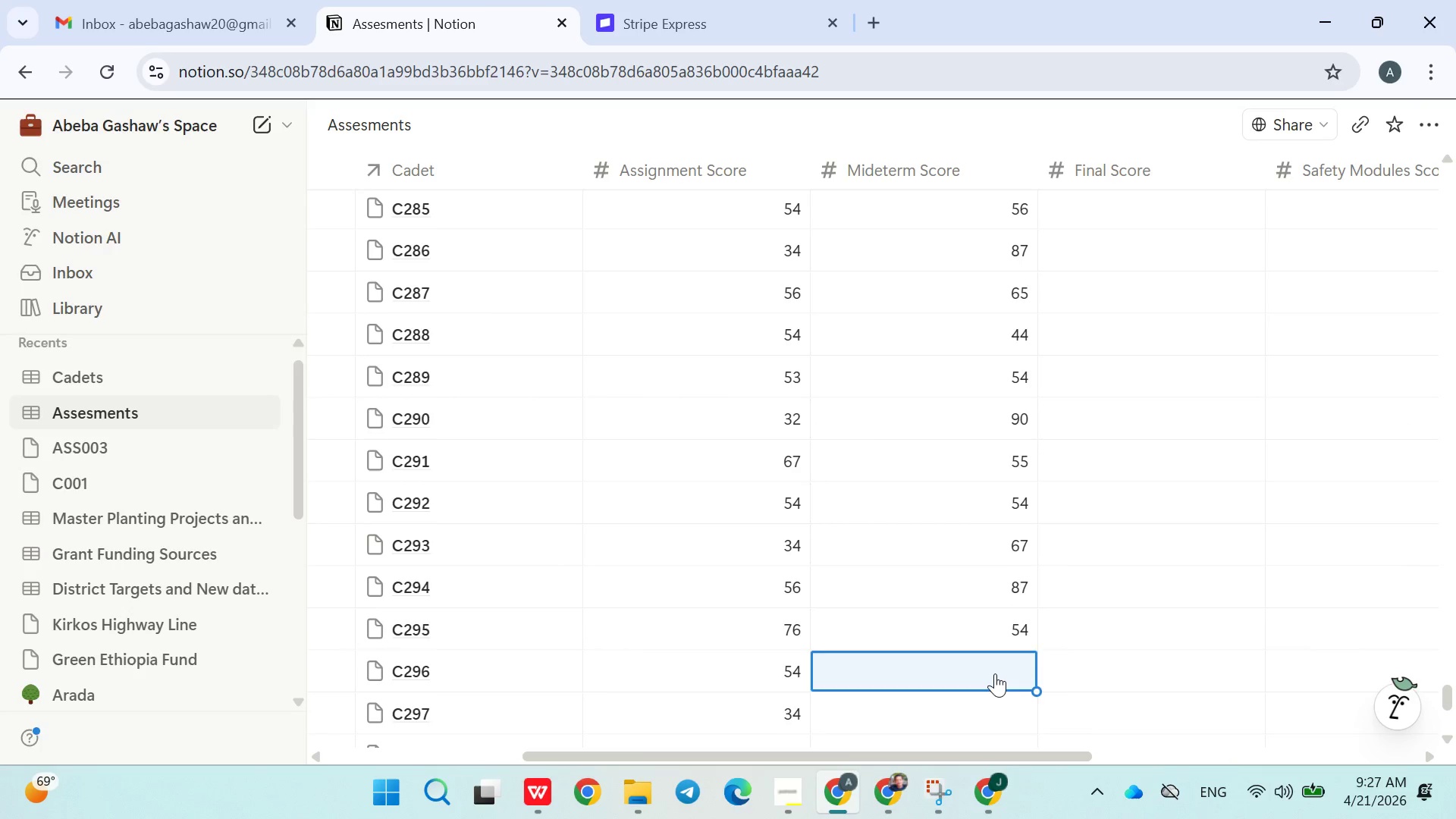 
type(23)
 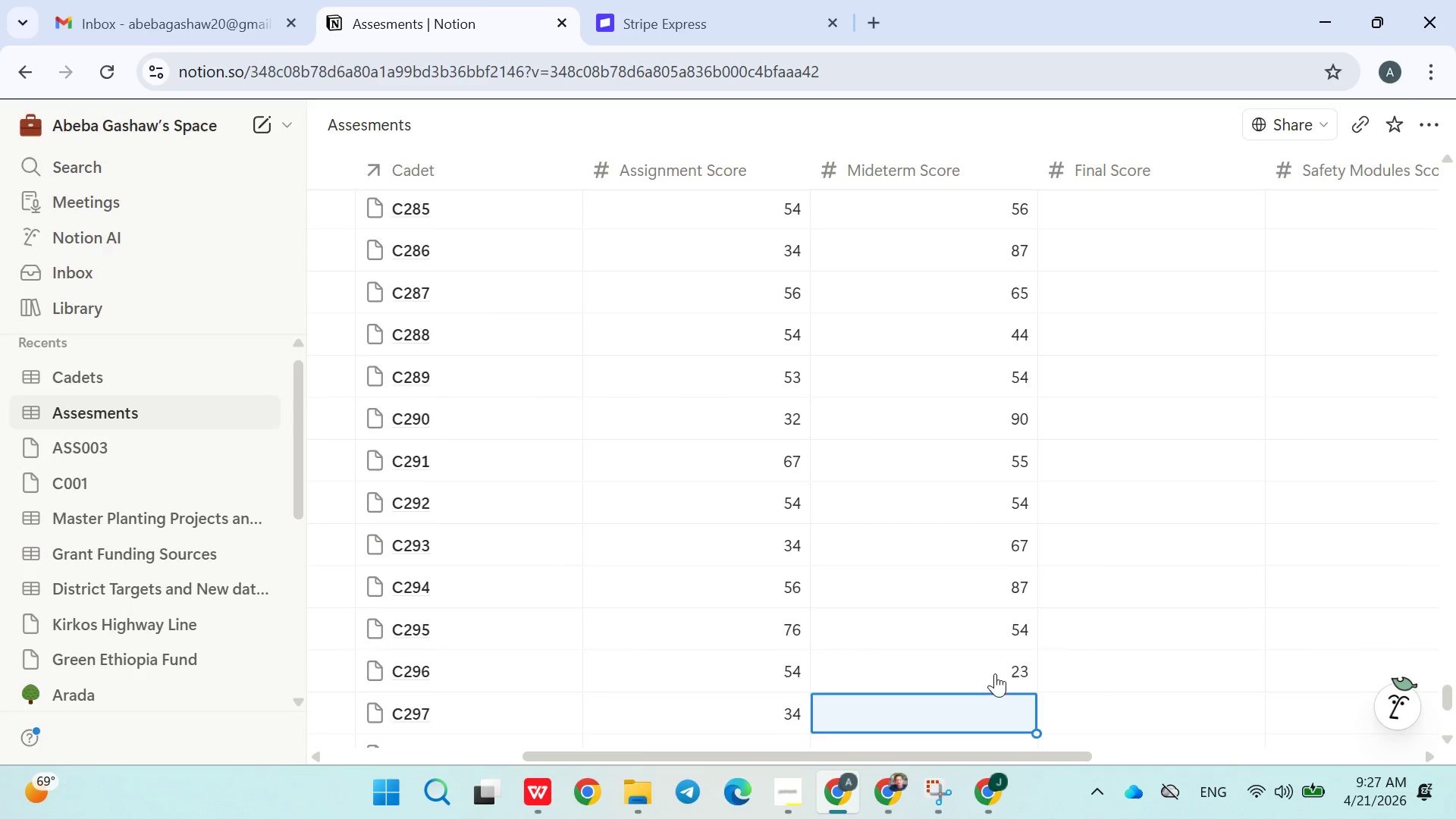 
key(Enter)
 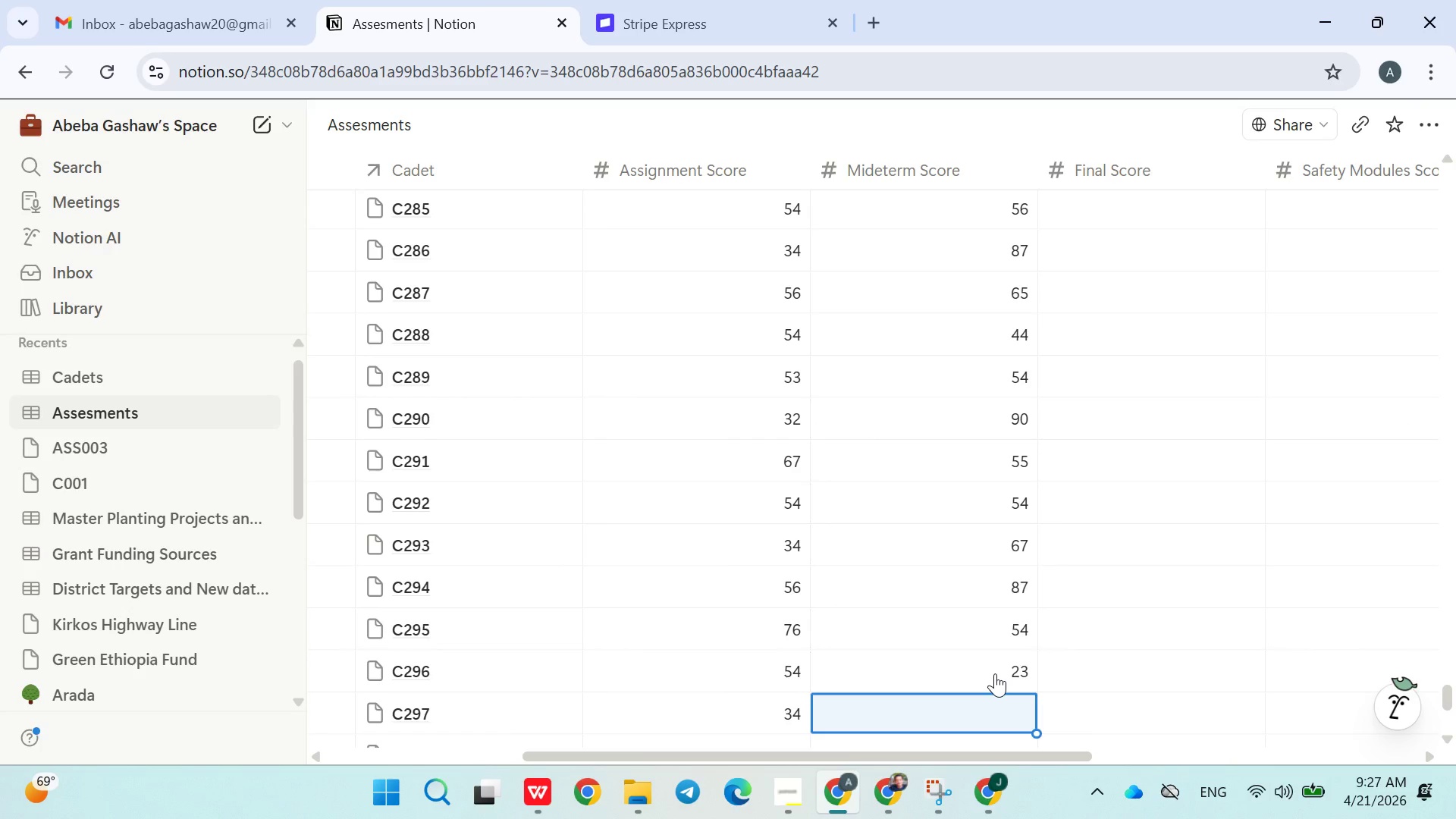 
type(45)
 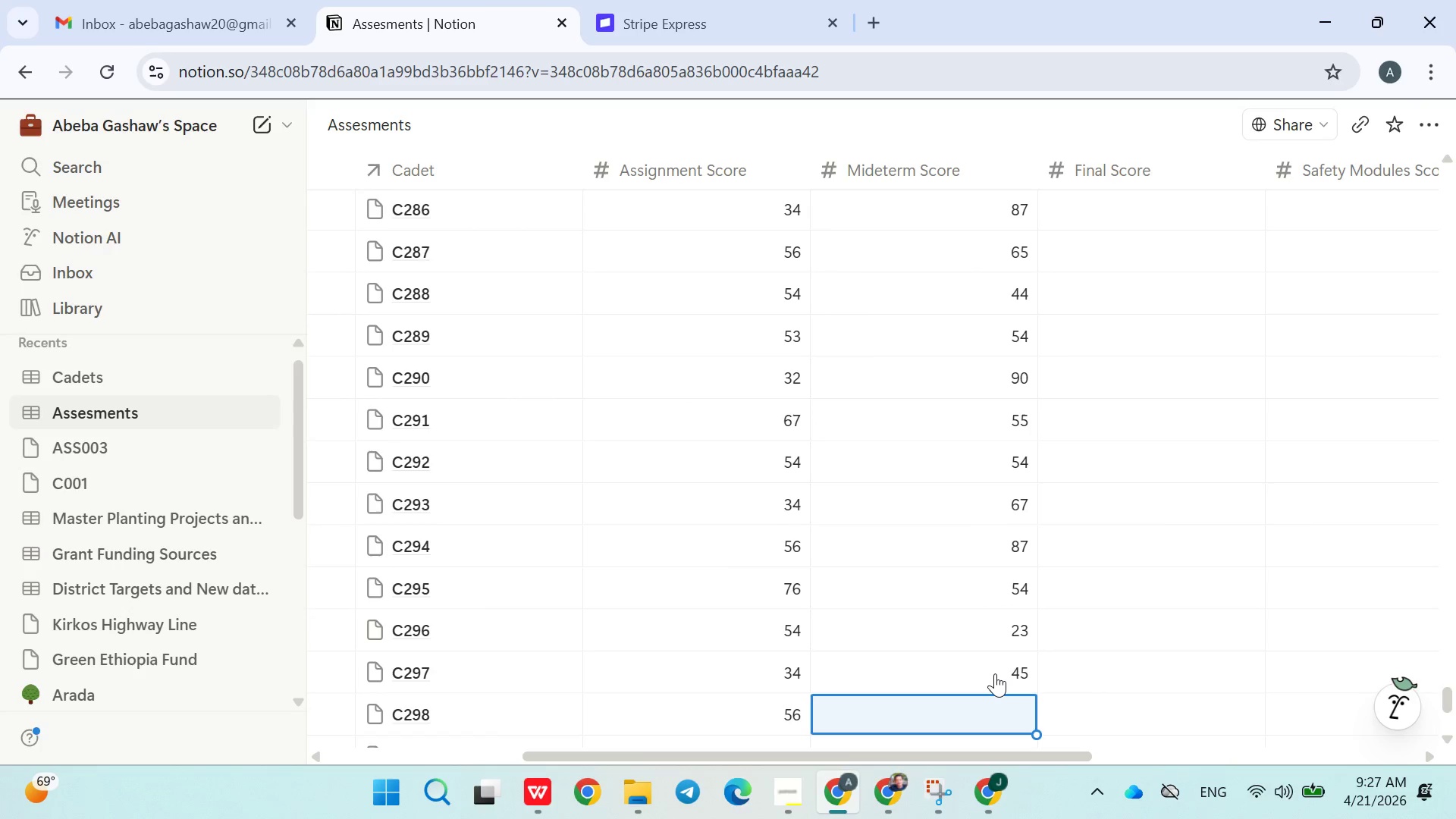 
key(Enter)
 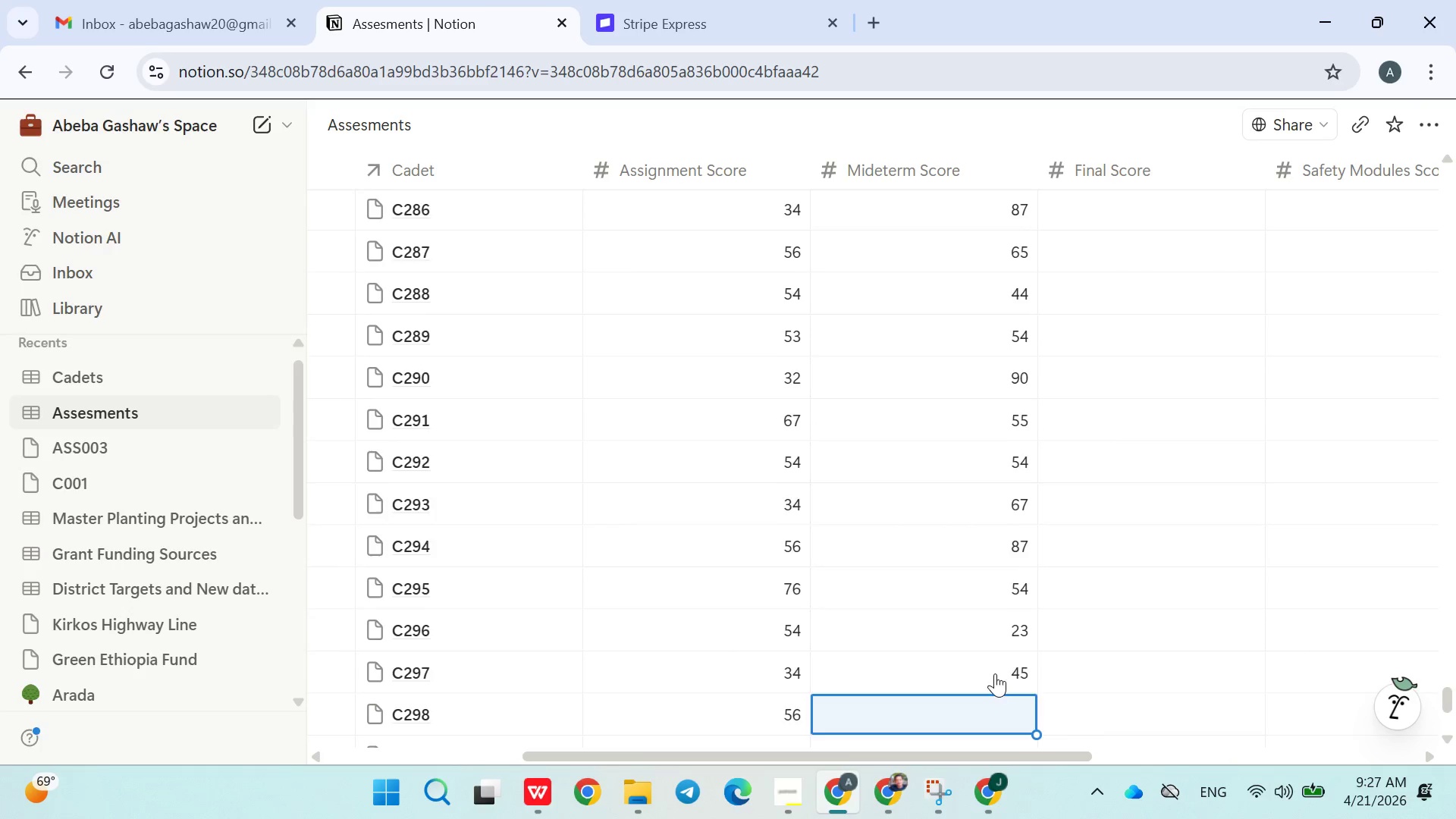 
type(67)
 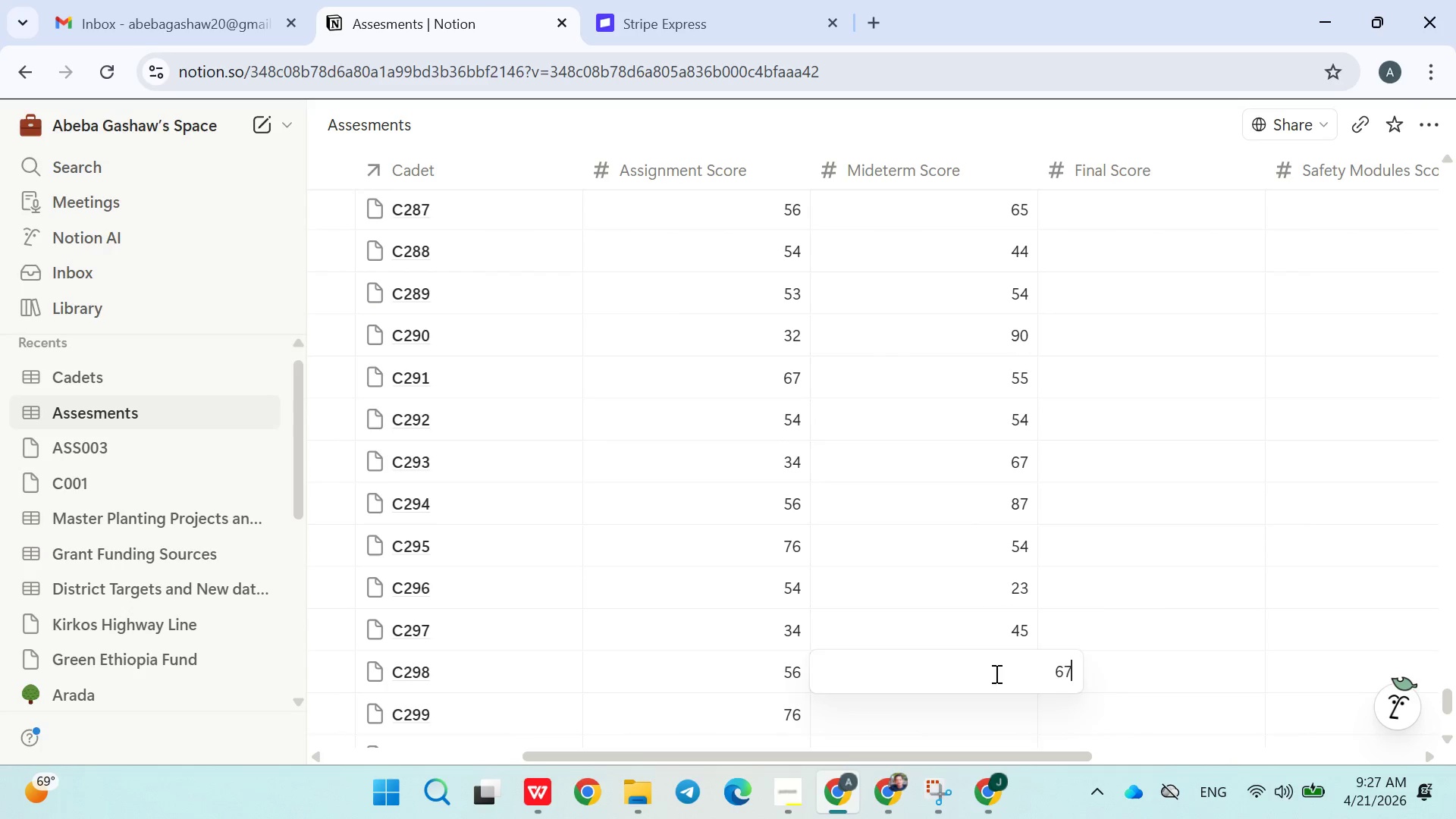 
key(Enter)
 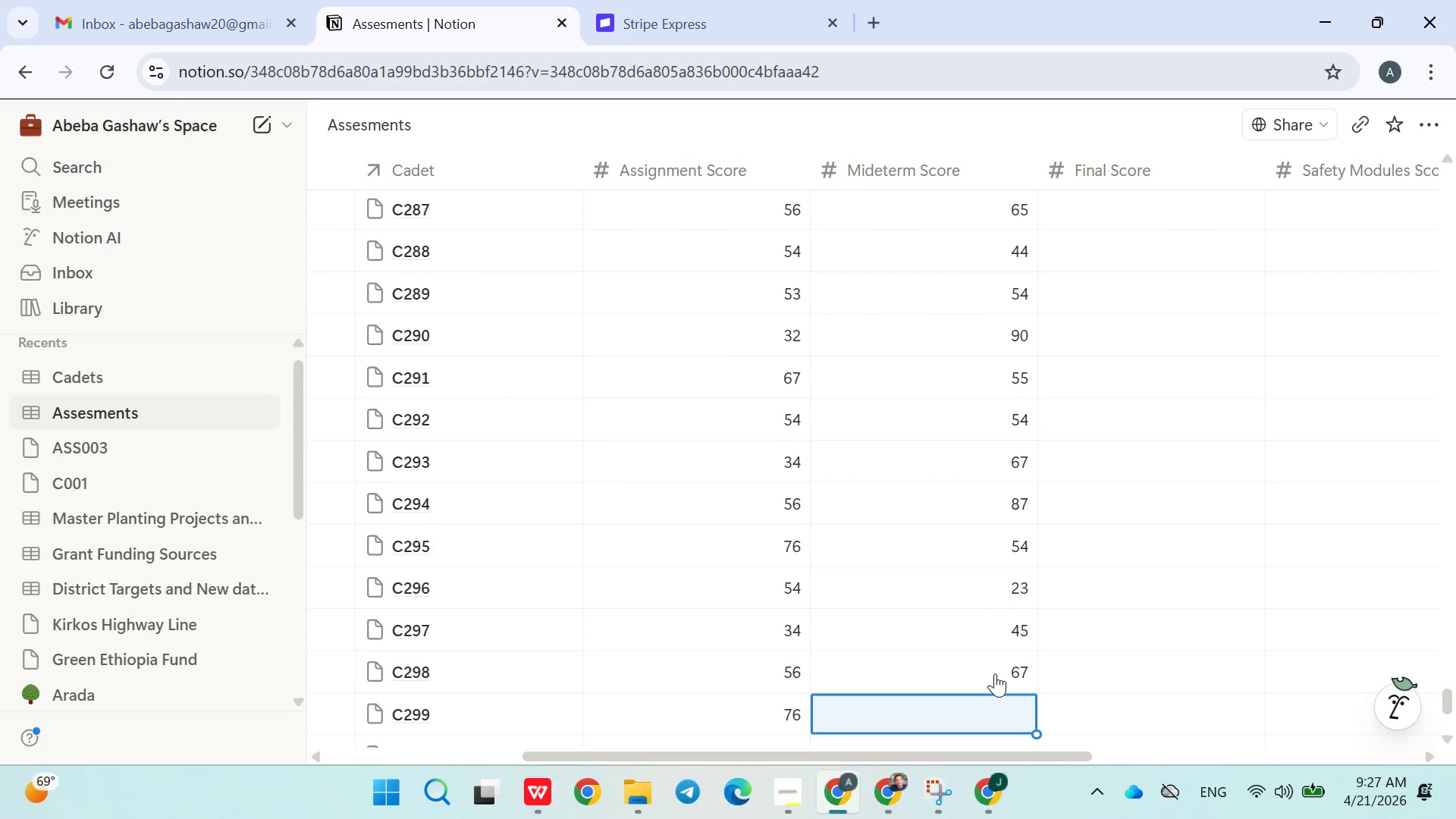 
type(98)
 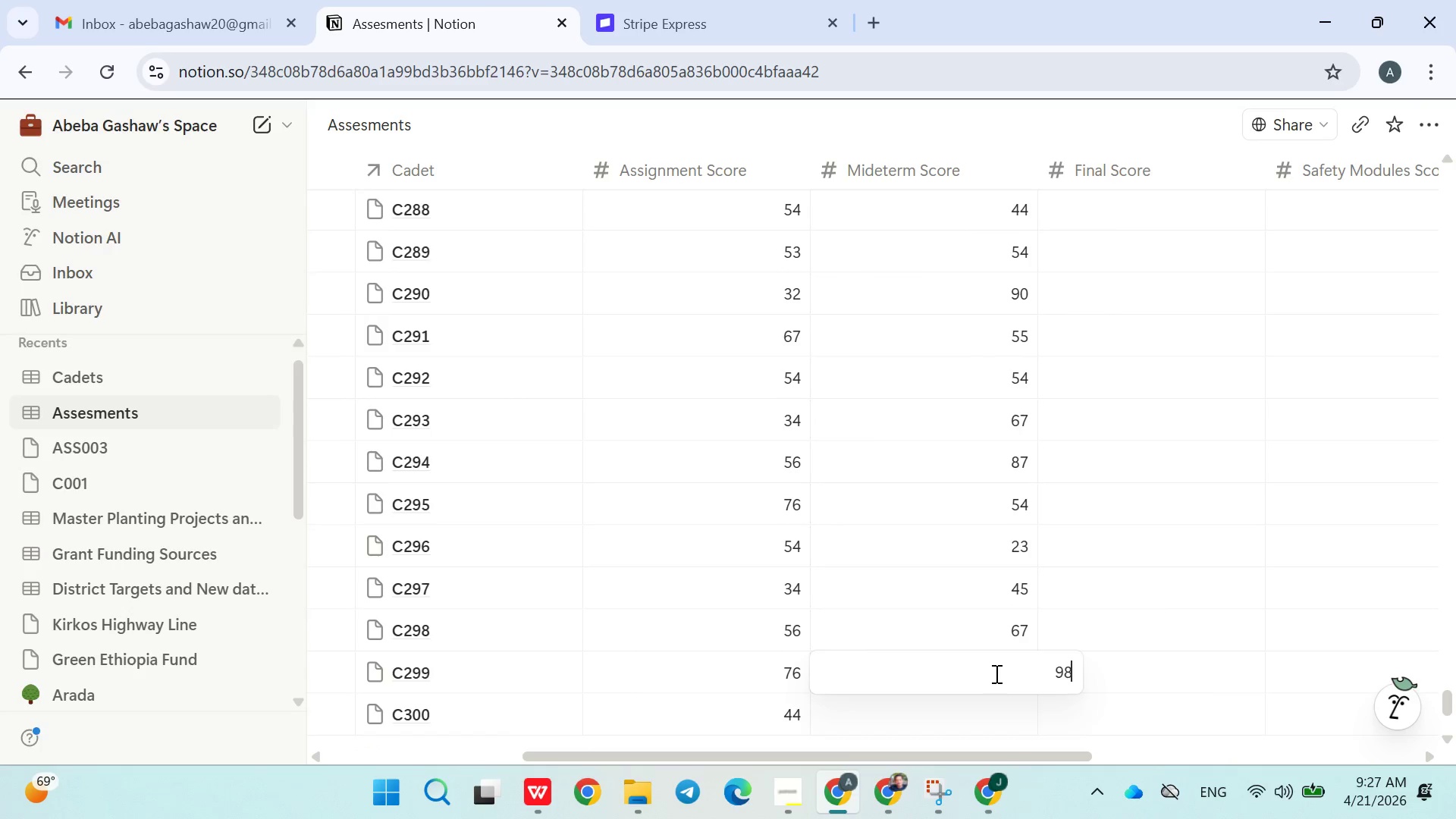 
key(Enter)
 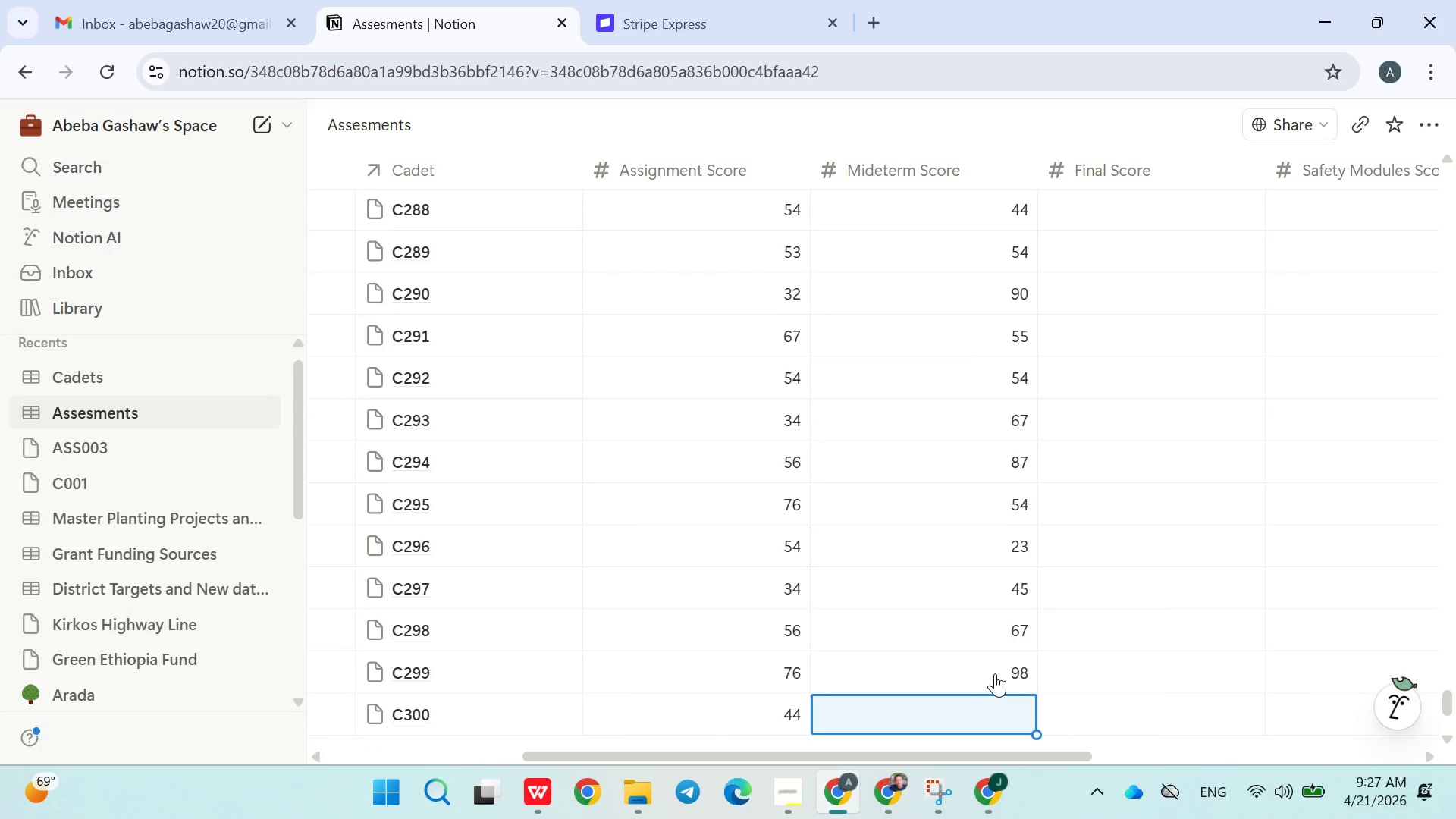 
type(76)
 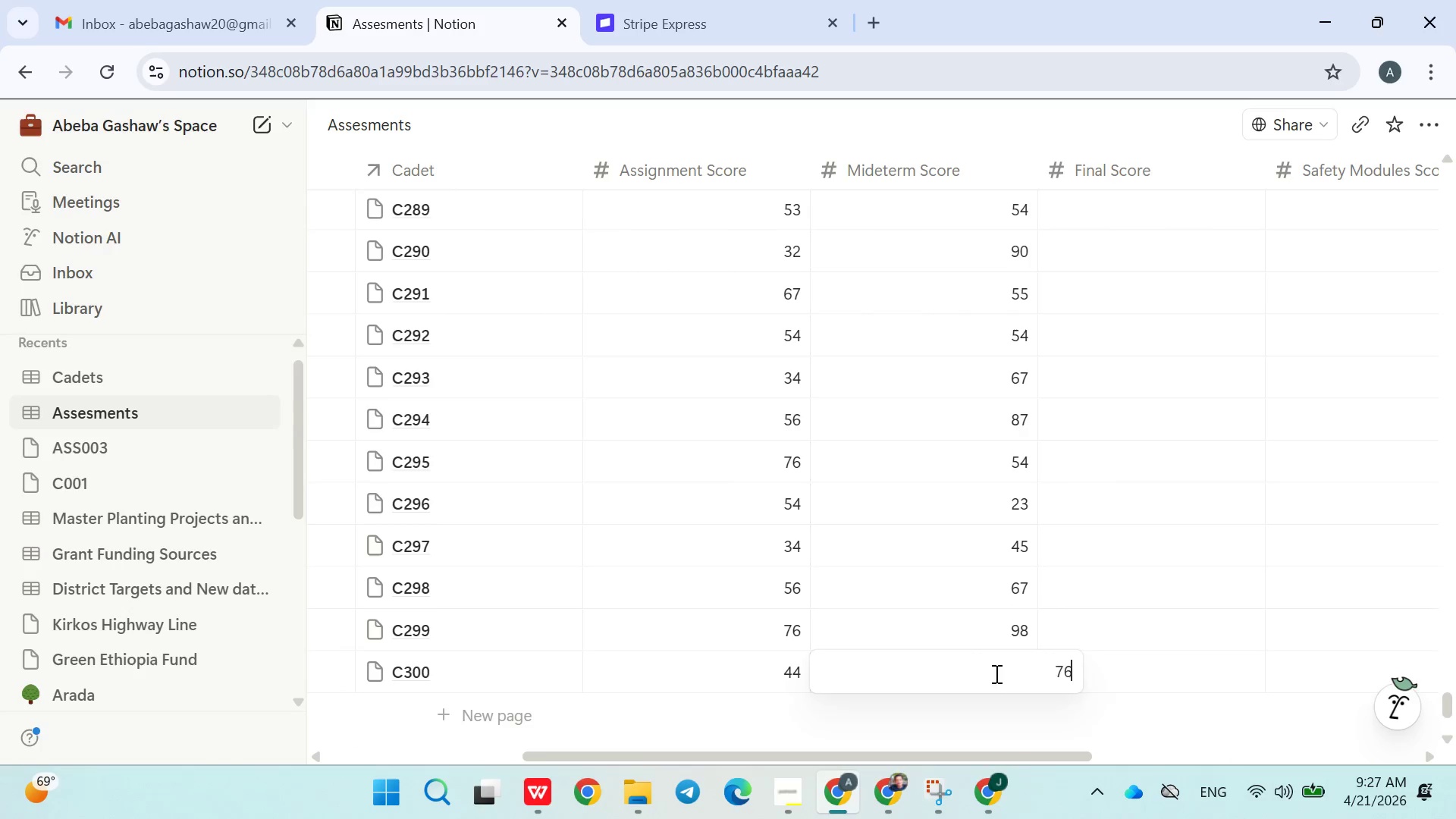 
key(Enter)
 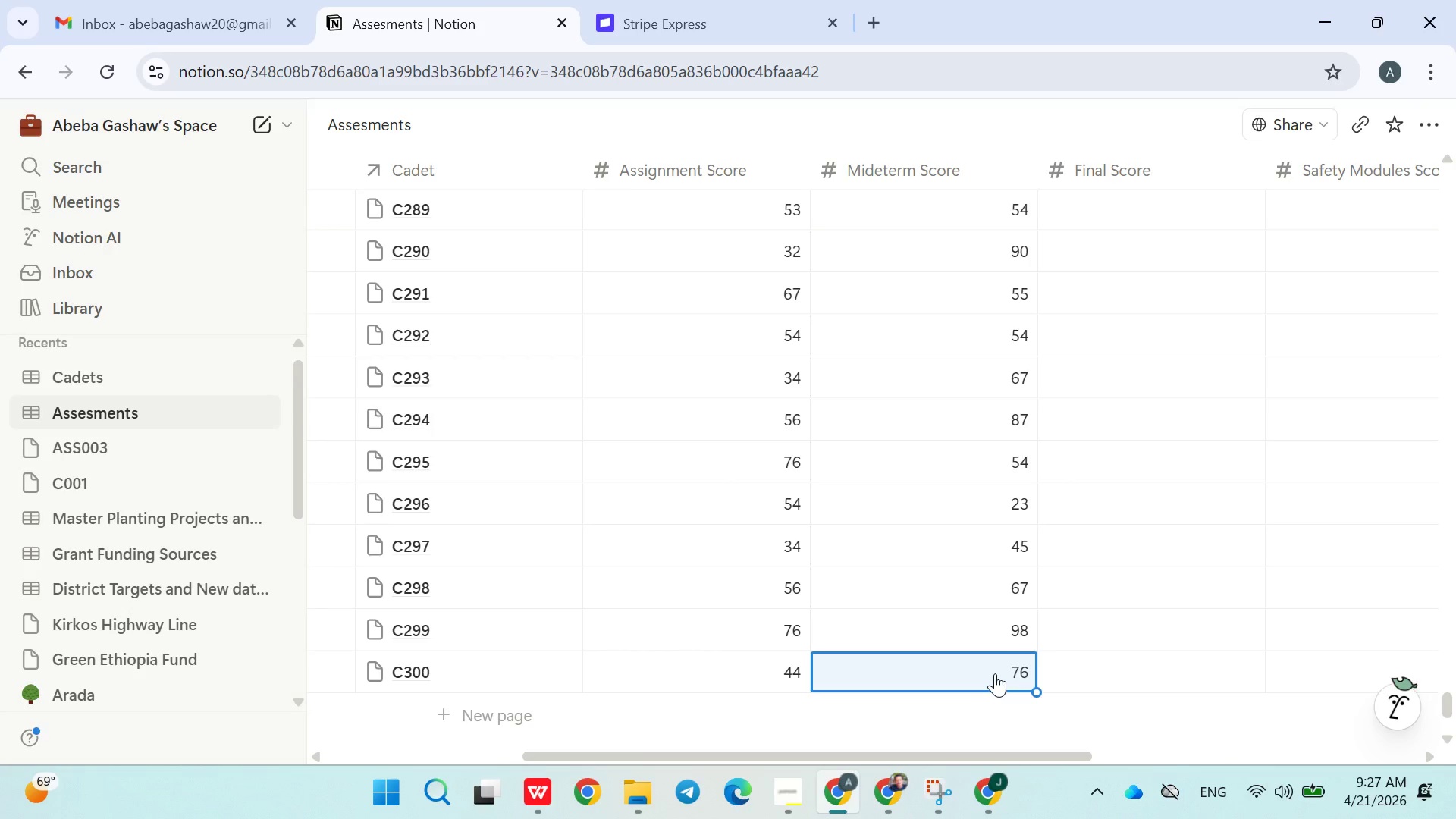 
type(43)
 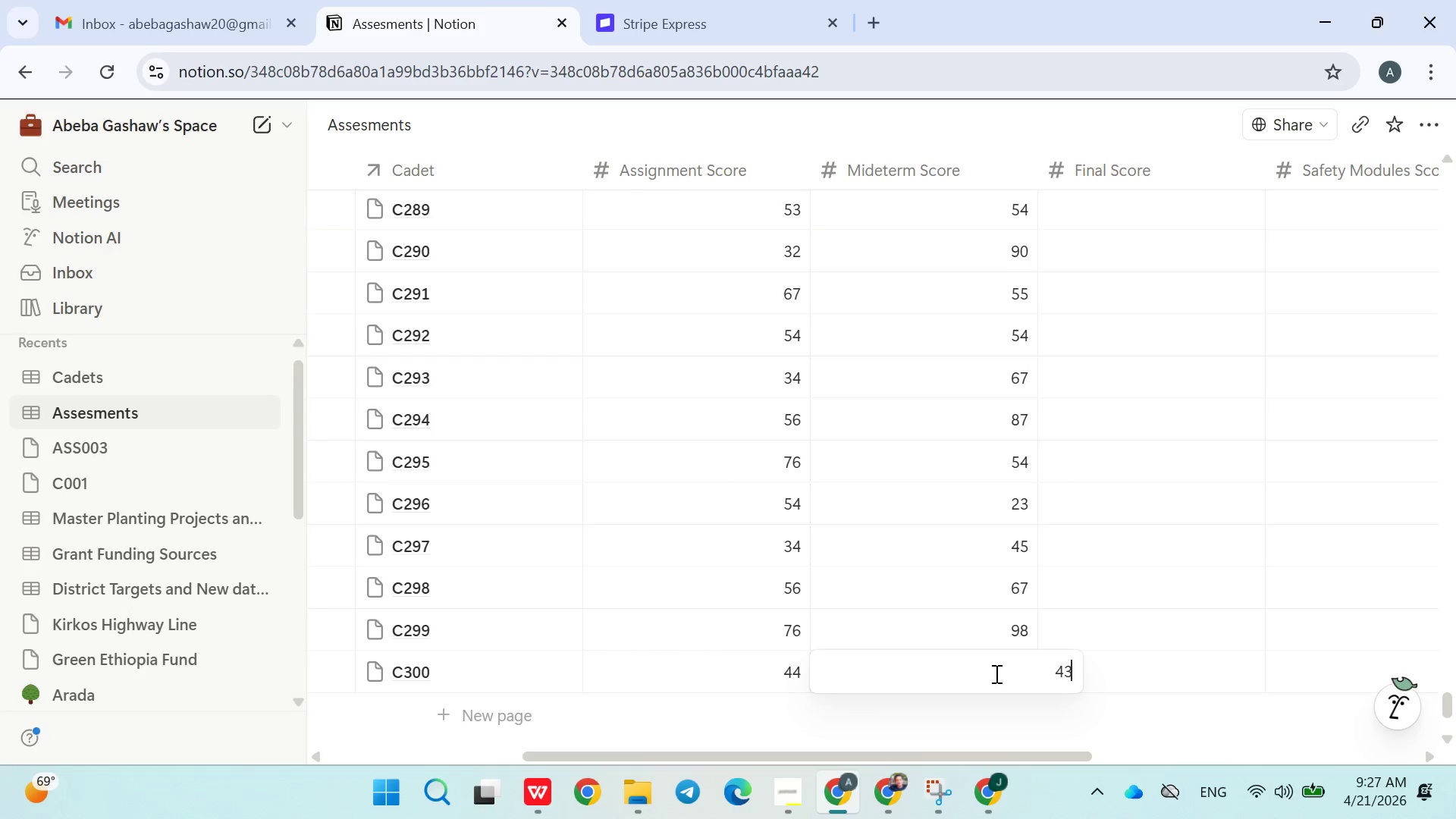 
key(Enter)
 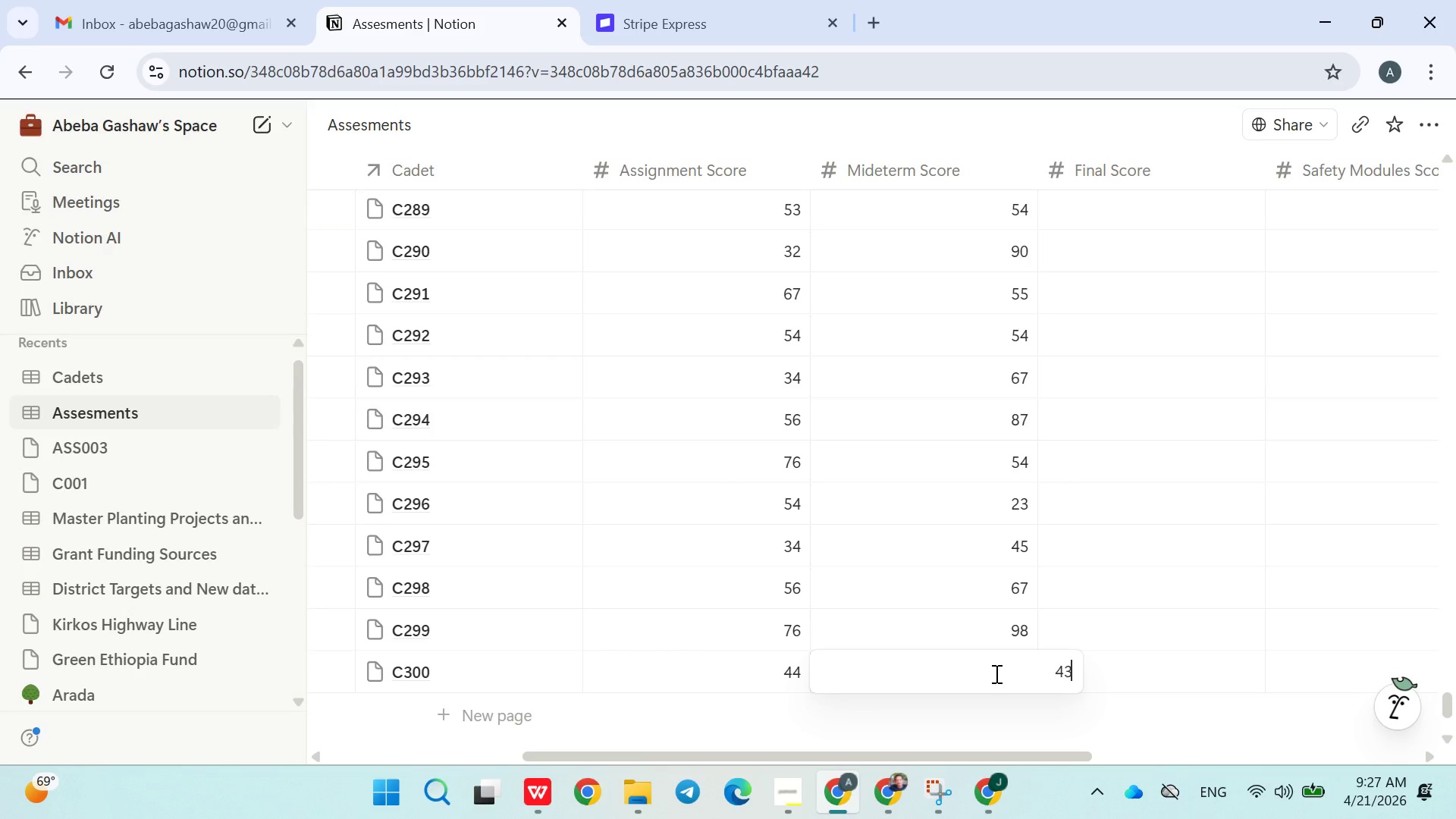 
key(4)
 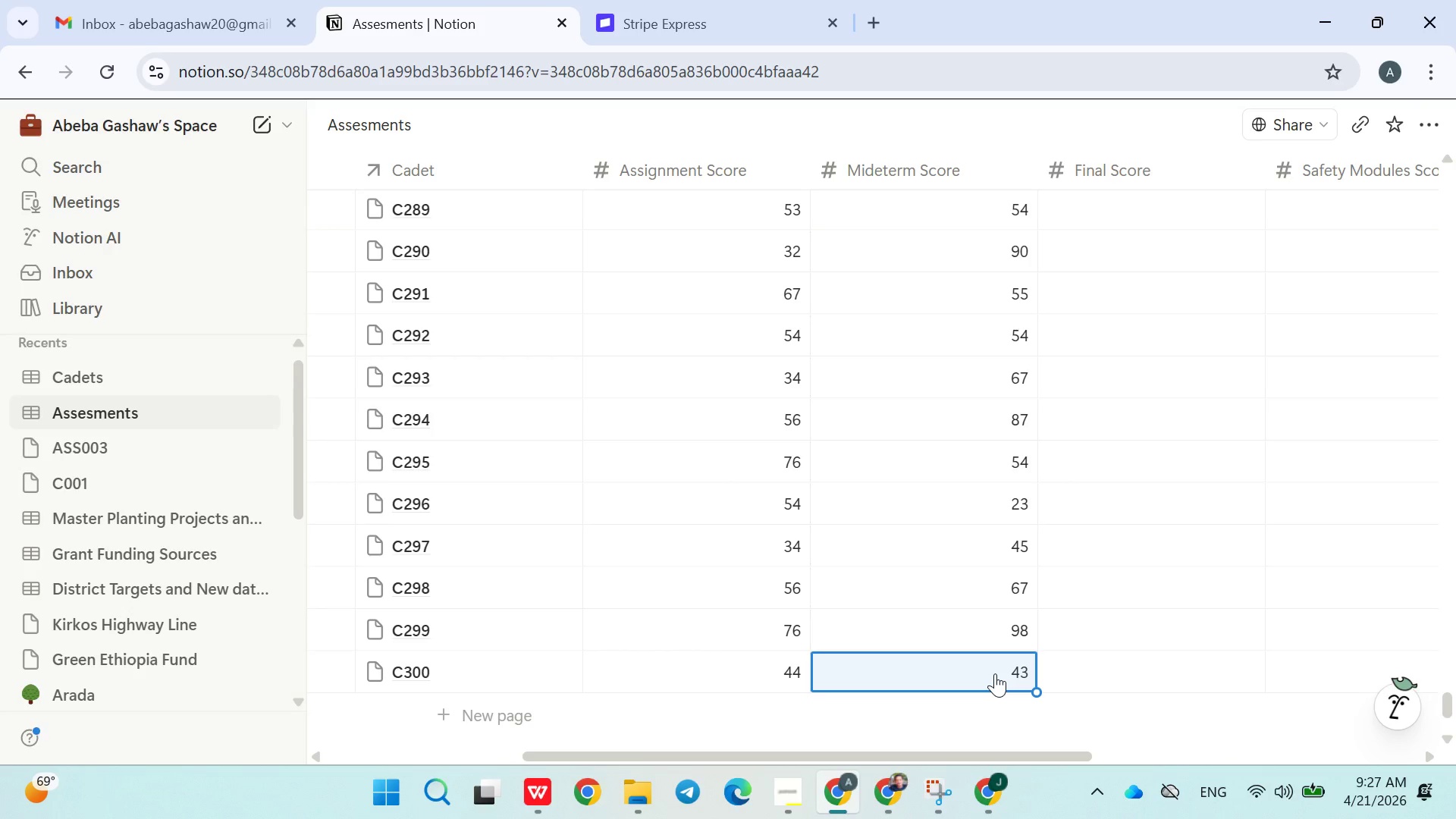 
key(Enter)
 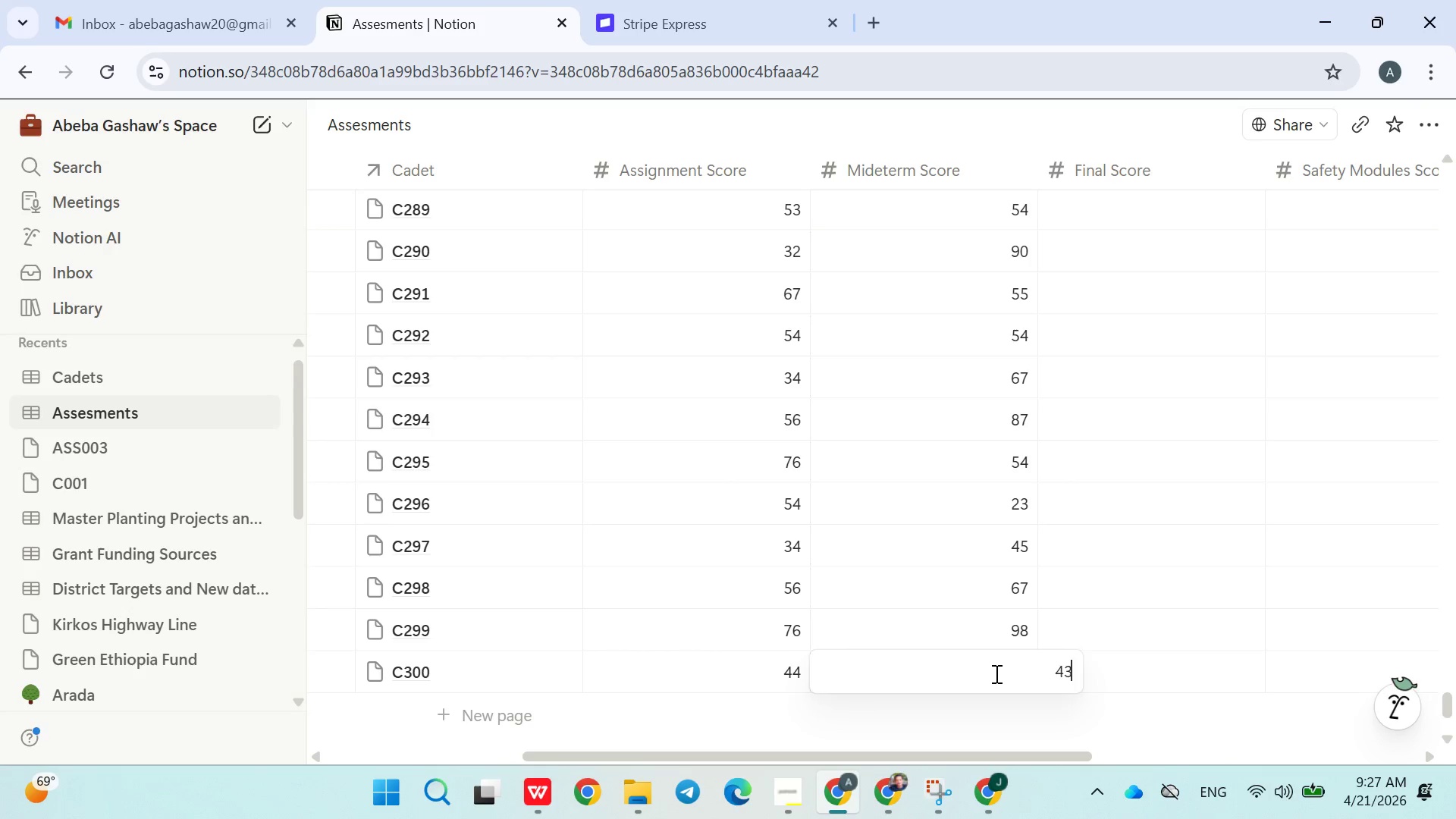 
key(Enter)
 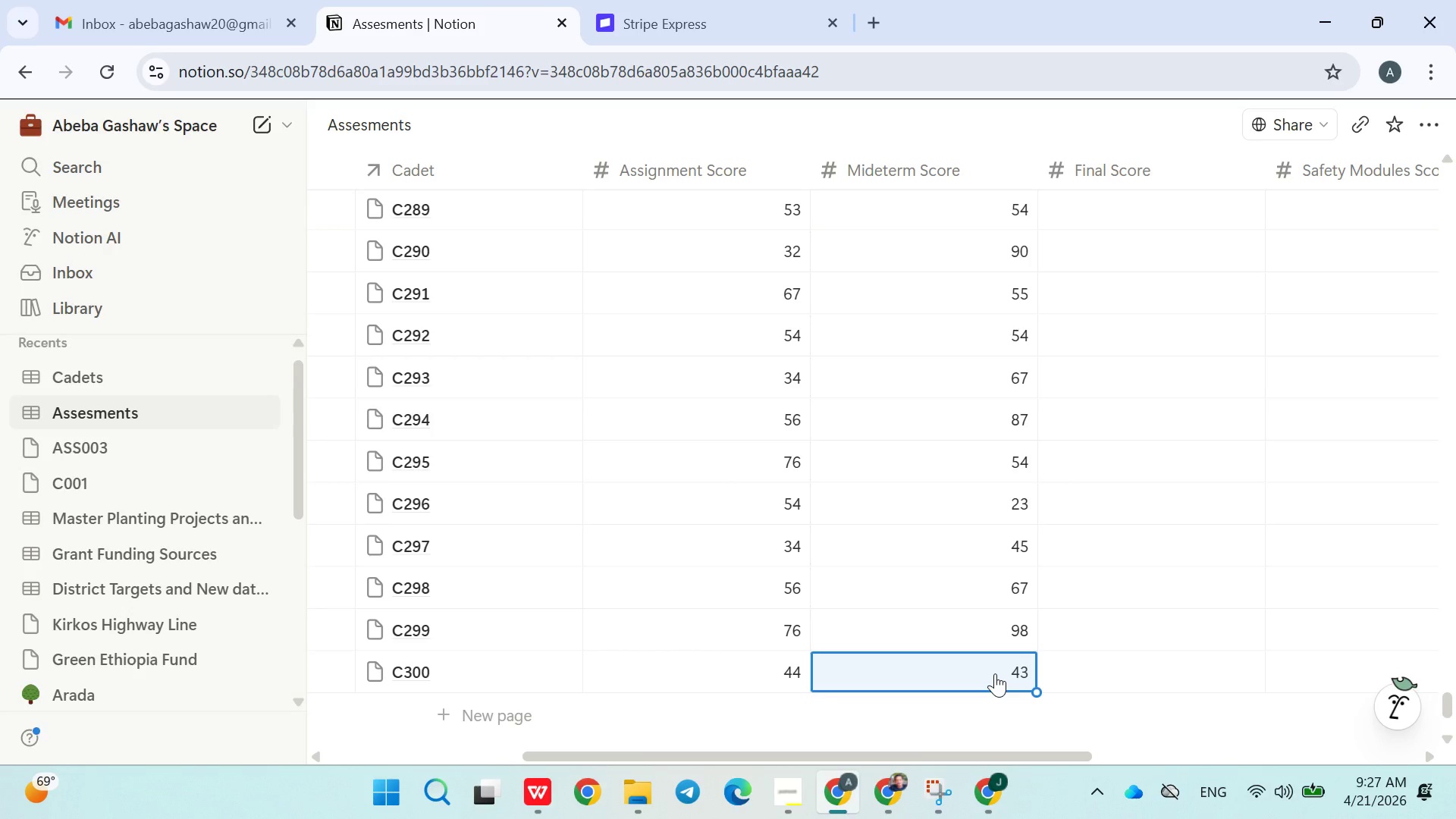 
type(55)
 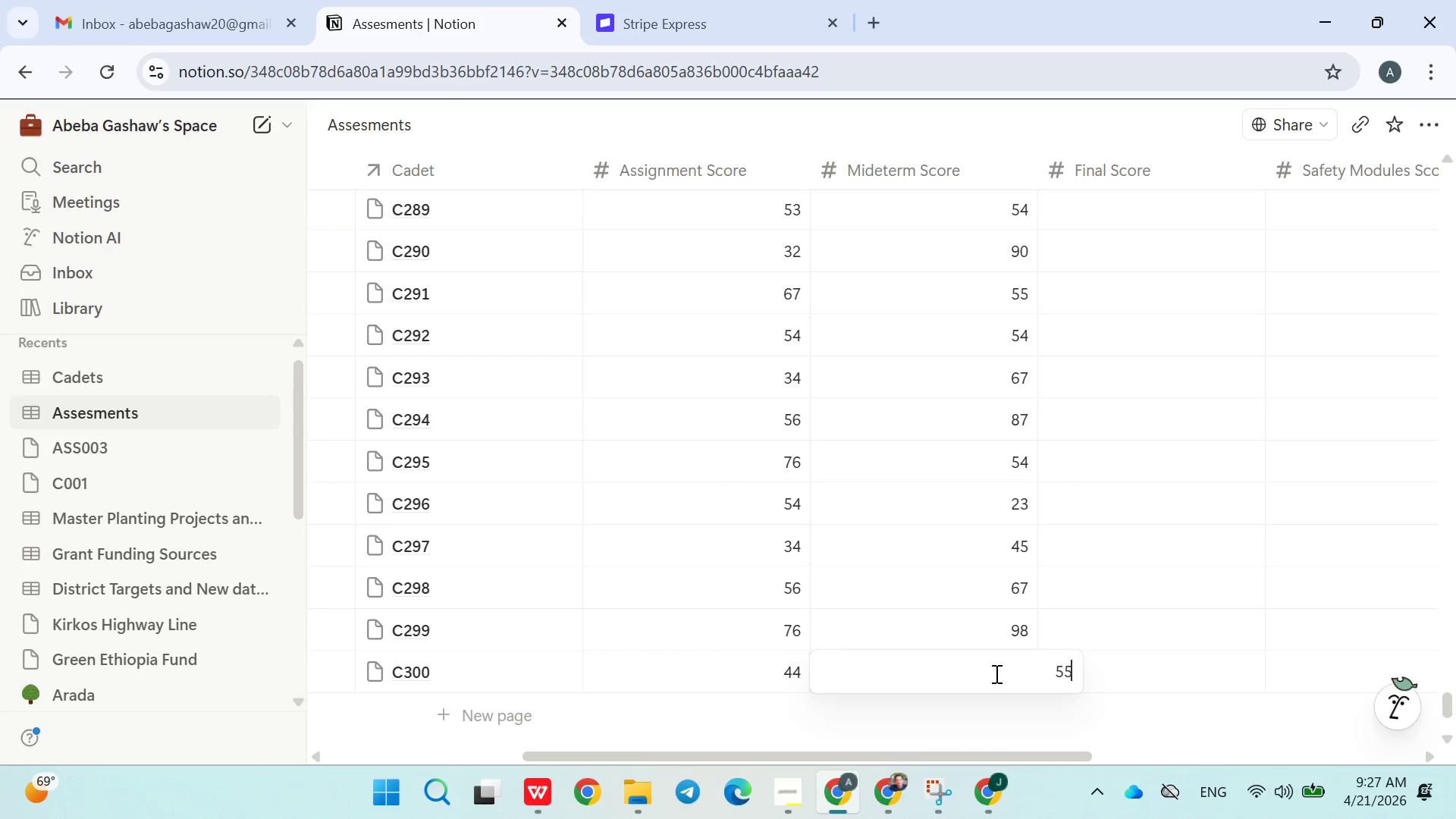 
key(Enter)
 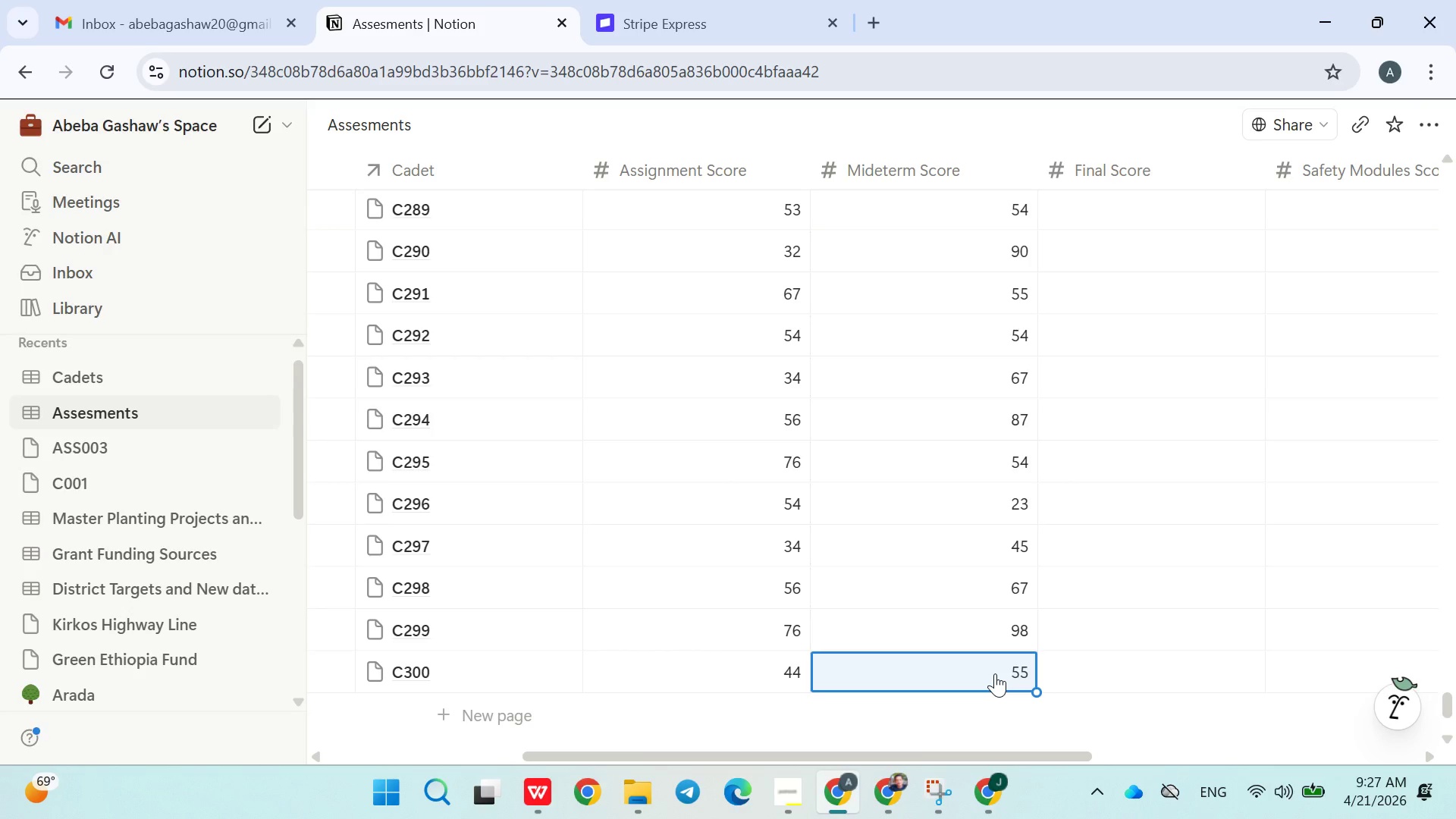 
type(56)
 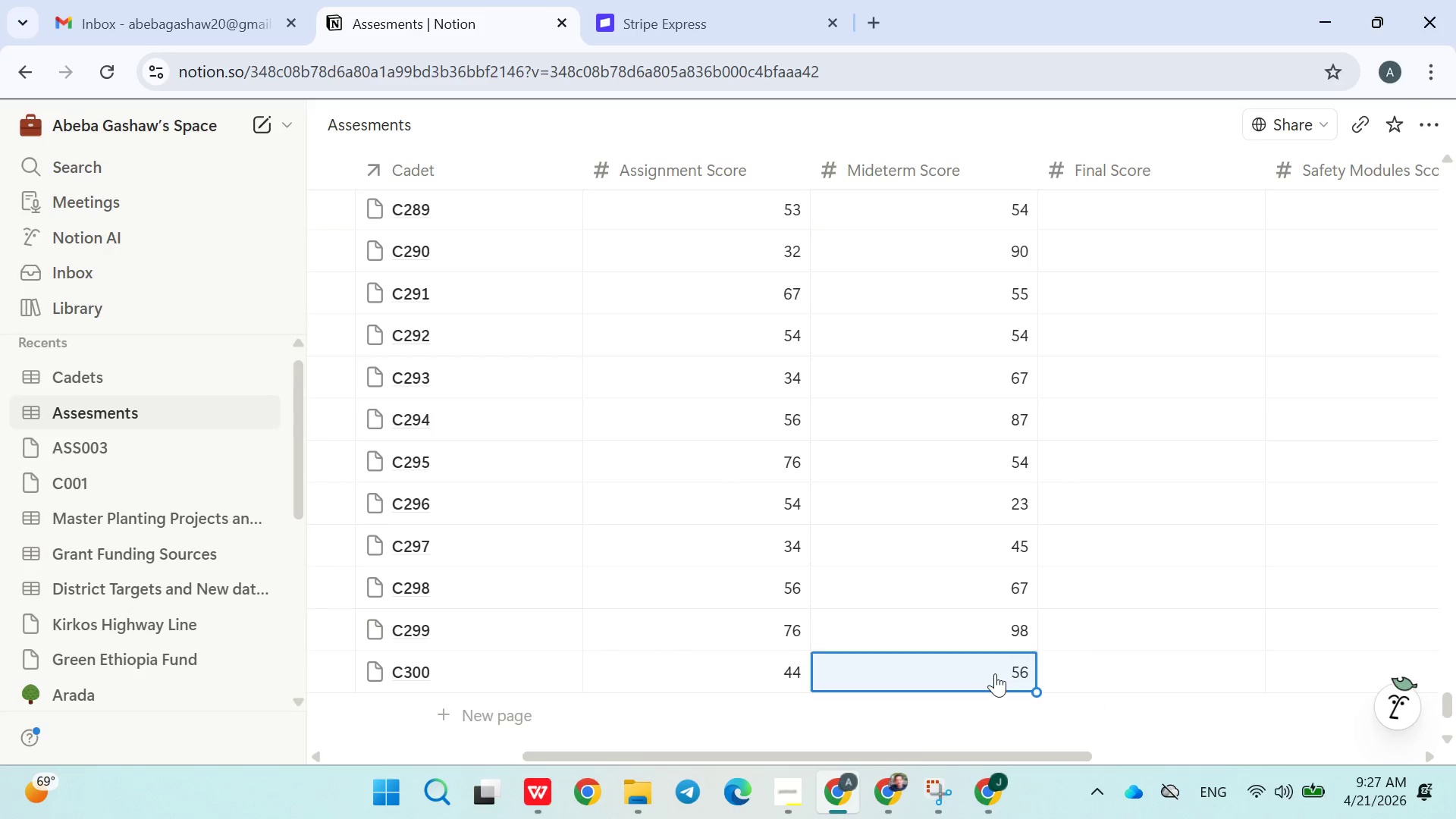 
key(Enter)
 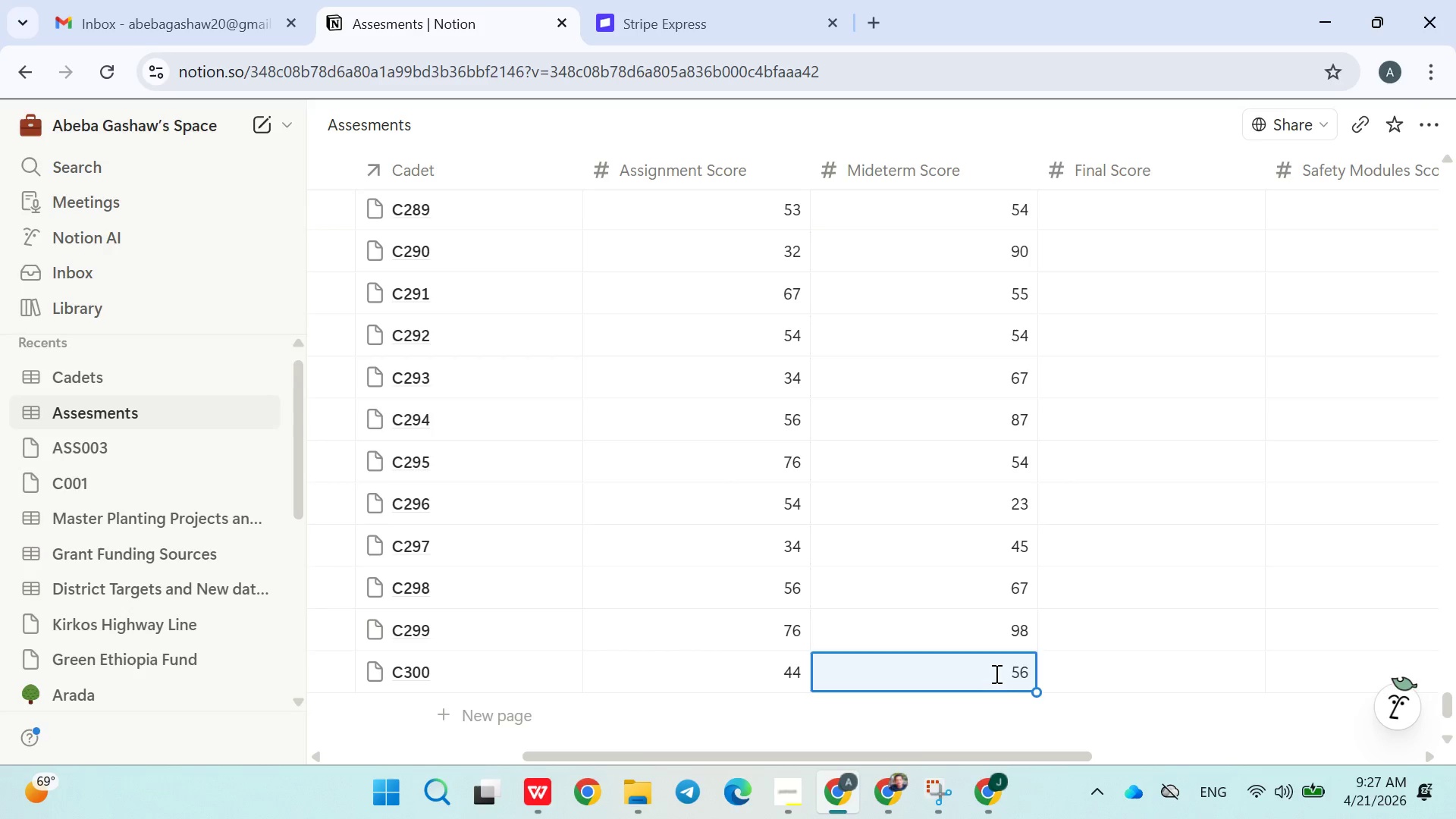 
type(78)
 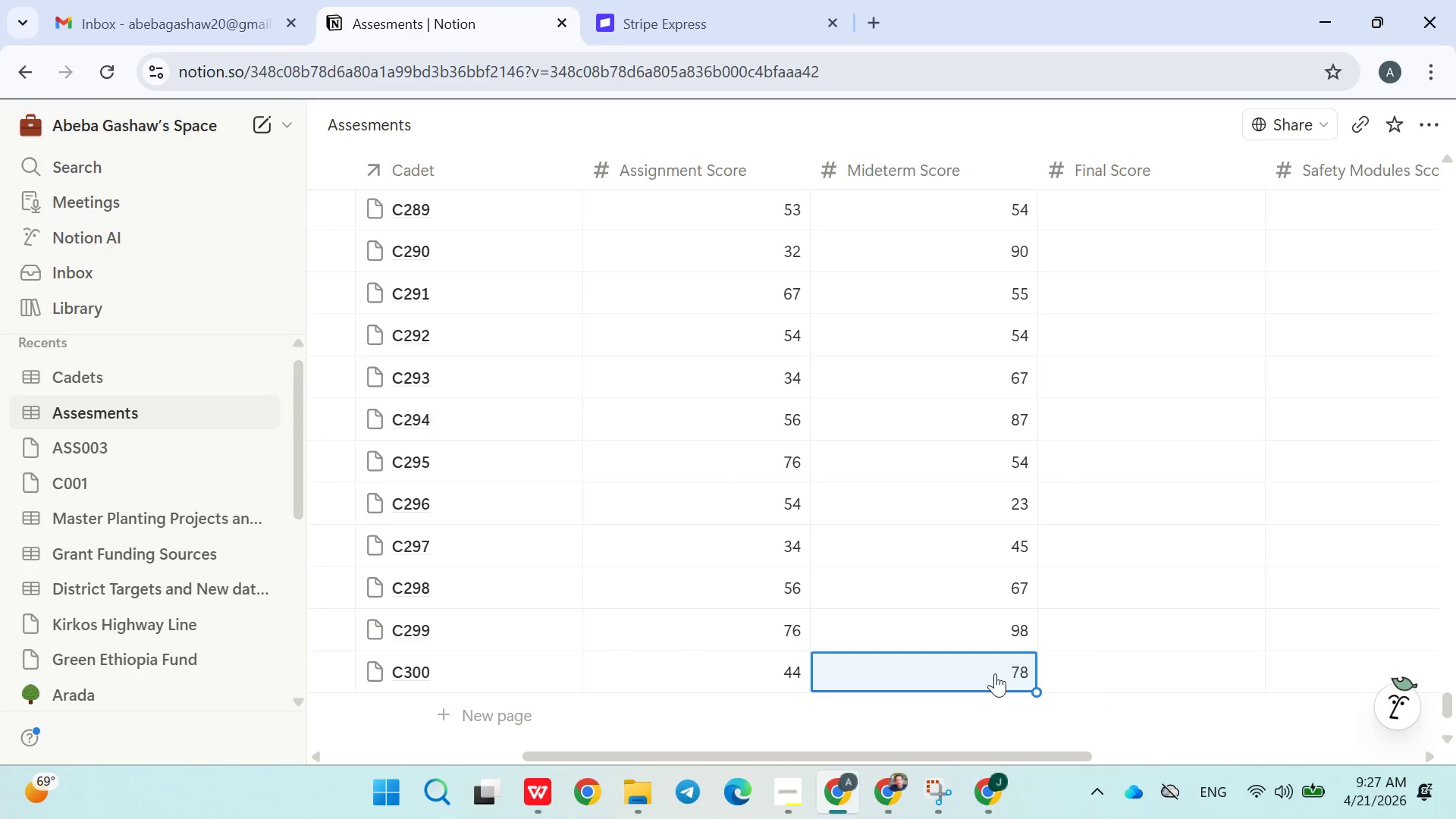 
key(Enter)
 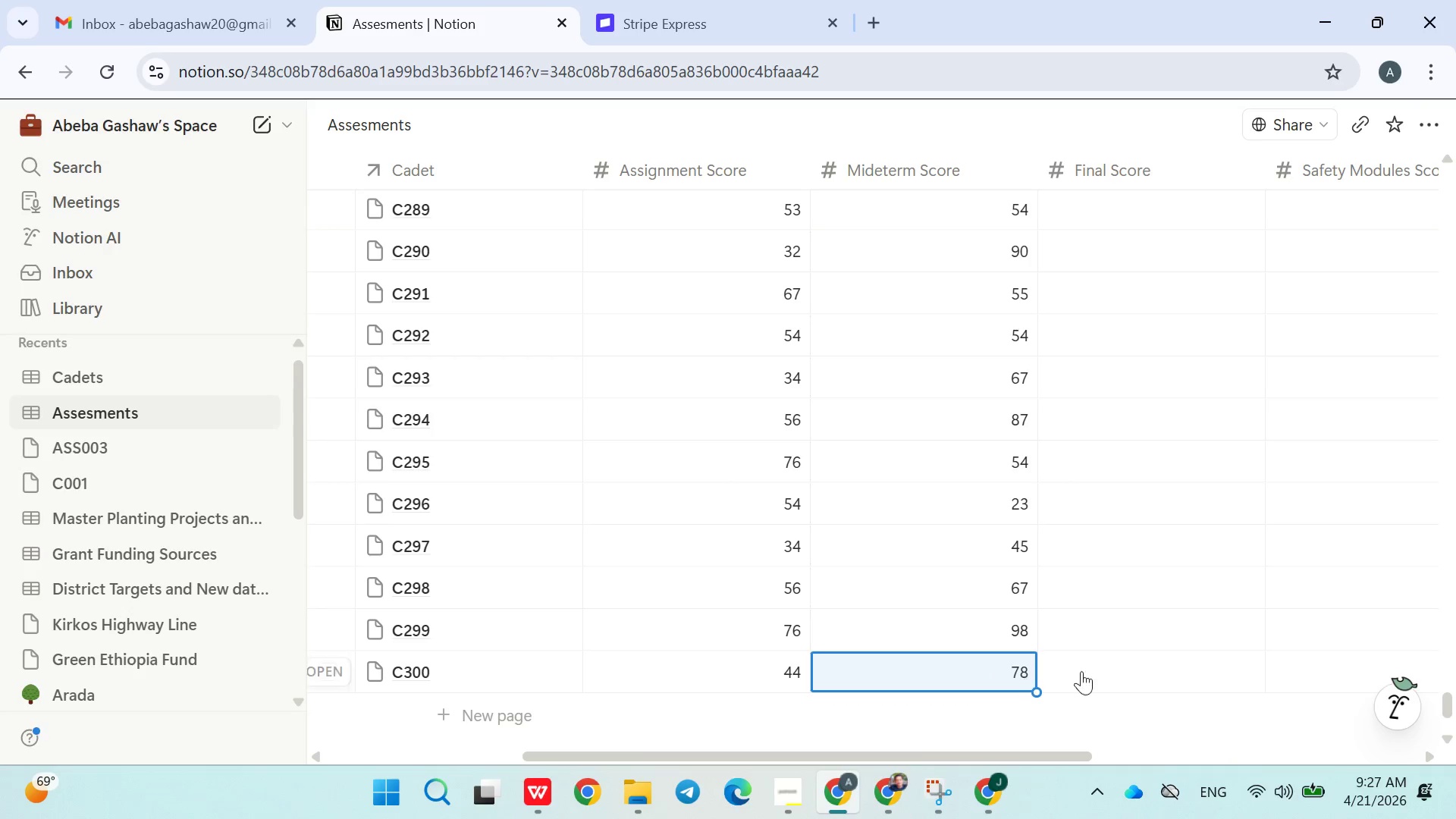 
left_click([1113, 711])
 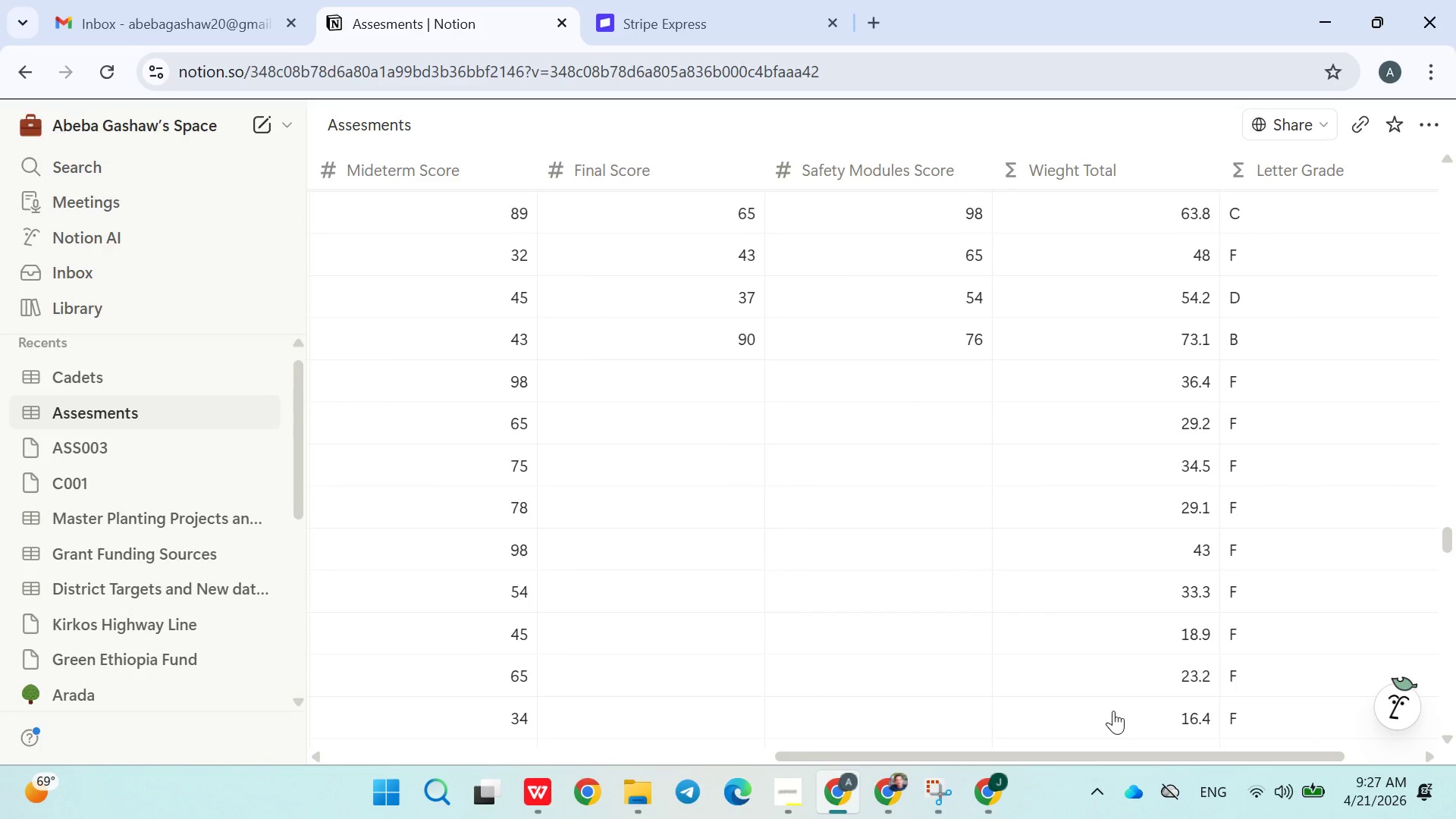 
wait(17.58)
 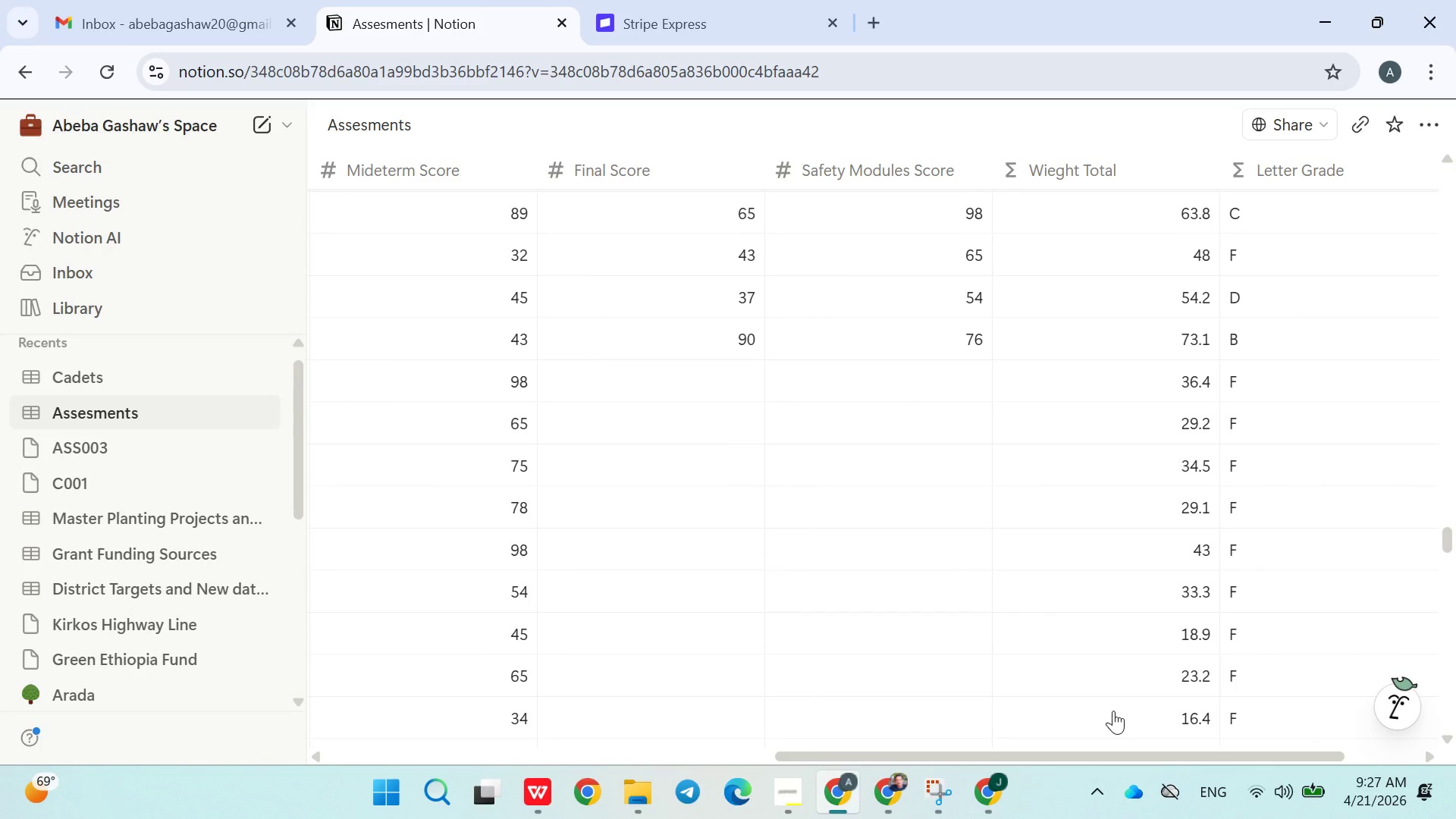 
left_click_drag(start_coordinate=[1113, 711], to_coordinate=[729, 369])
 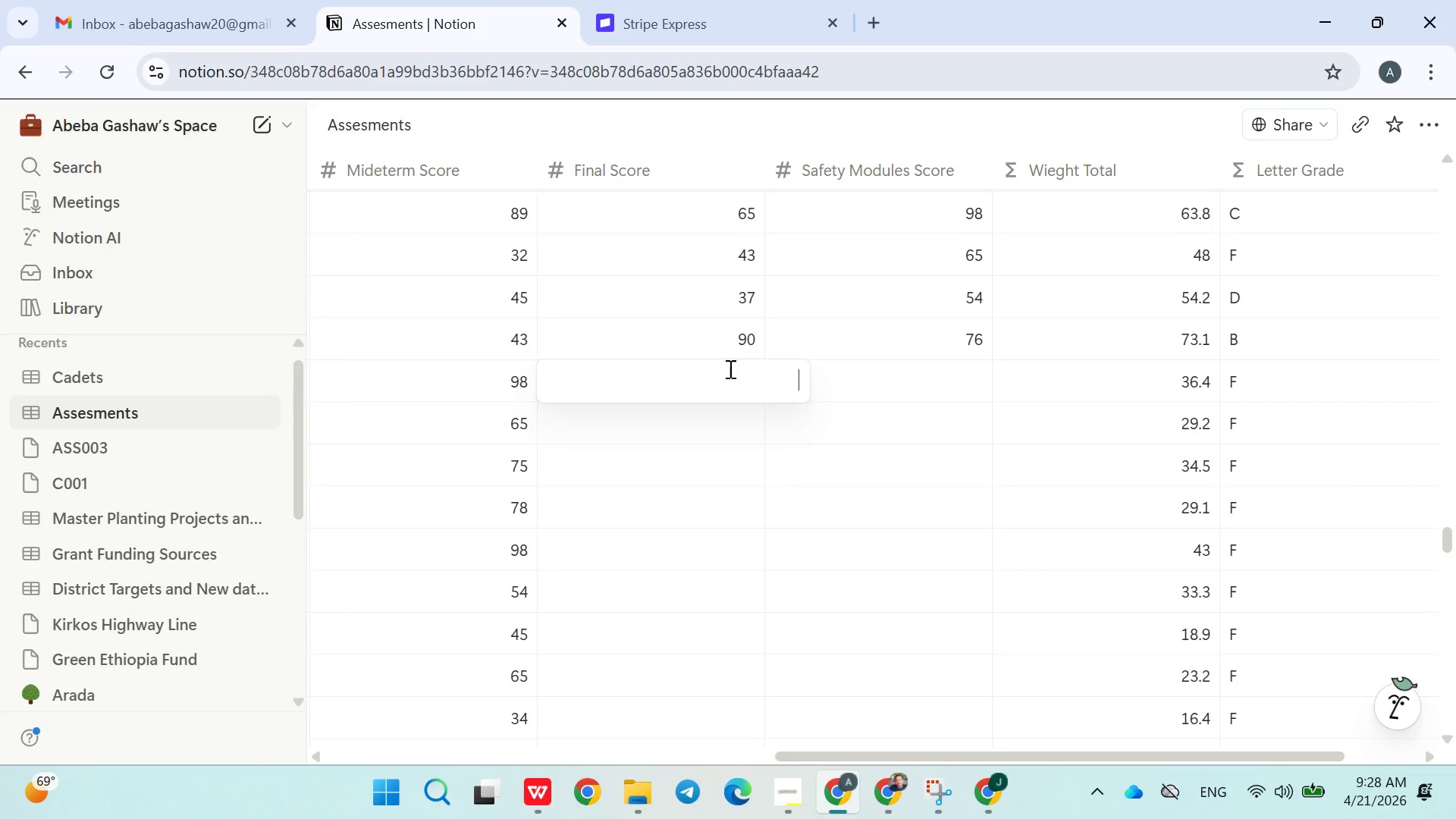 
left_click([729, 369])
 